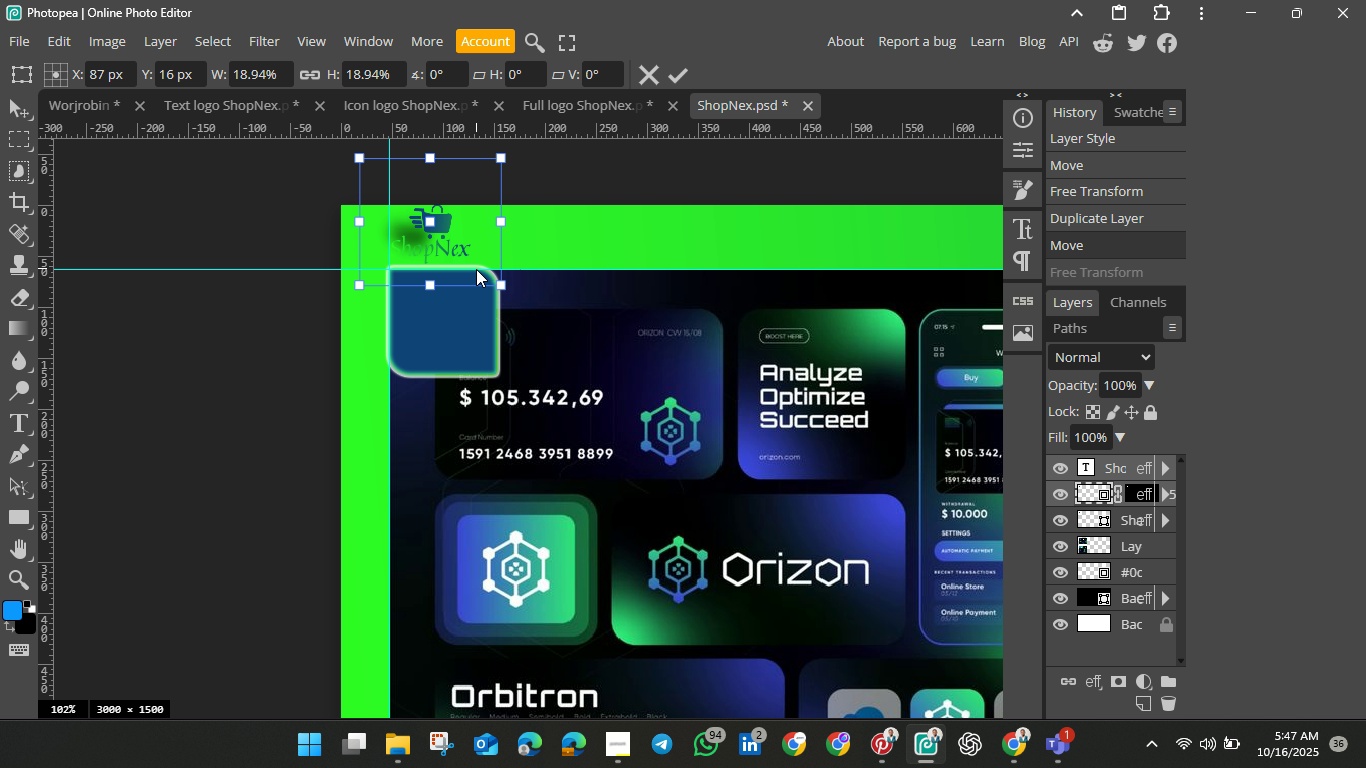 
hold_key(key=ShiftLeft, duration=1.53)
 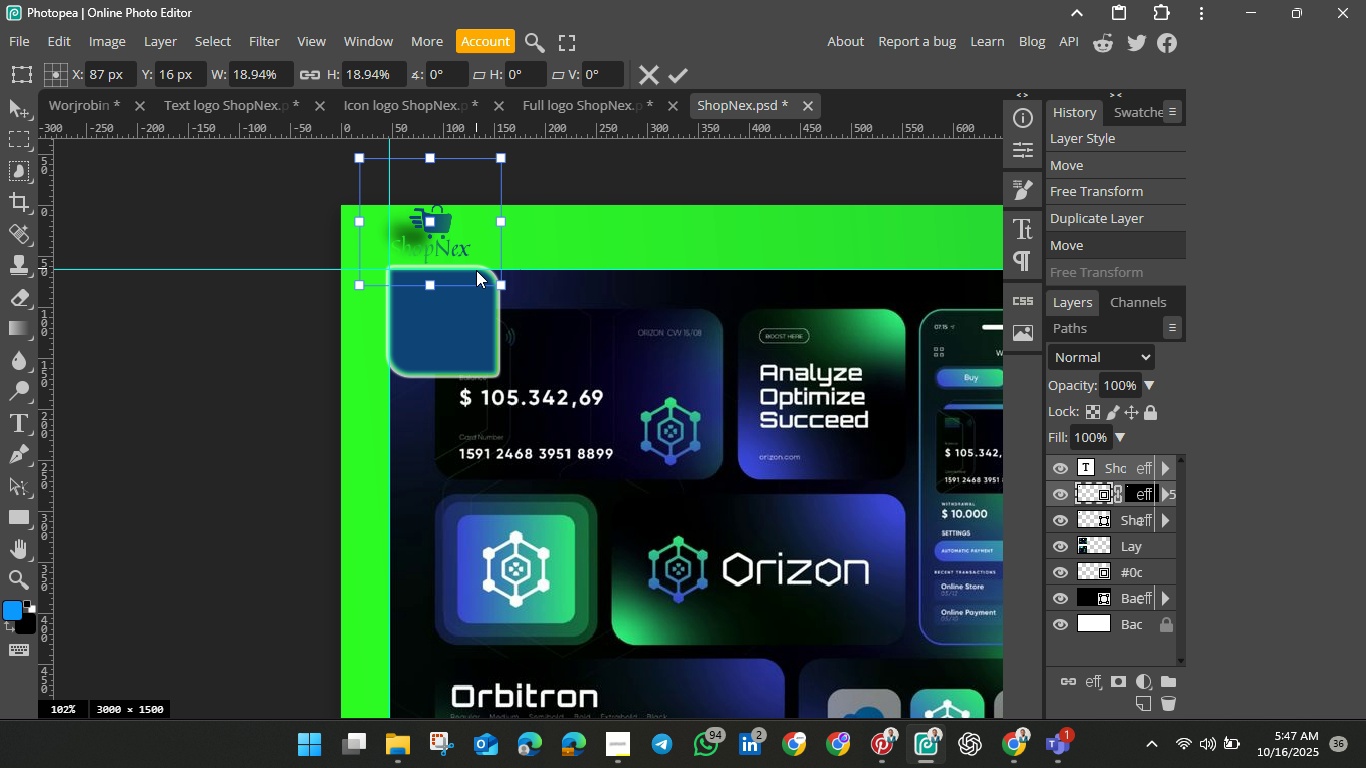 
hold_key(key=ShiftLeft, duration=1.5)
 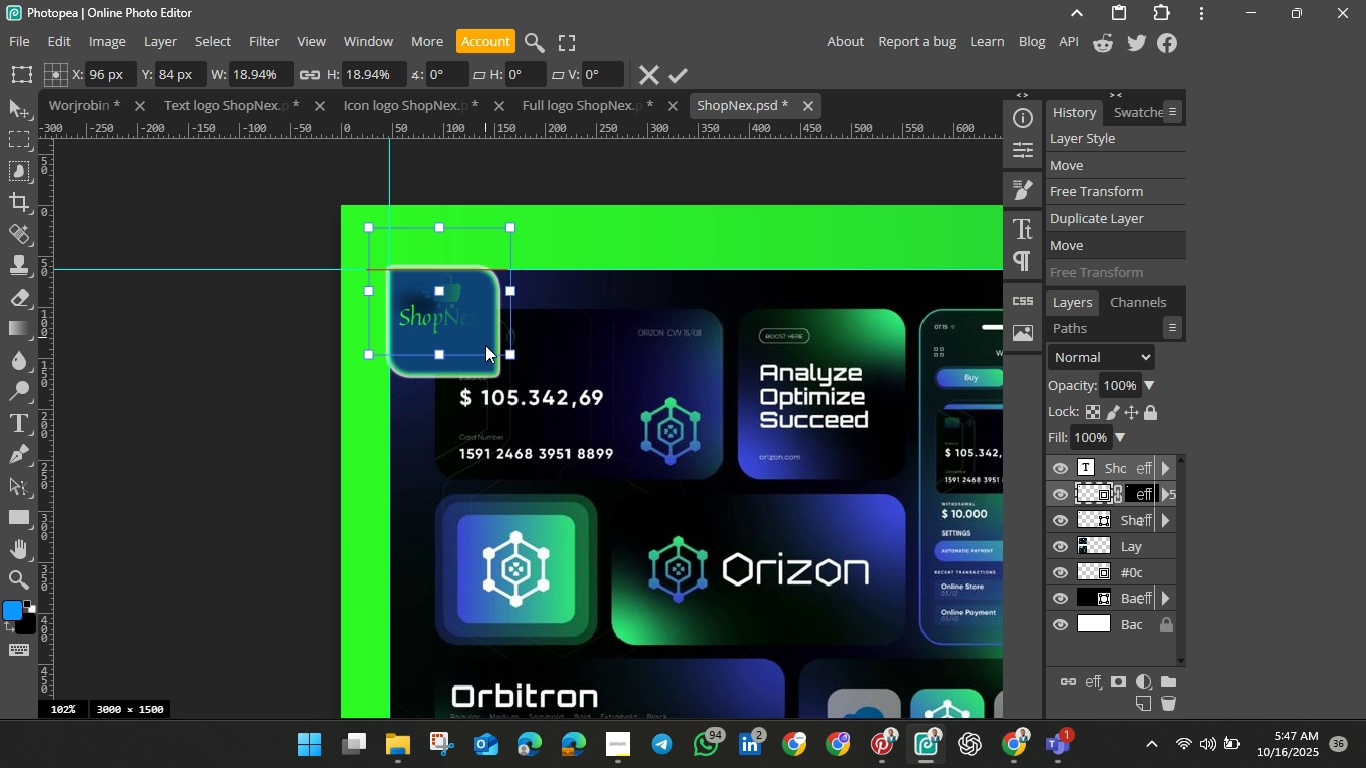 
hold_key(key=ShiftLeft, duration=1.5)
 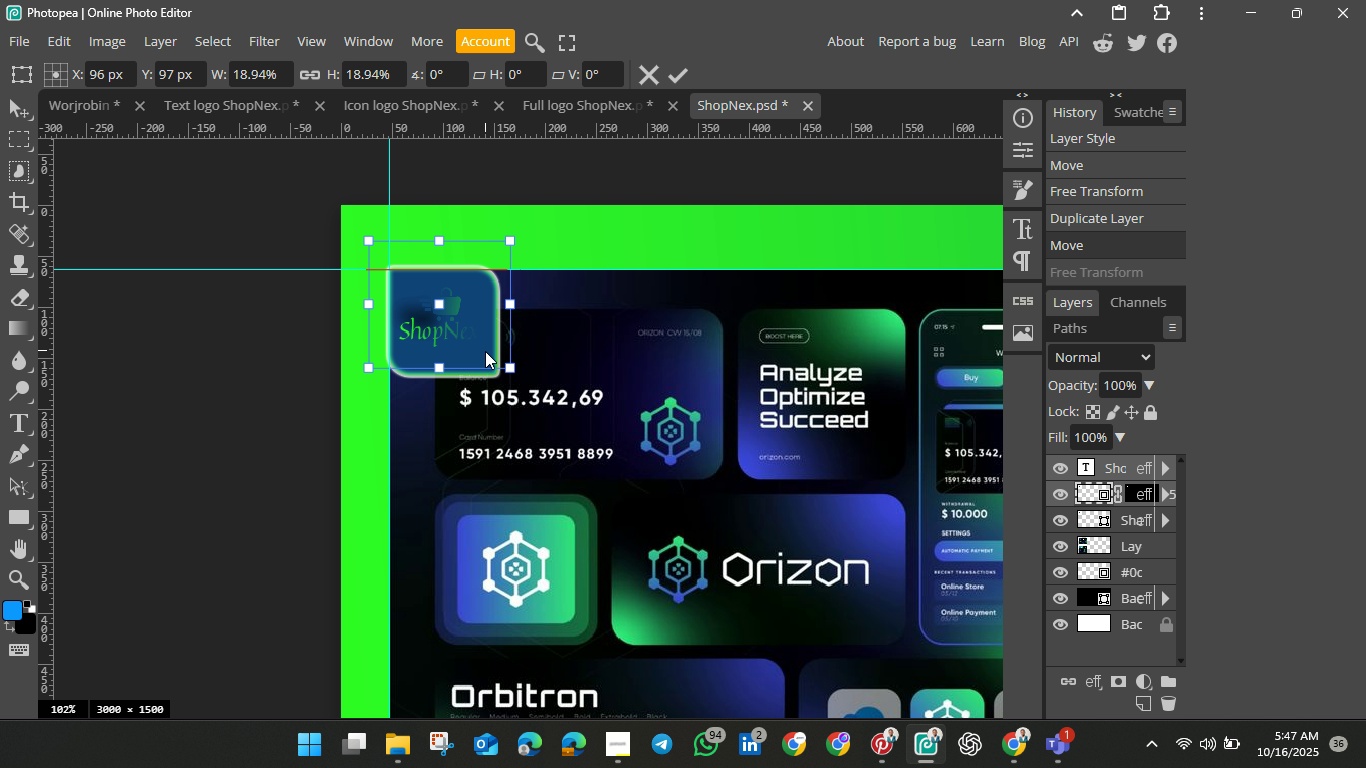 
hold_key(key=ShiftLeft, duration=1.5)
 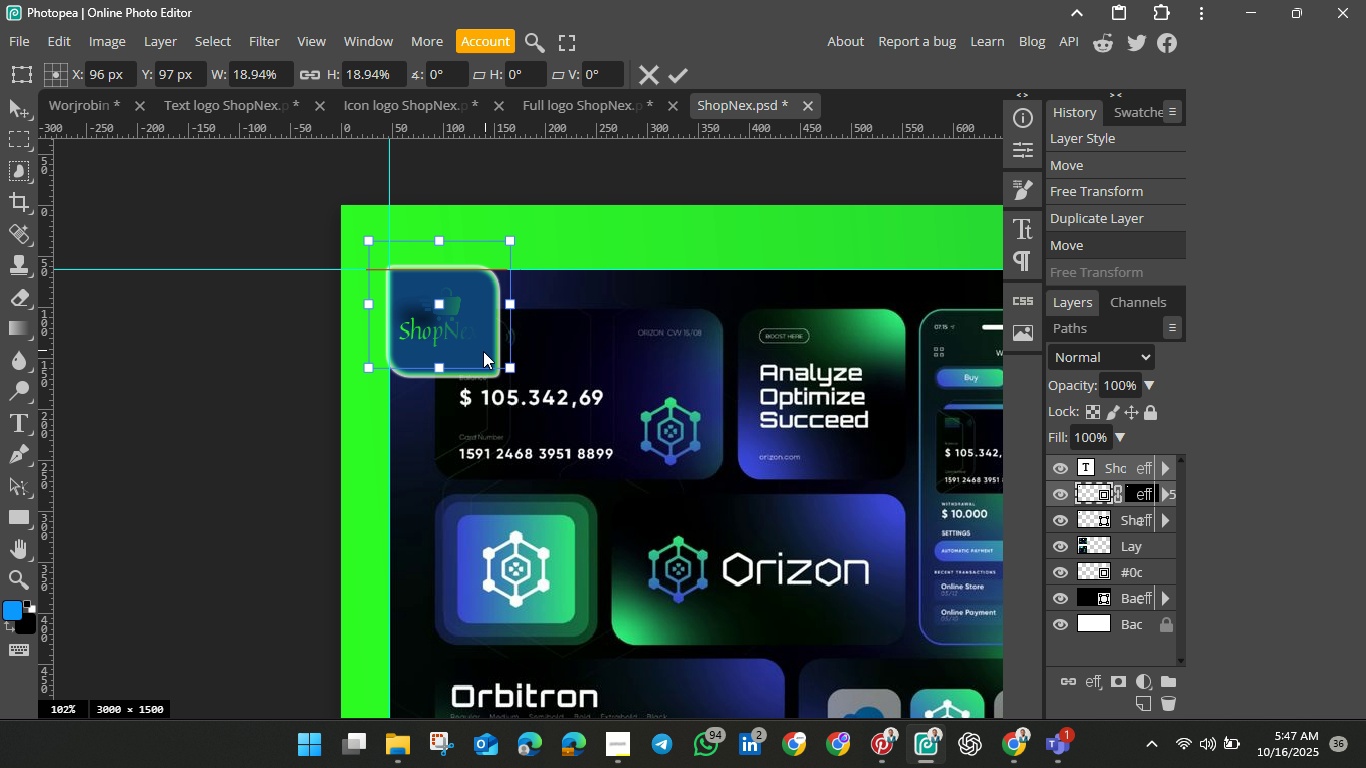 
hold_key(key=ShiftLeft, duration=1.53)
 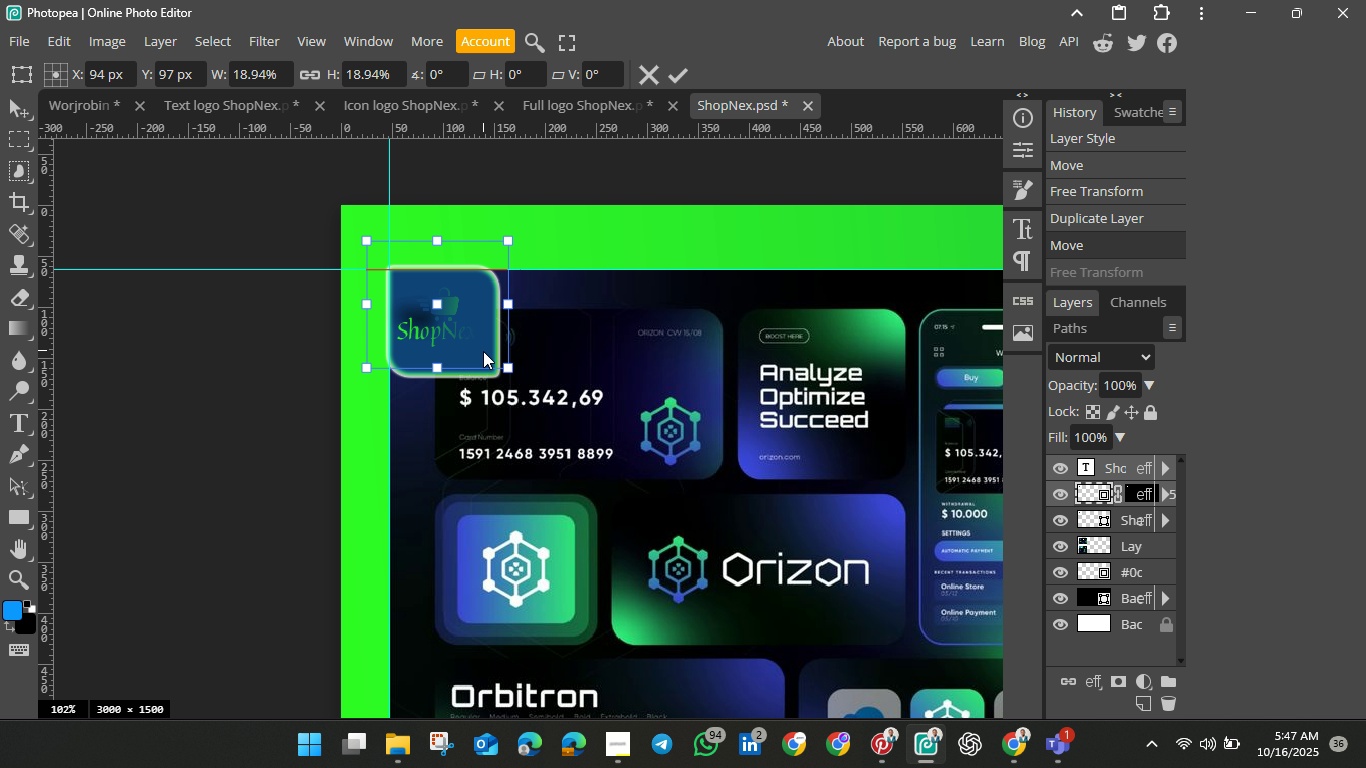 
hold_key(key=ShiftLeft, duration=1.52)
 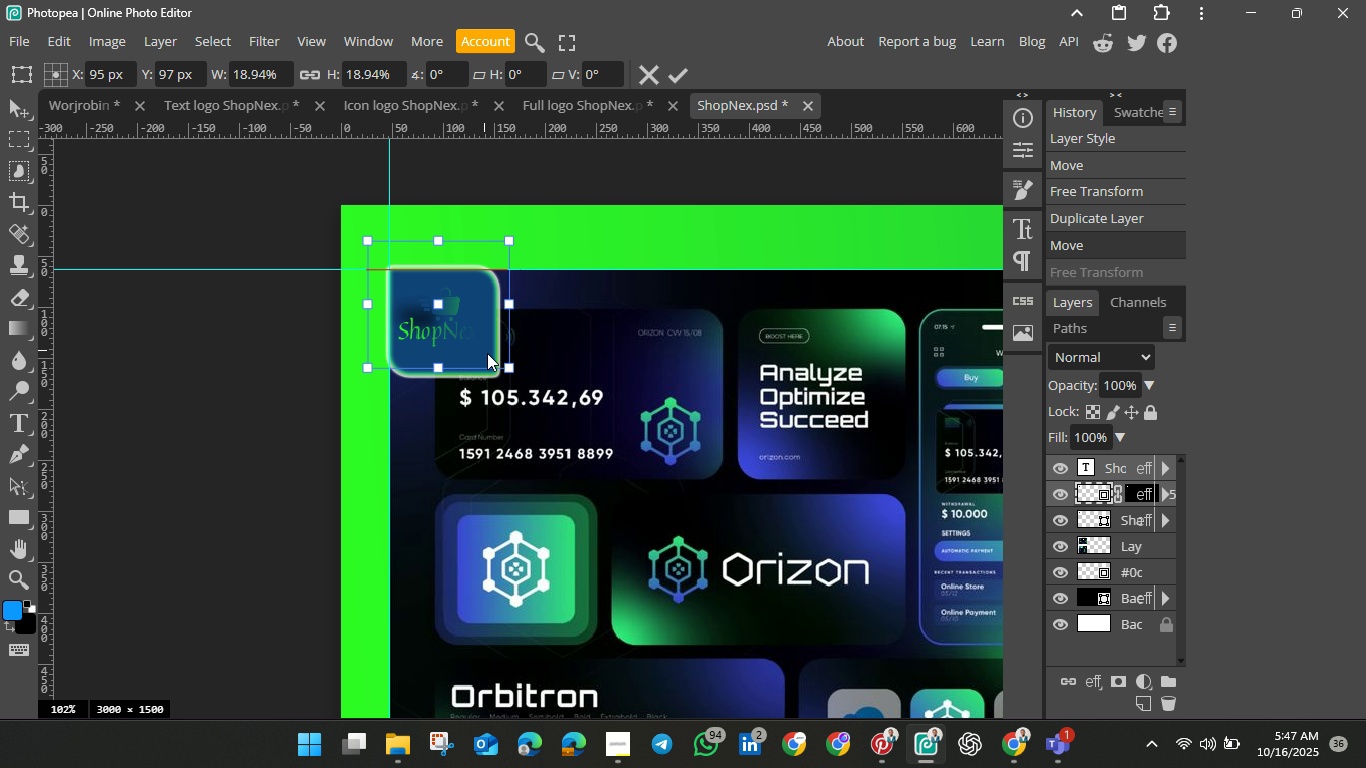 
hold_key(key=ShiftLeft, duration=1.52)
 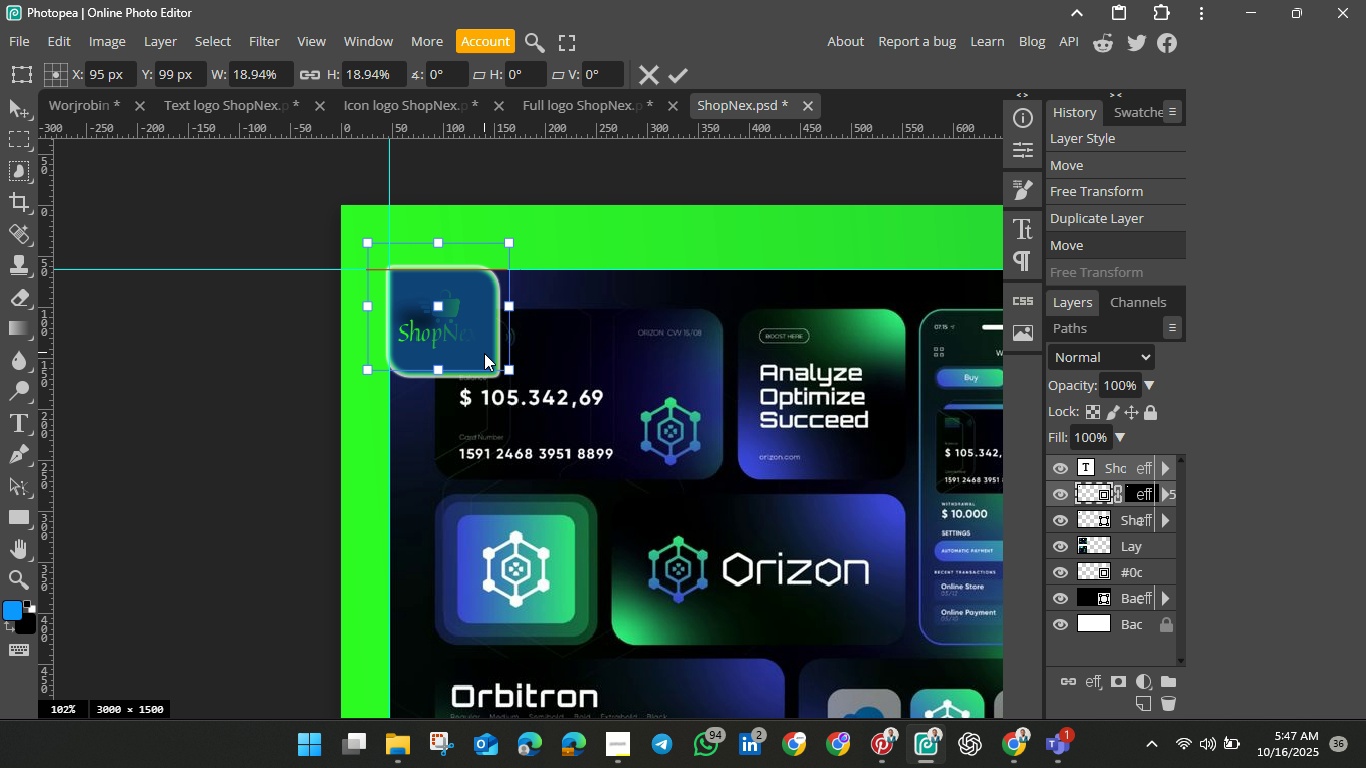 
hold_key(key=ShiftLeft, duration=1.52)
 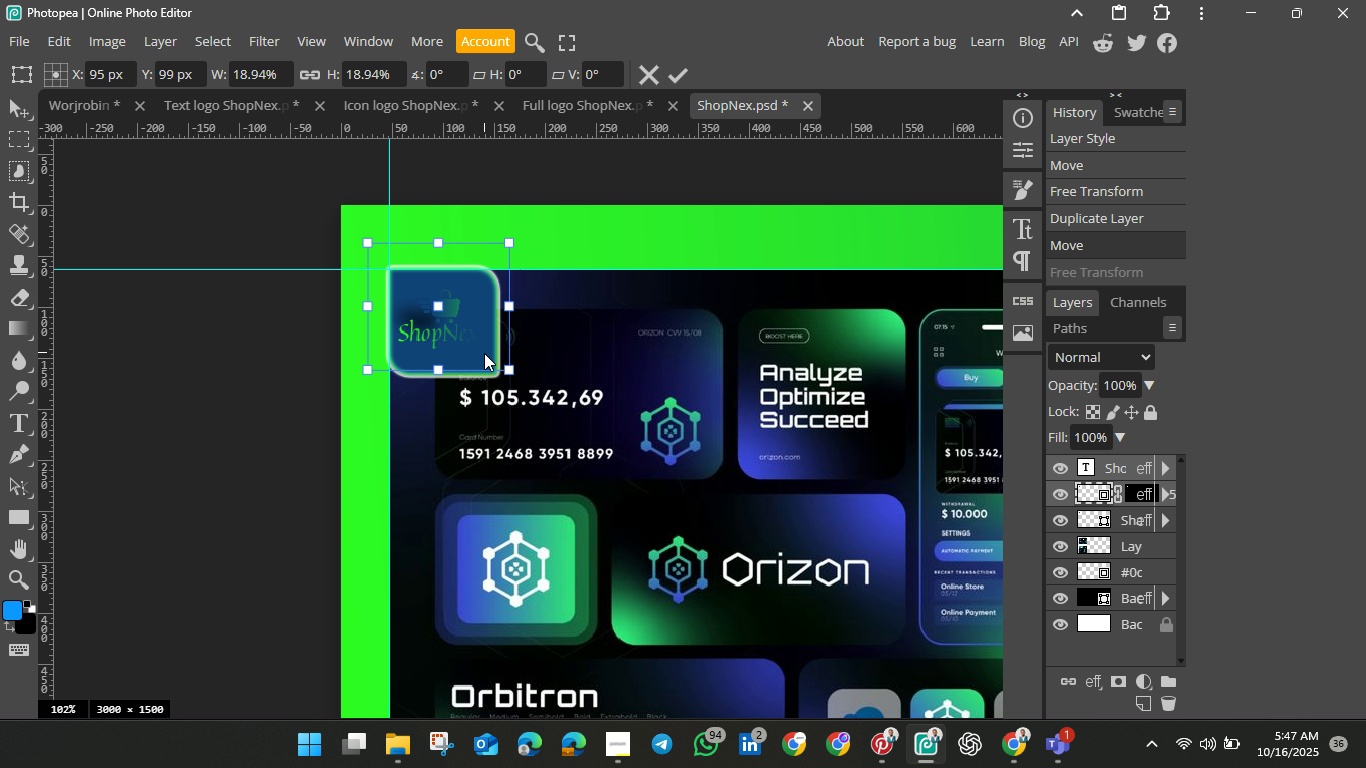 
hold_key(key=ShiftLeft, duration=1.4)
 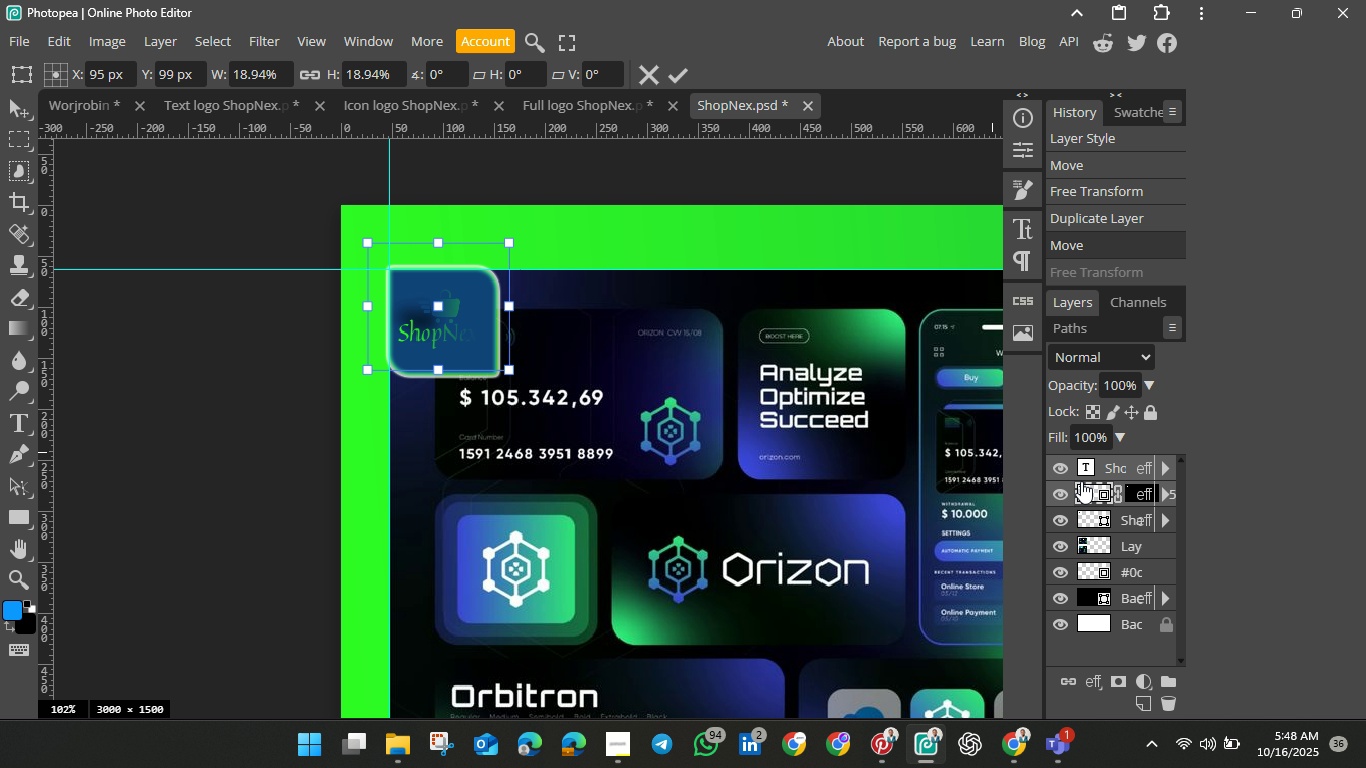 
wait(7.94)
 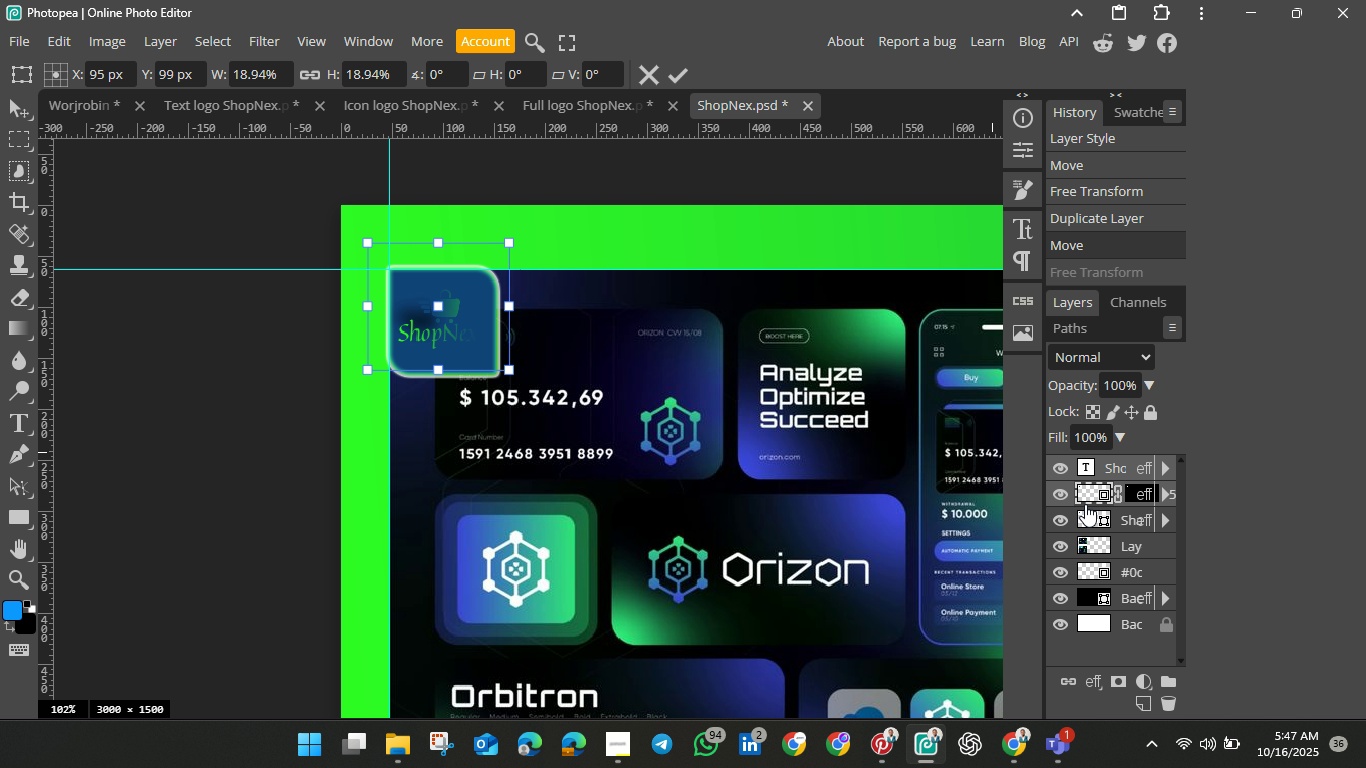 
right_click([1081, 493])
 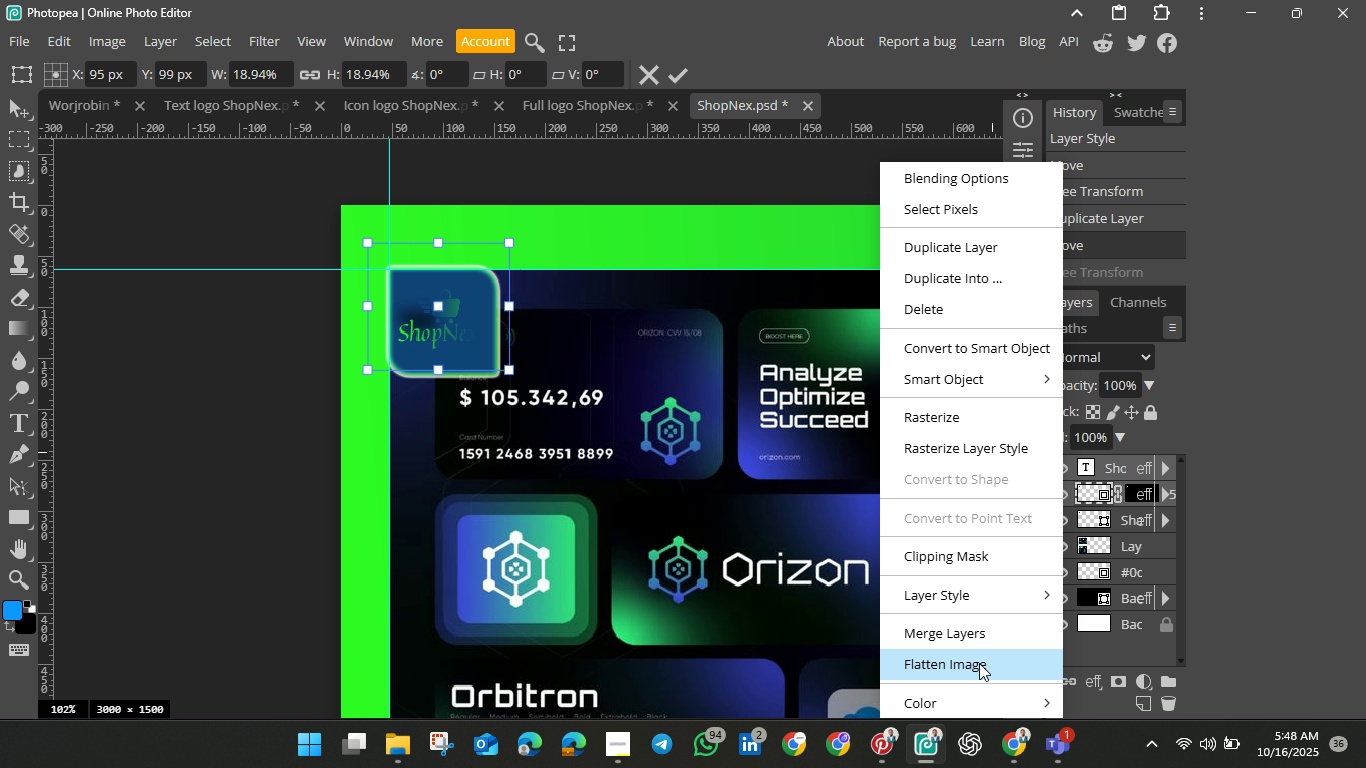 
scroll: coordinate [964, 689], scroll_direction: down, amount: 3.0
 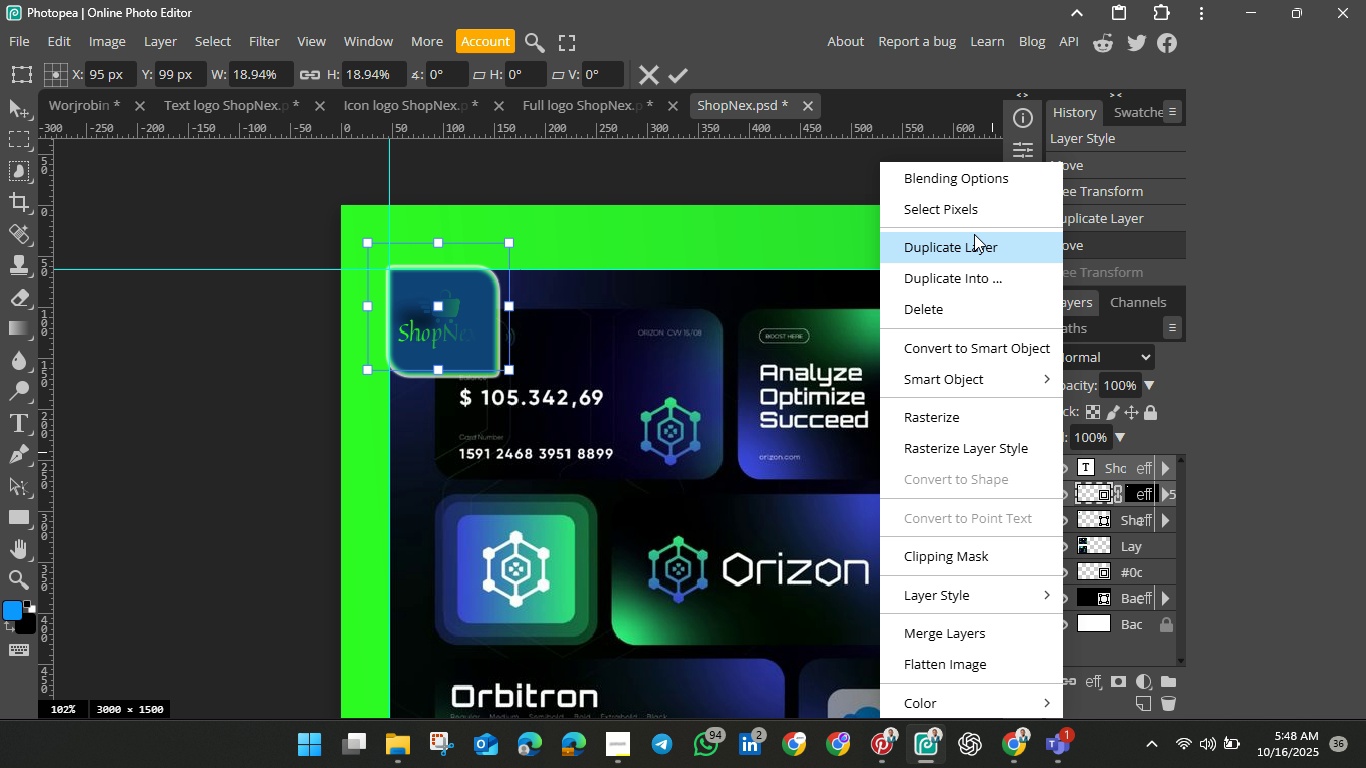 
scroll: coordinate [974, 231], scroll_direction: up, amount: 3.0
 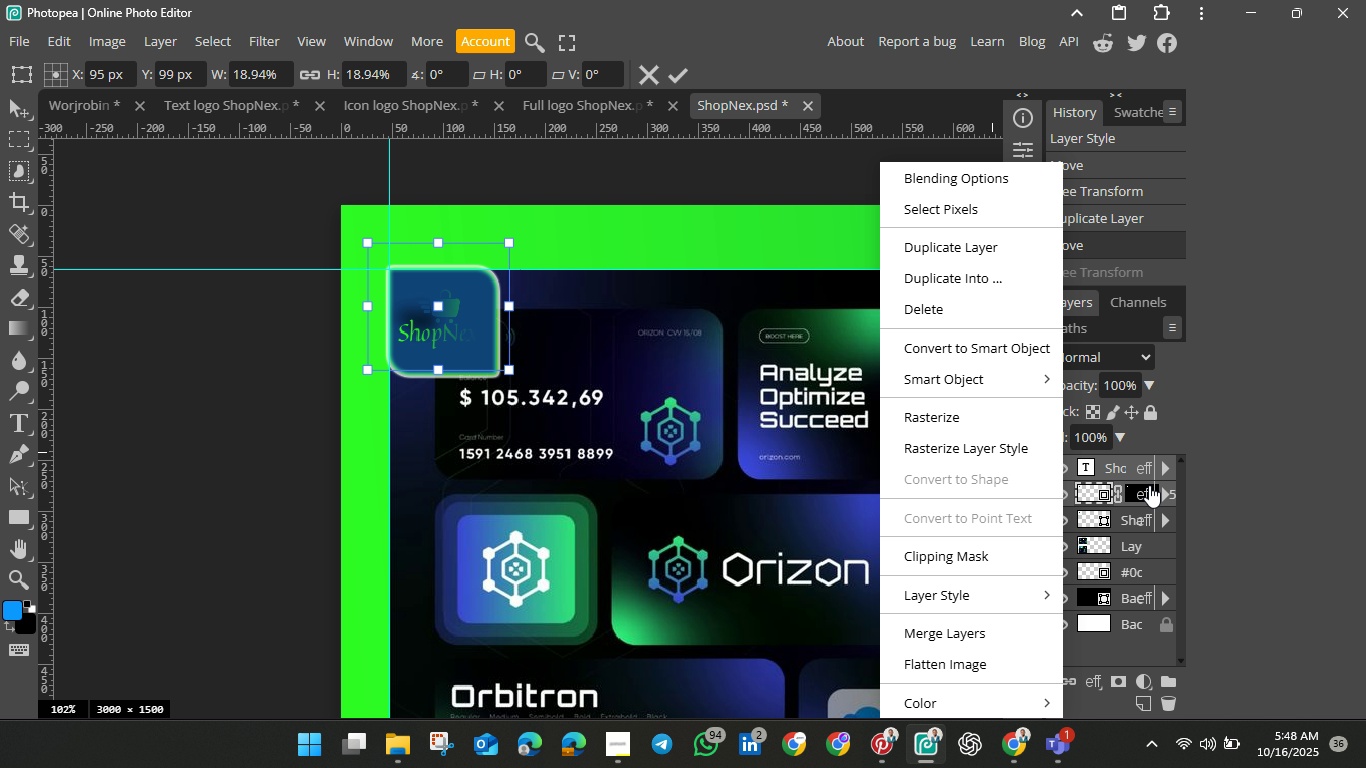 
mouse_move([1133, 467])
 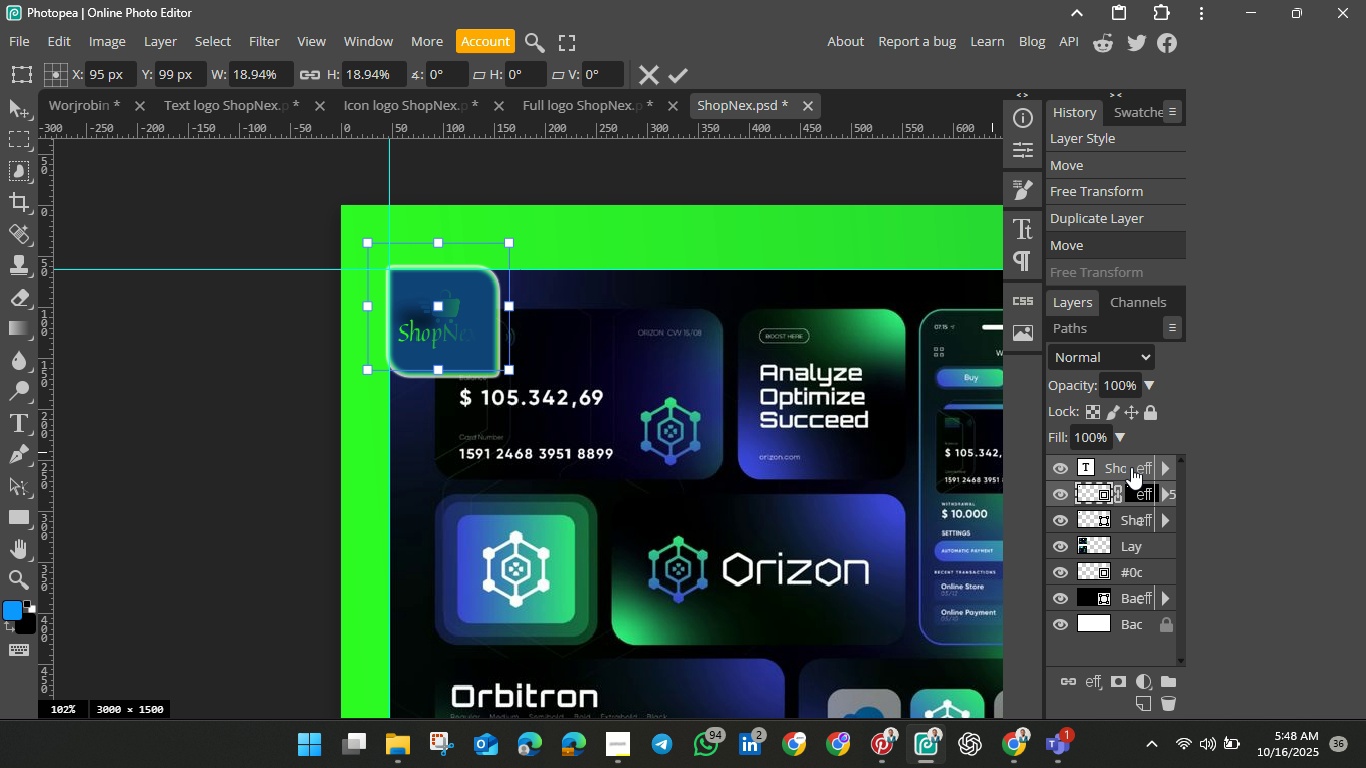 
right_click([1131, 467])
 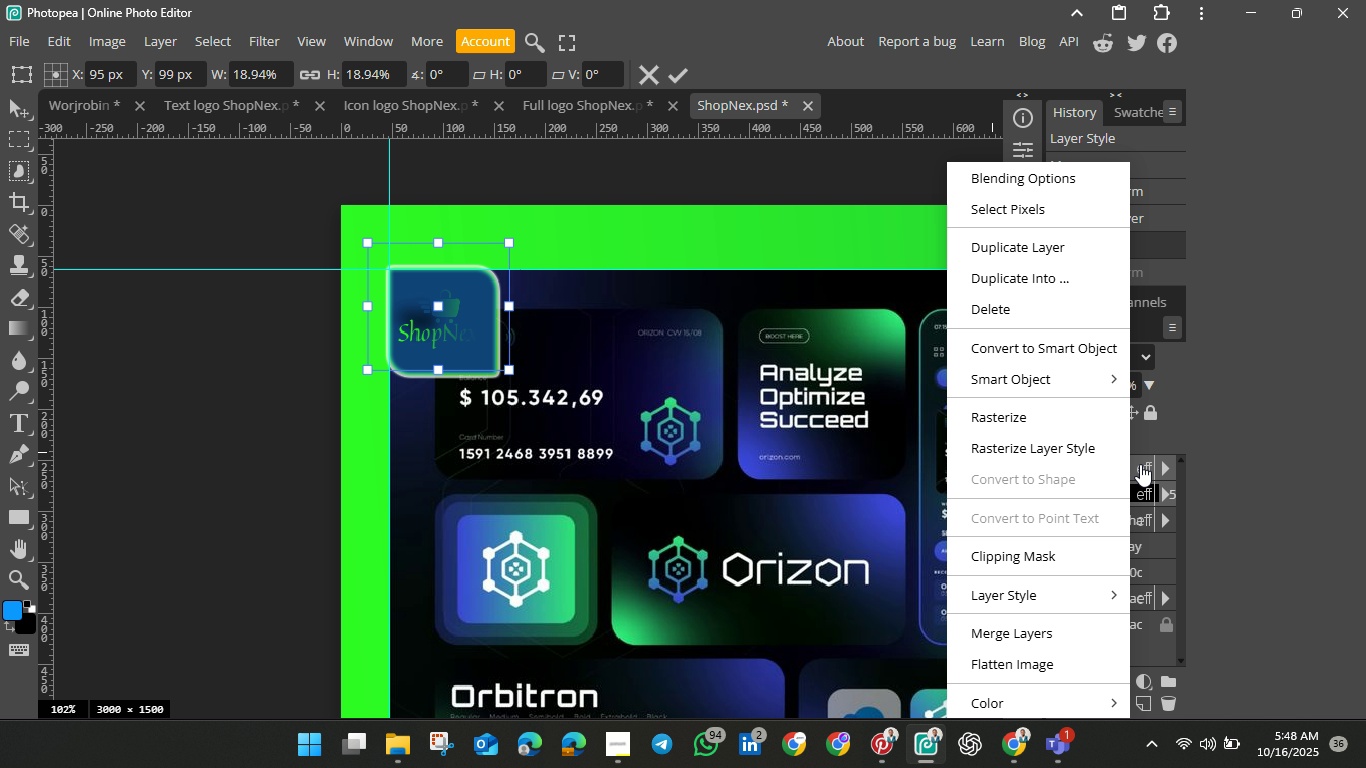 
wait(6.87)
 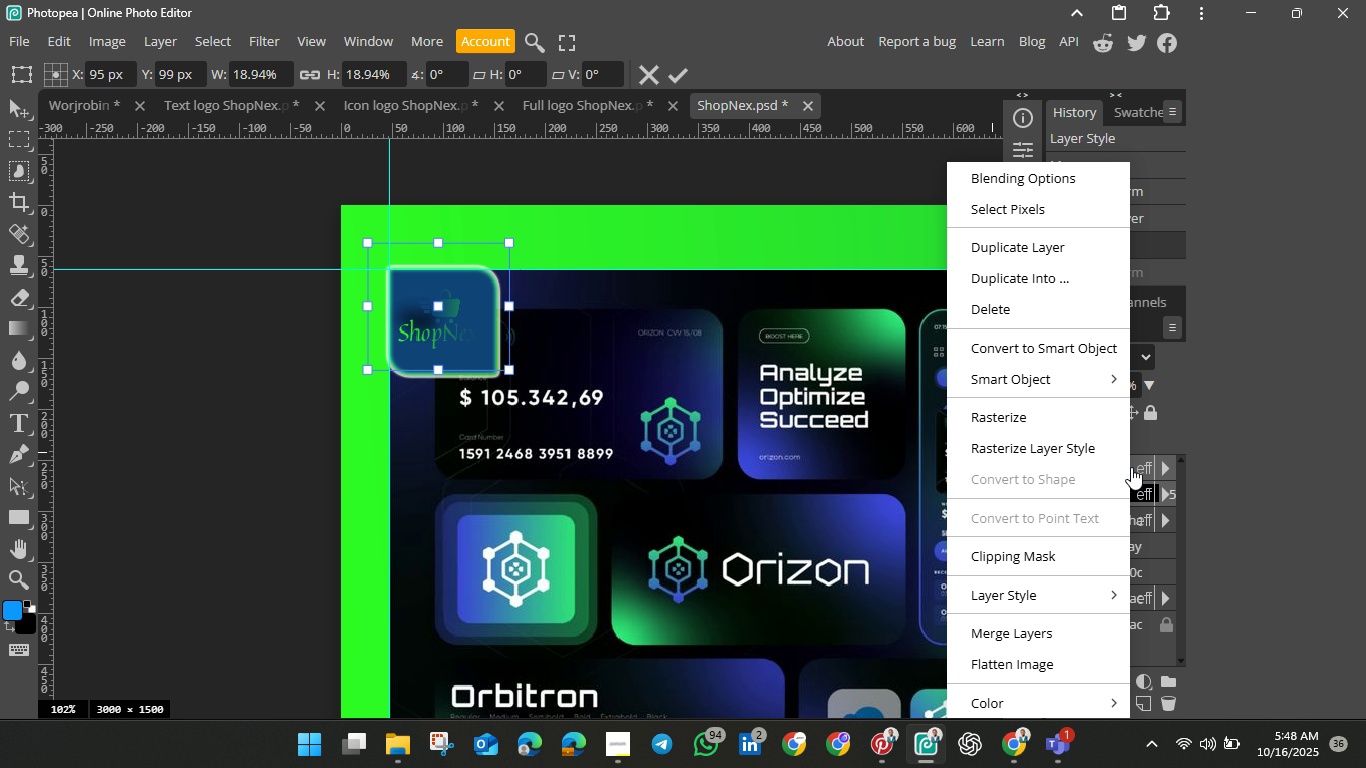 
scroll: coordinate [1072, 486], scroll_direction: down, amount: 2.0
 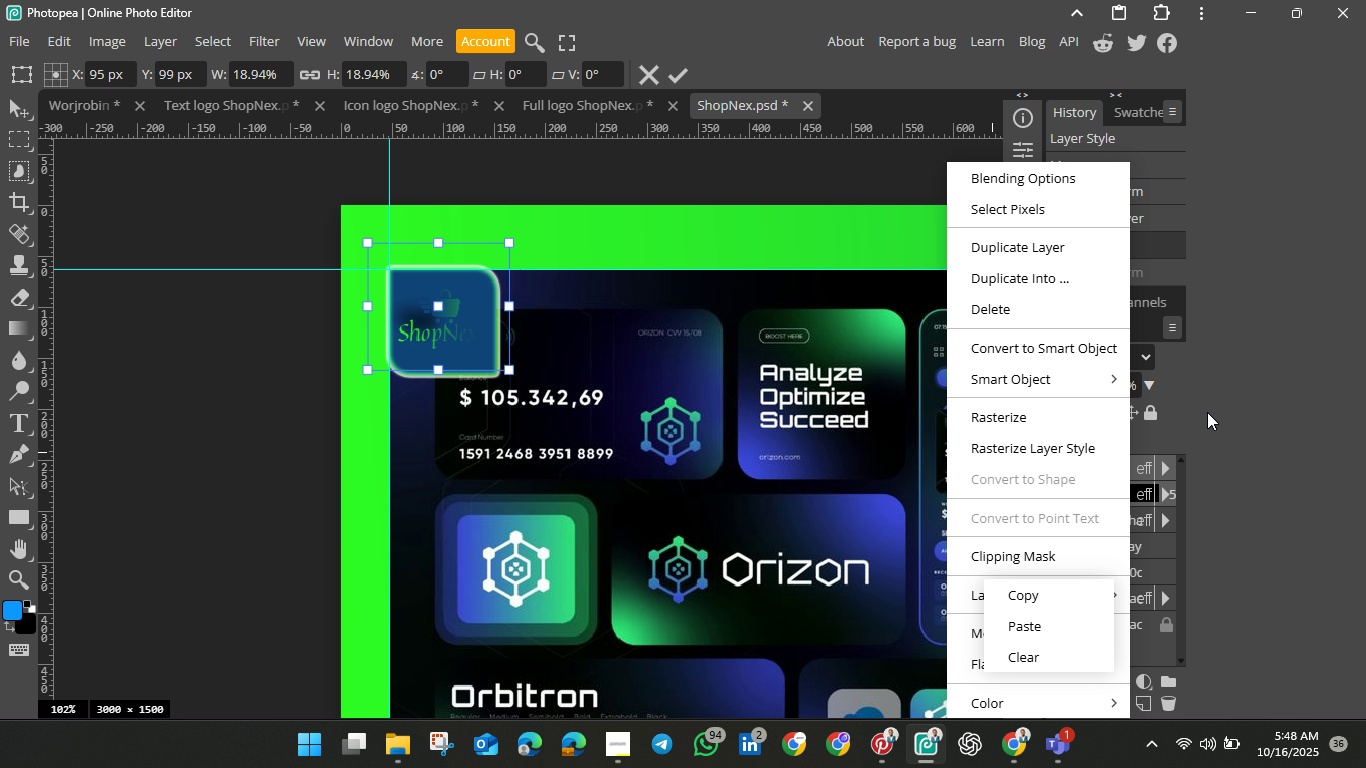 
left_click([1209, 408])
 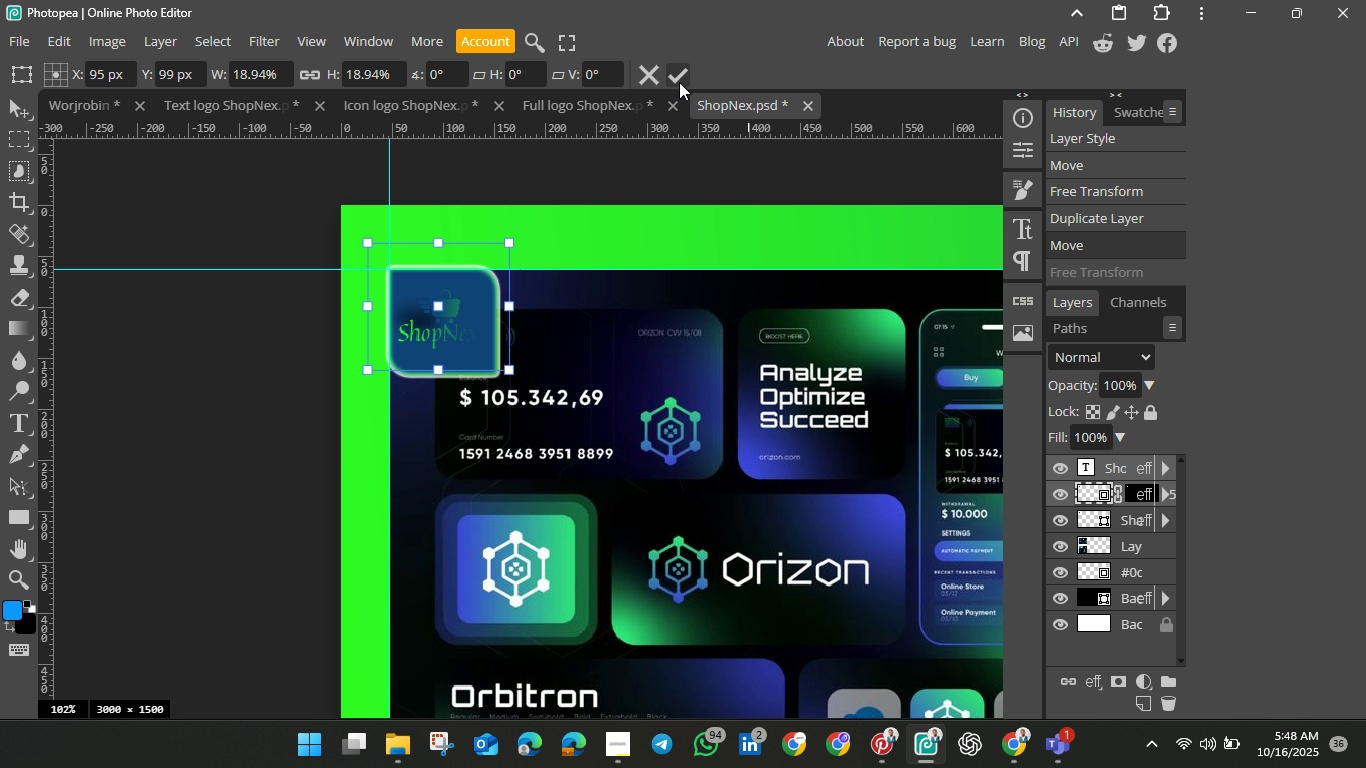 
left_click([674, 78])
 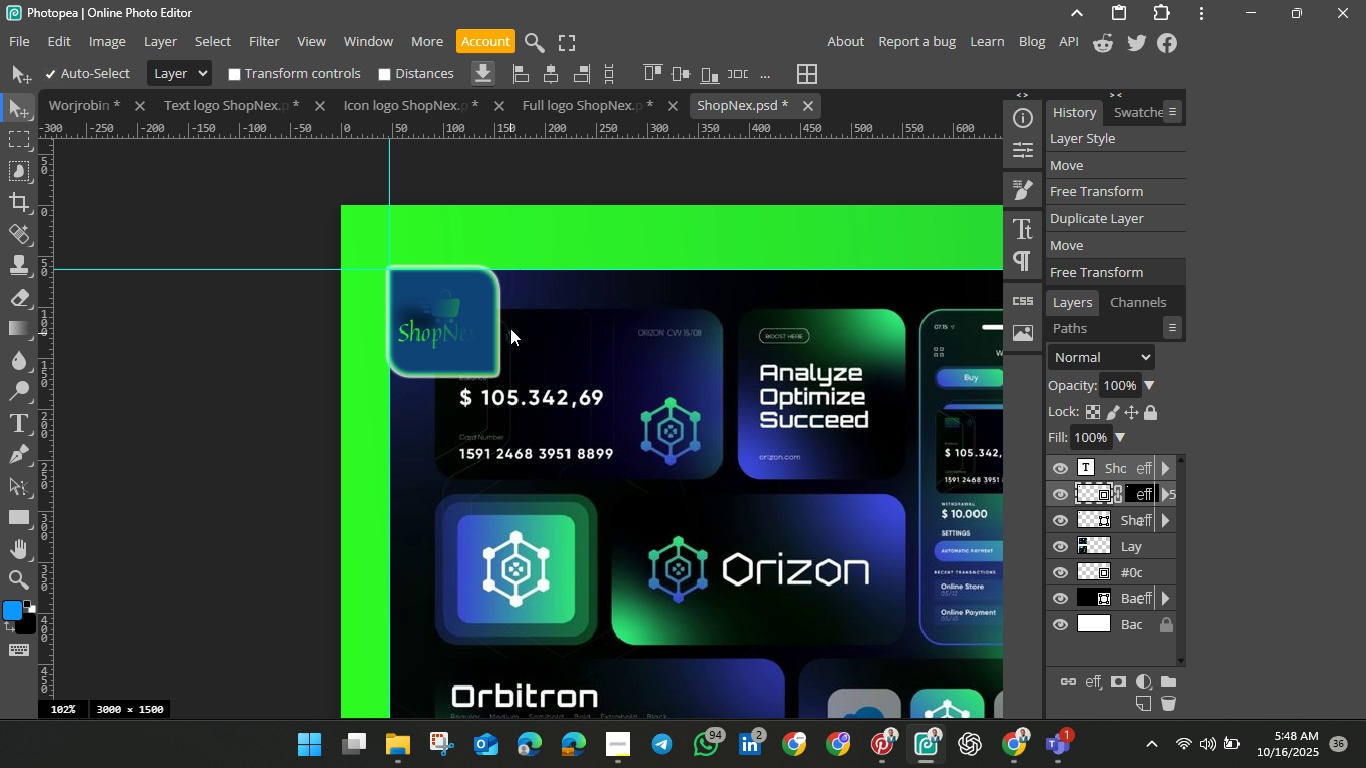 
left_click([482, 299])
 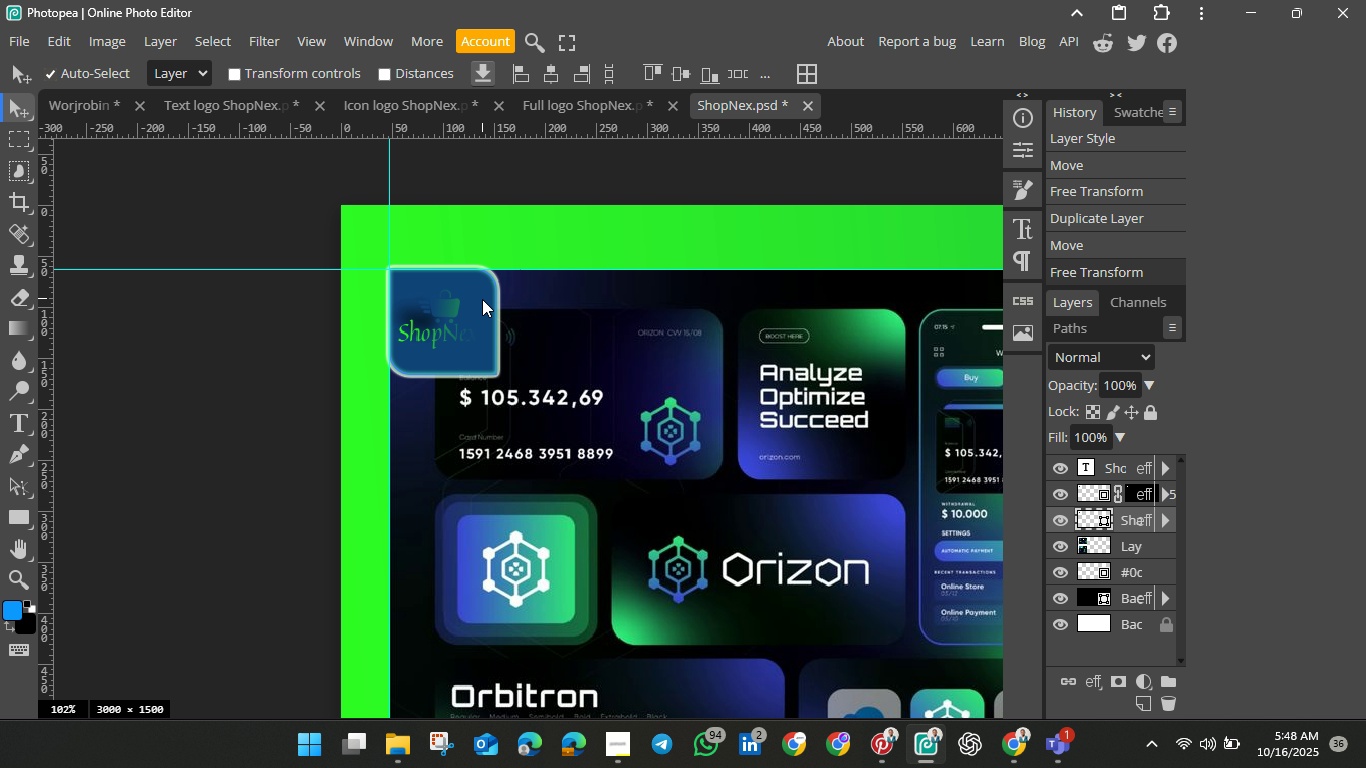 
wait(14.47)
 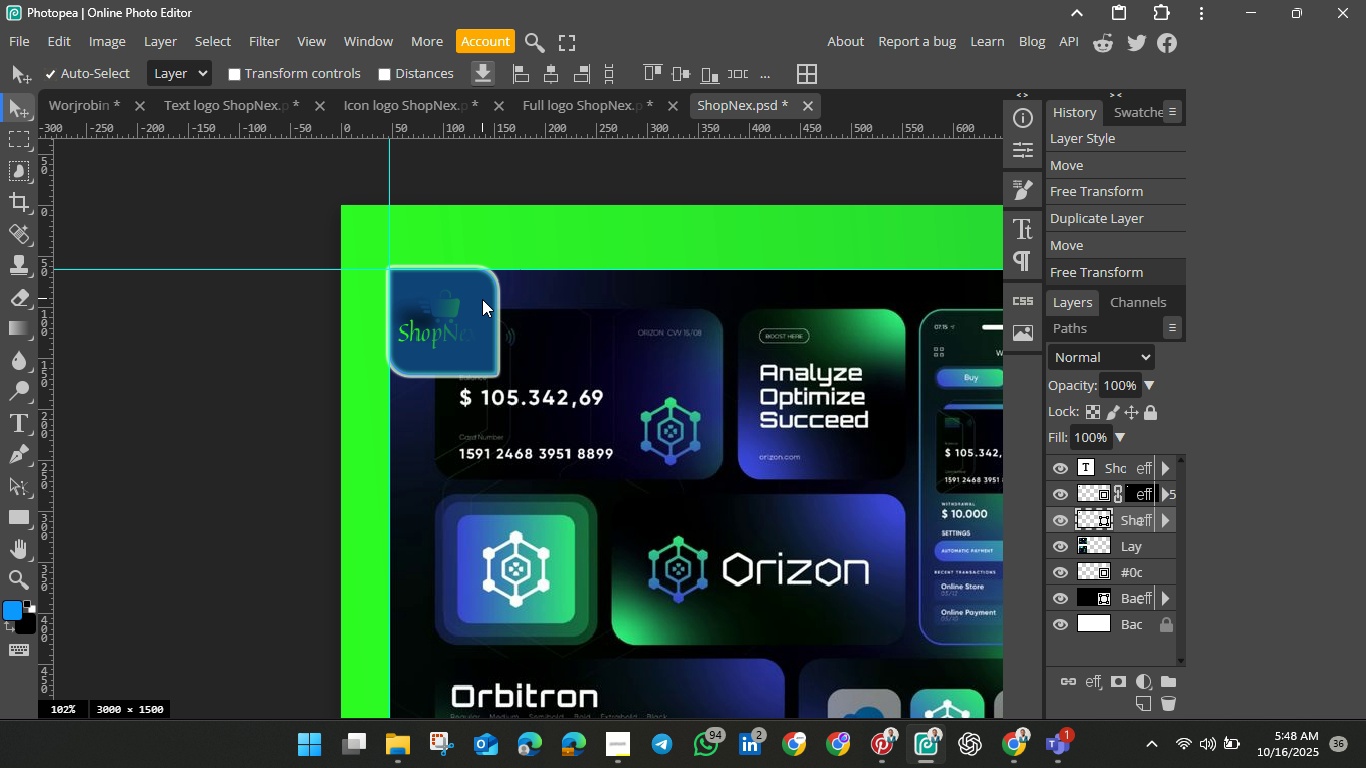 
left_click([481, 289])
 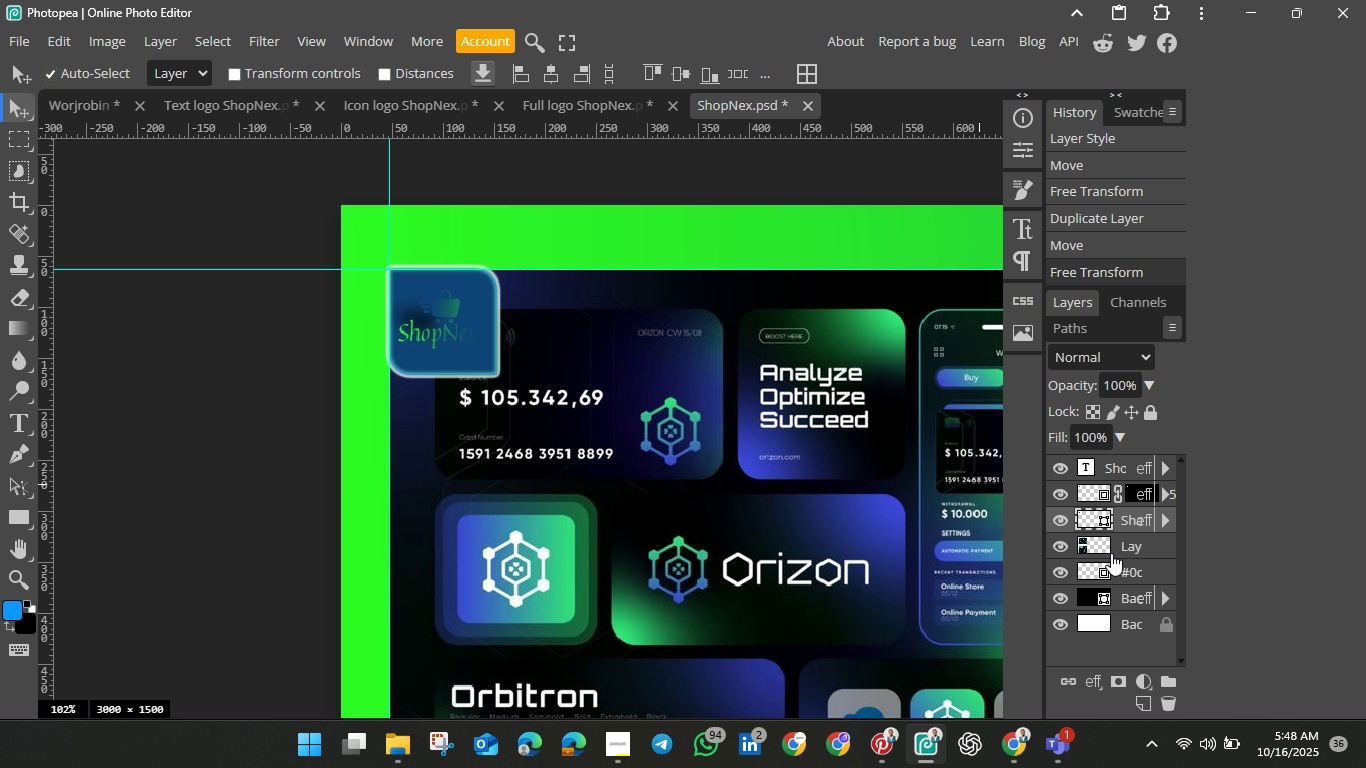 
double_click([1131, 520])
 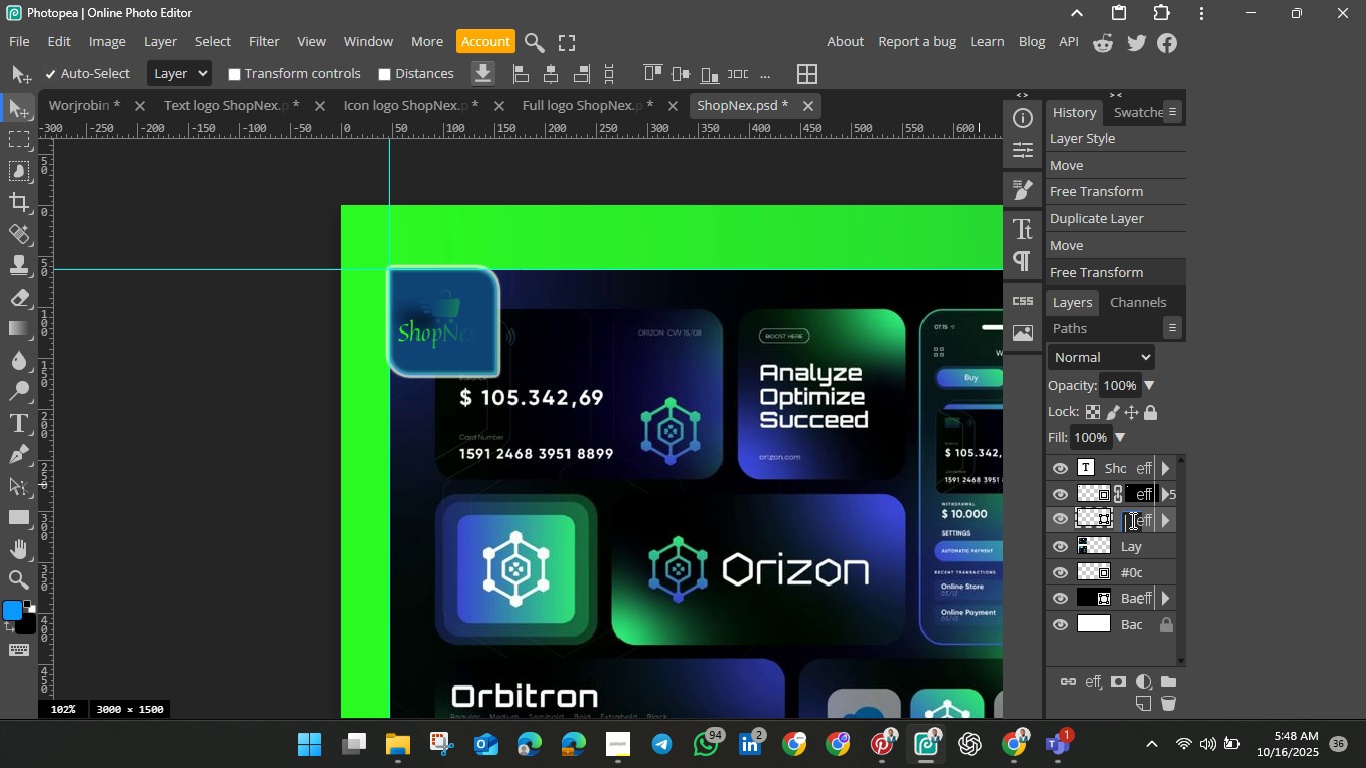 
key(Backspace)
type(logo shape)
 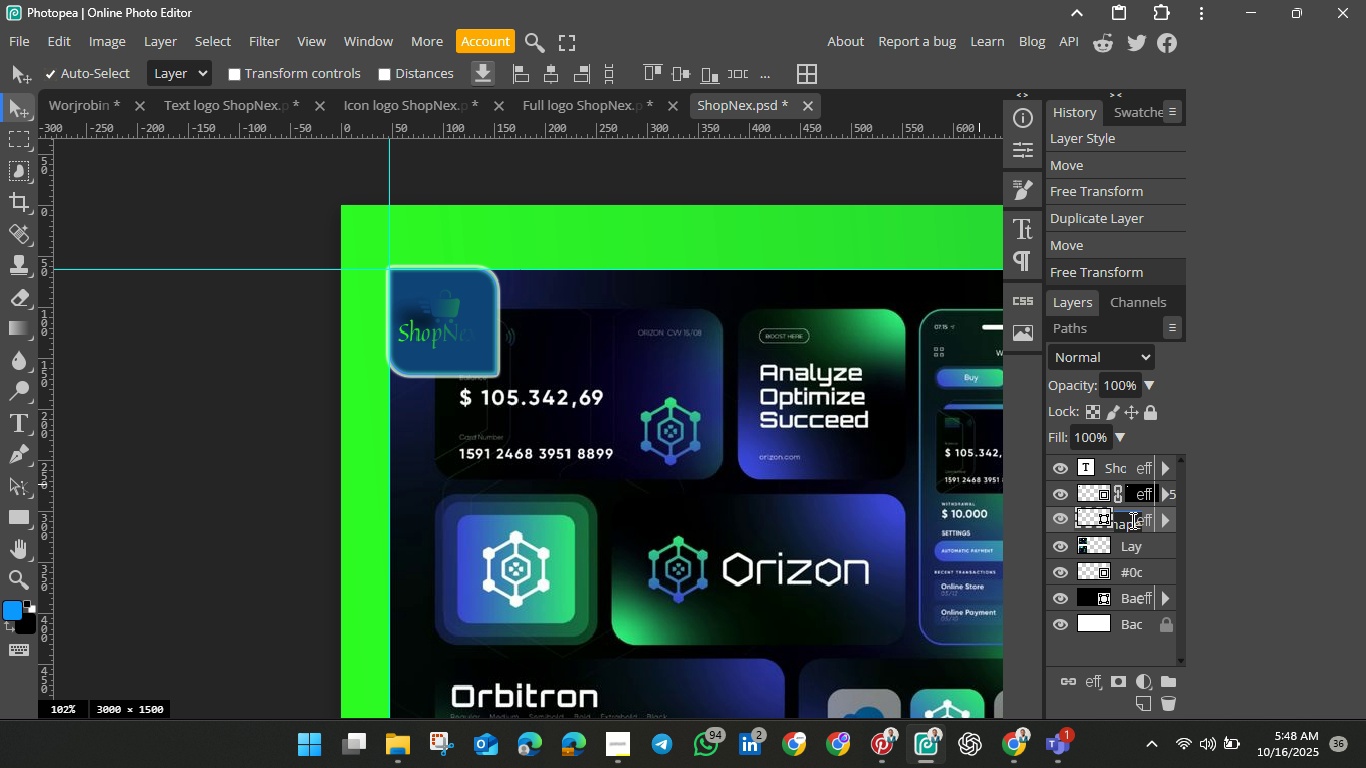 
key(Enter)
 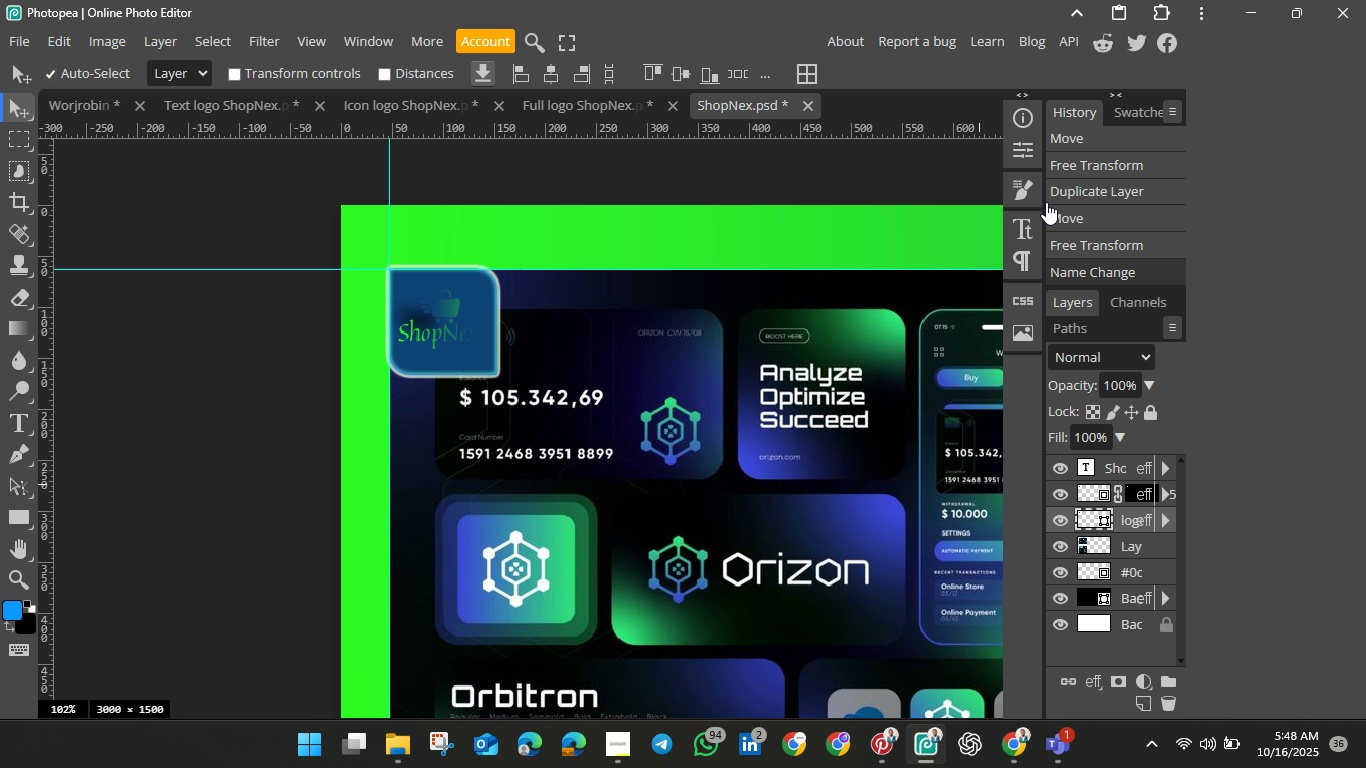 
left_click([1021, 152])
 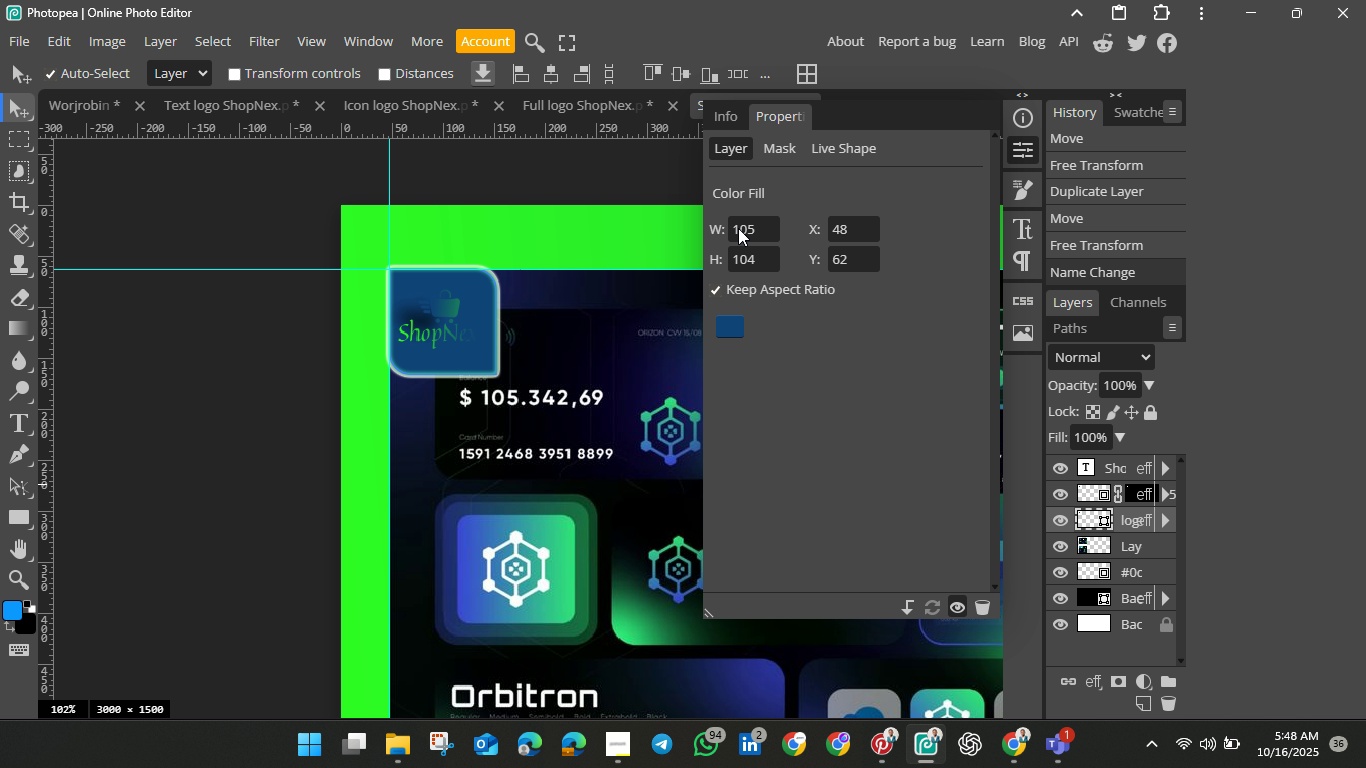 
left_click([733, 322])
 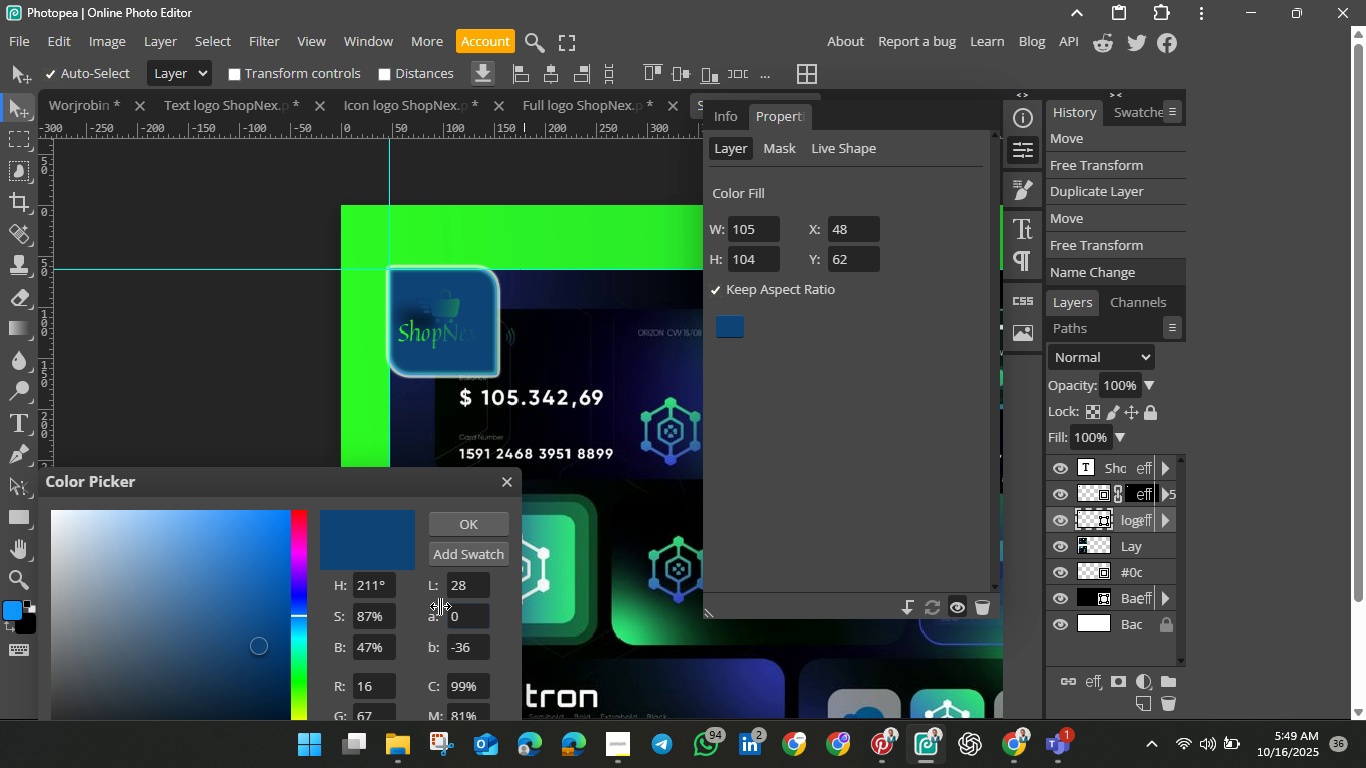 
scroll: coordinate [440, 606], scroll_direction: down, amount: 3.0
 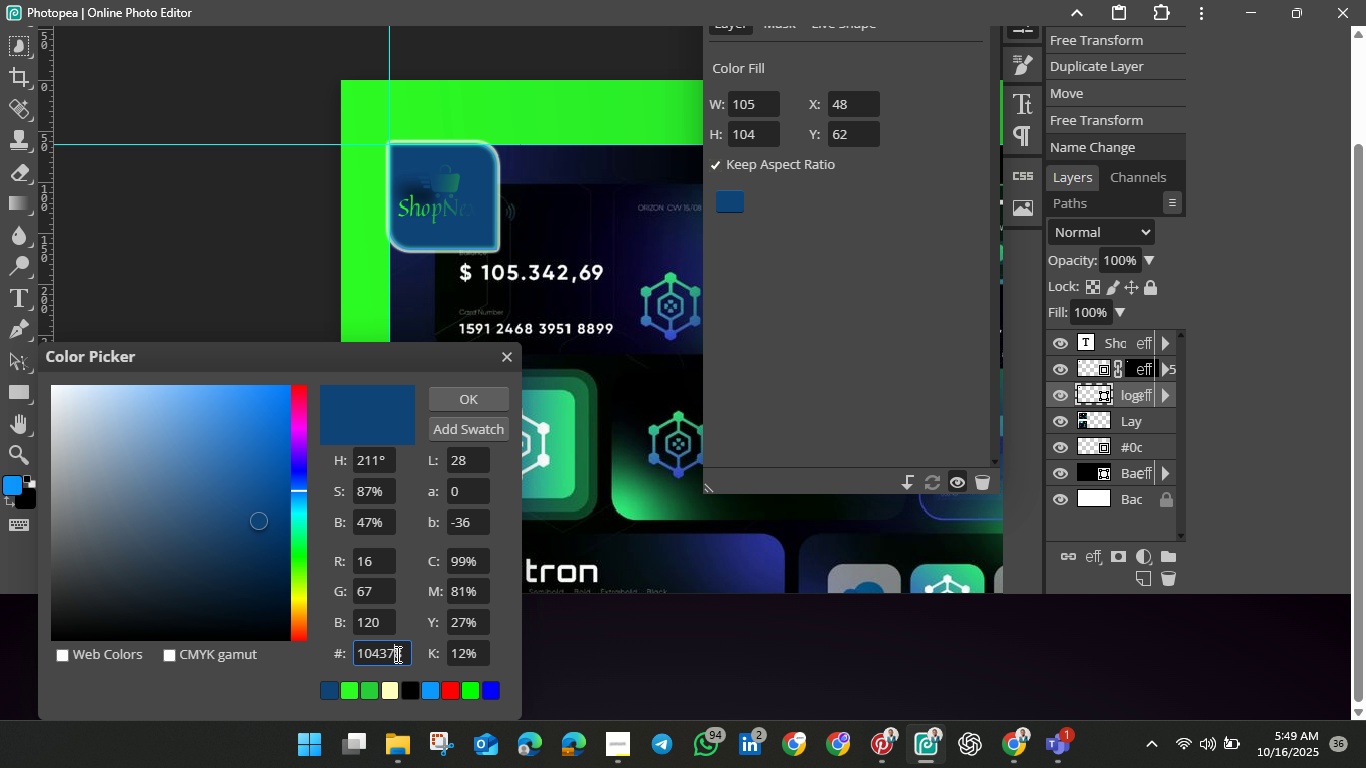 
double_click([396, 654])
 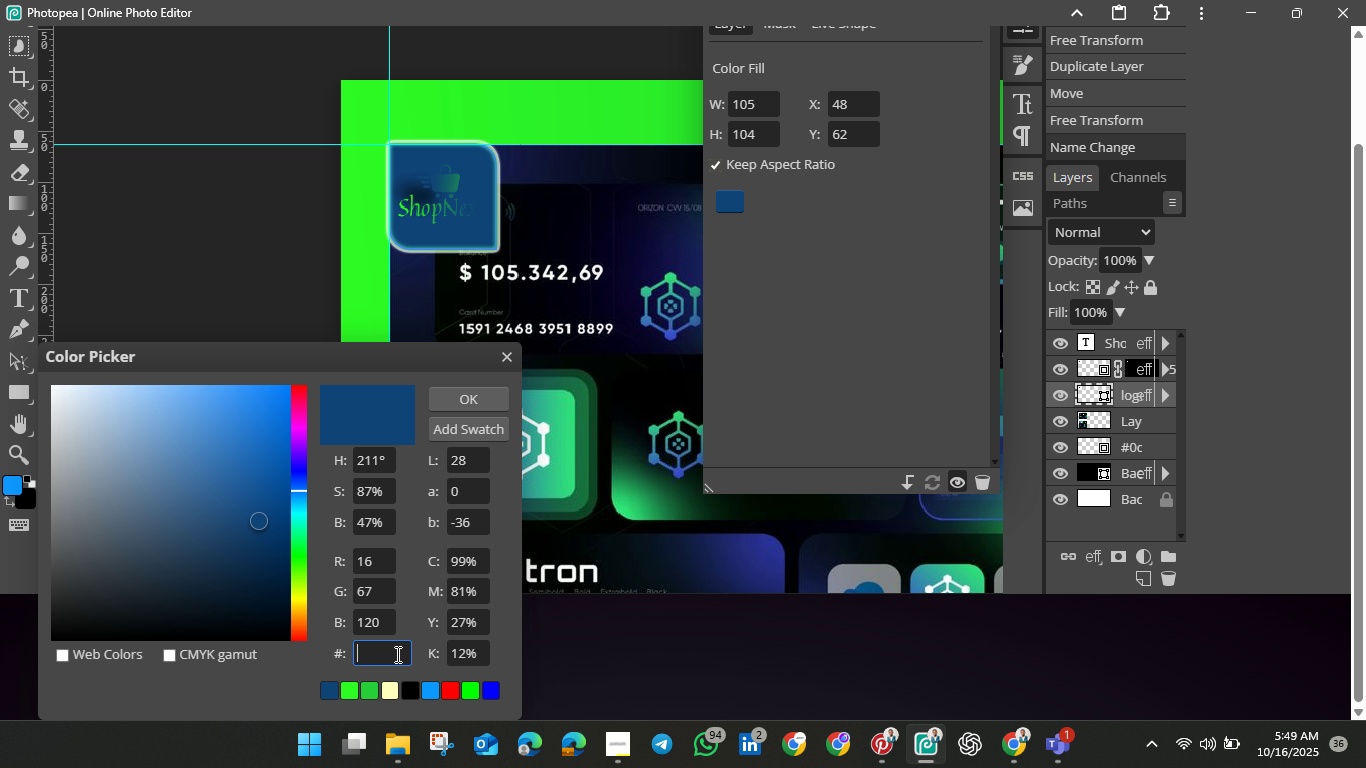 
triple_click([396, 654])
 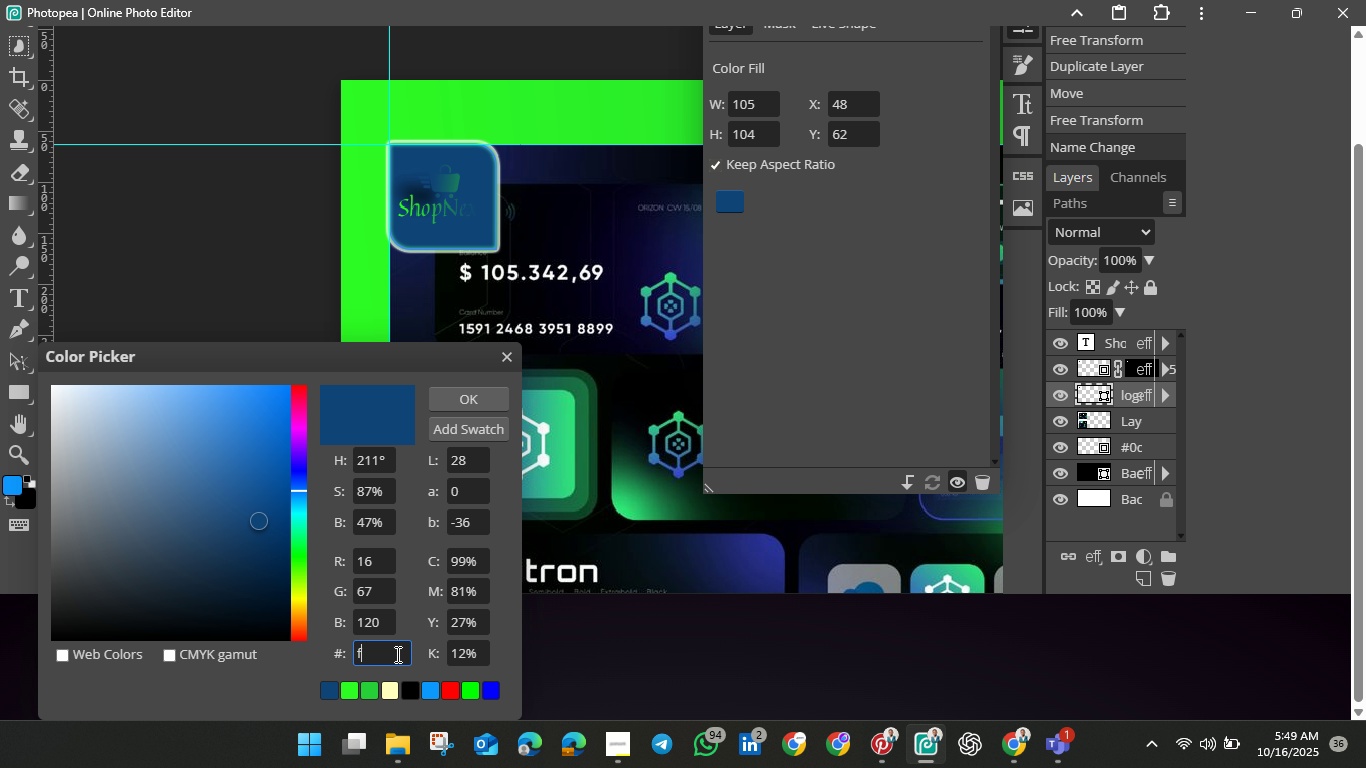 
key(Backspace)
type(fffffffffff)
key(Backspace)
key(Backspace)
key(Backspace)
key(Backspace)
key(Backspace)
key(Backspace)
key(Backspace)
key(Backspace)
type(fff)
 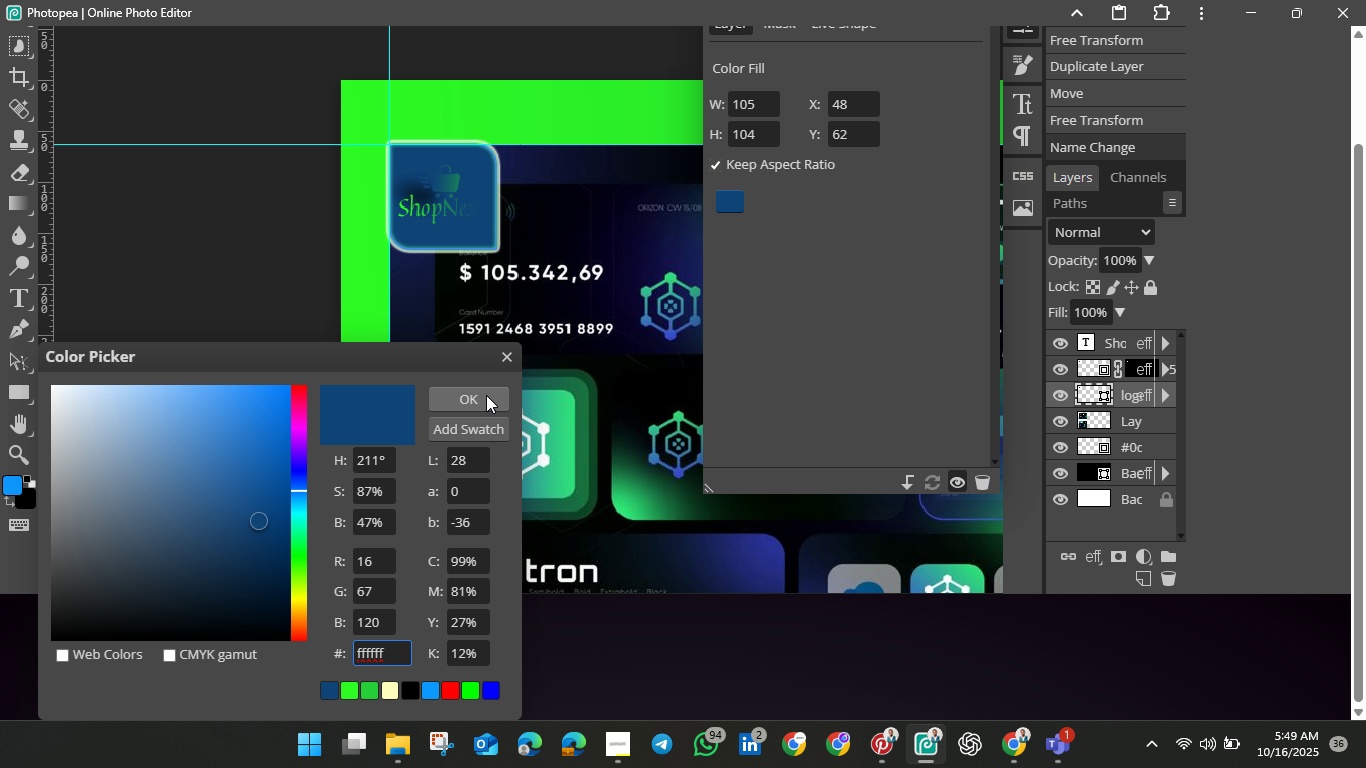 
left_click([484, 396])
 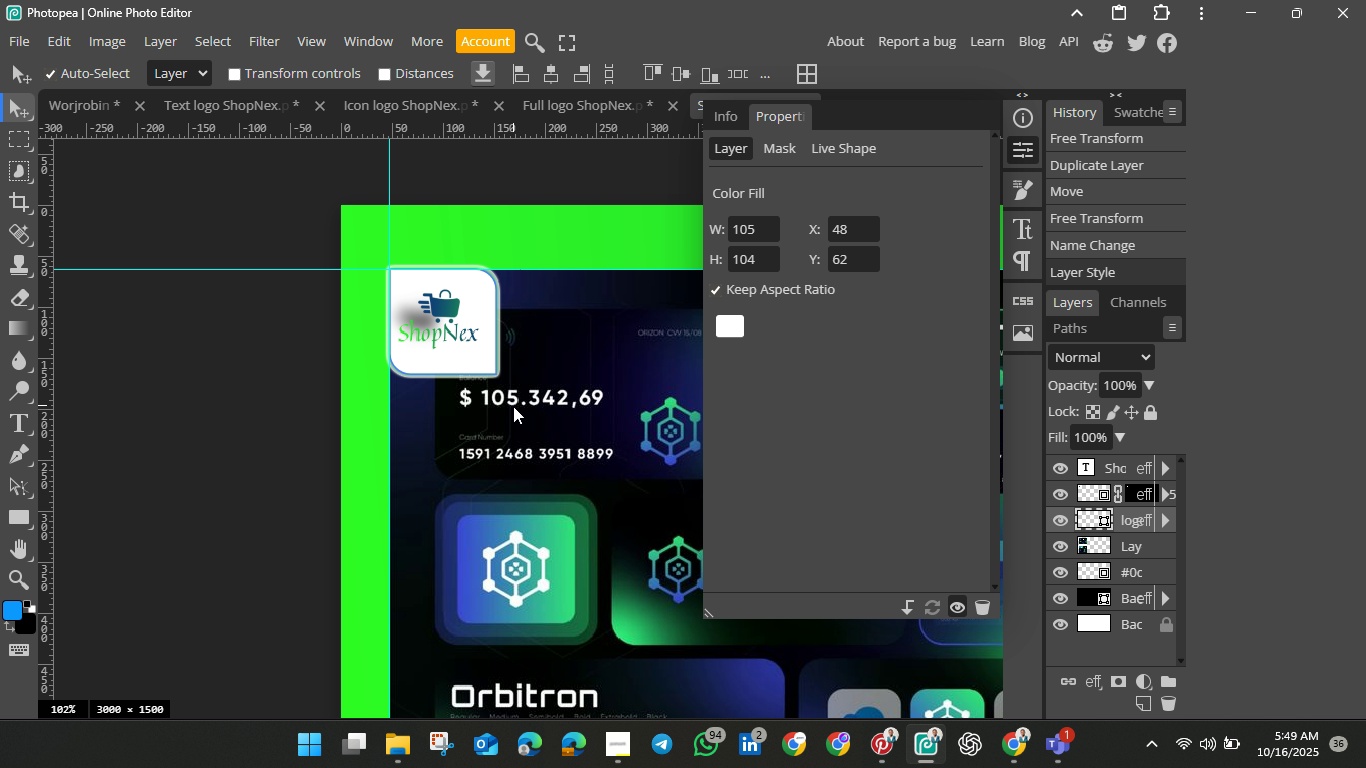 
wait(17.41)
 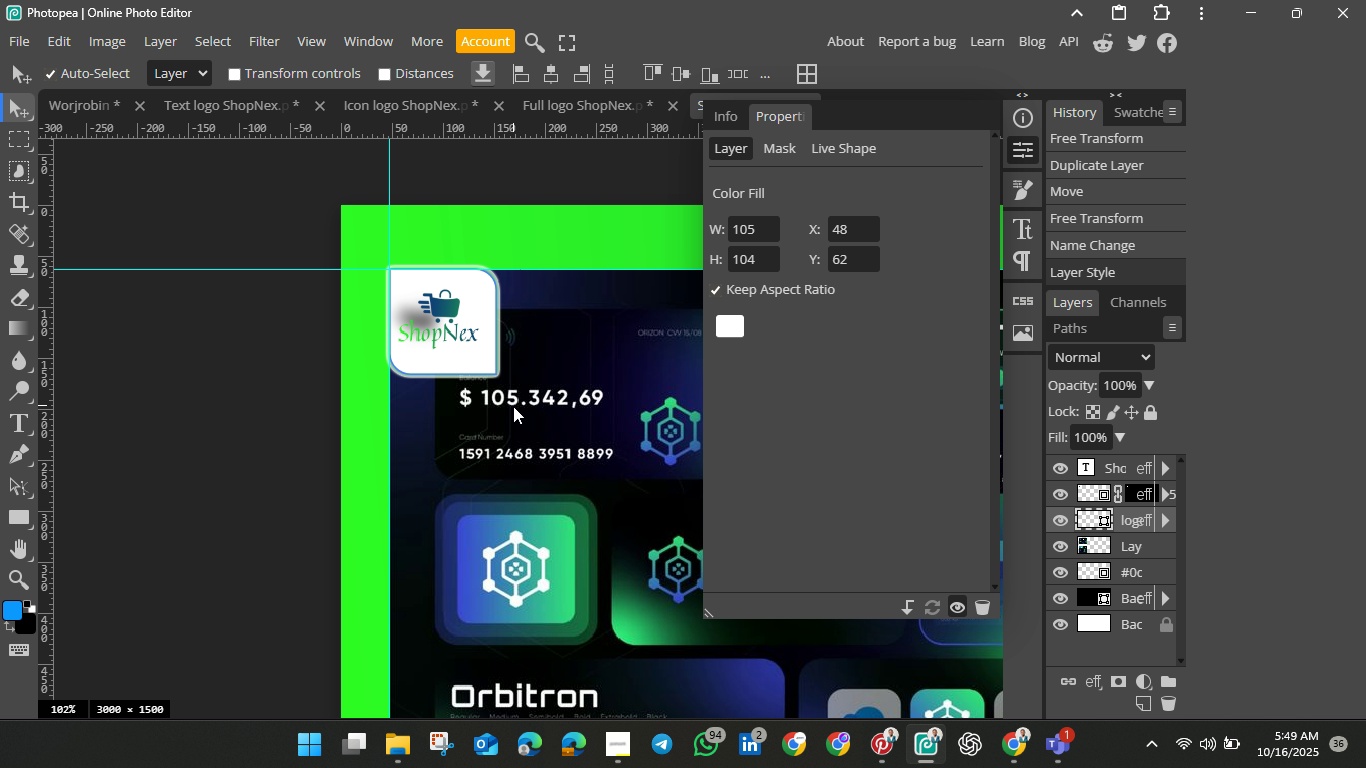 
left_click([519, 384])
 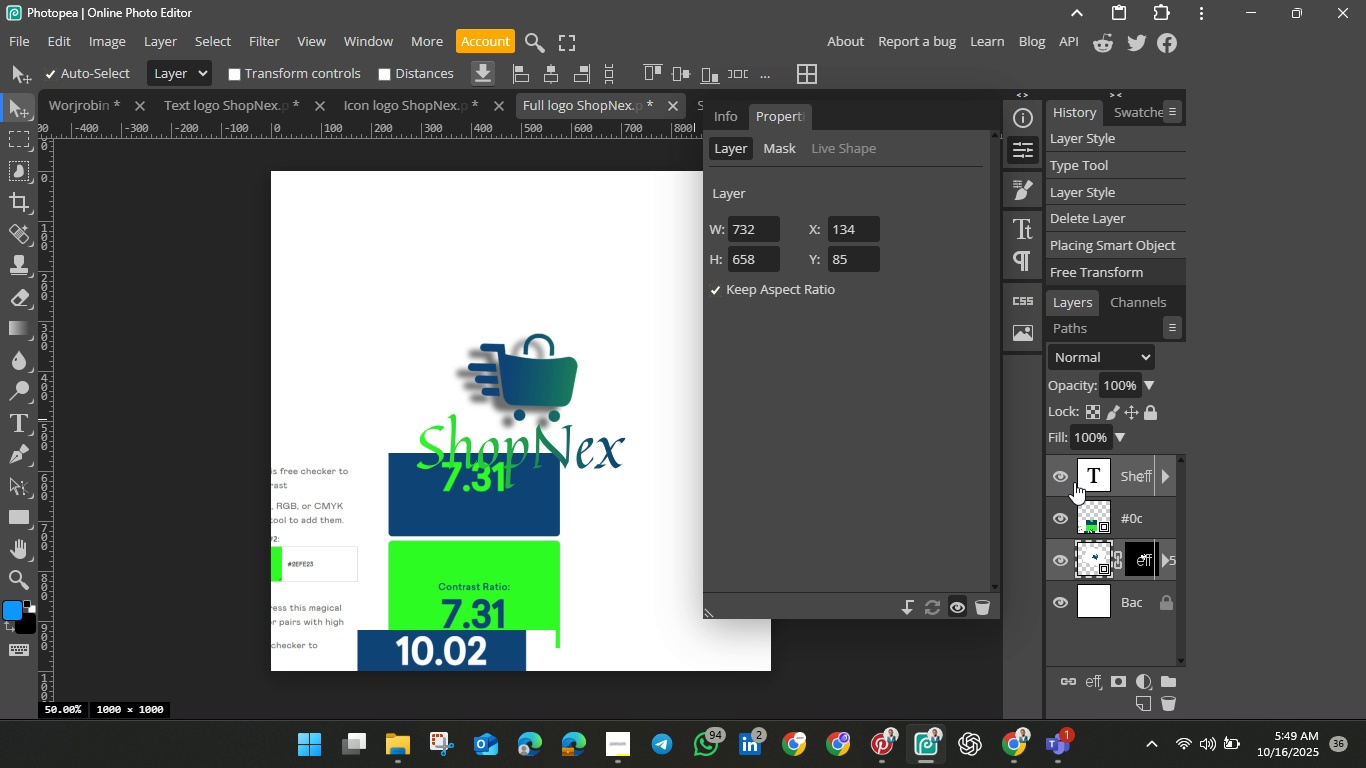 
wait(13.64)
 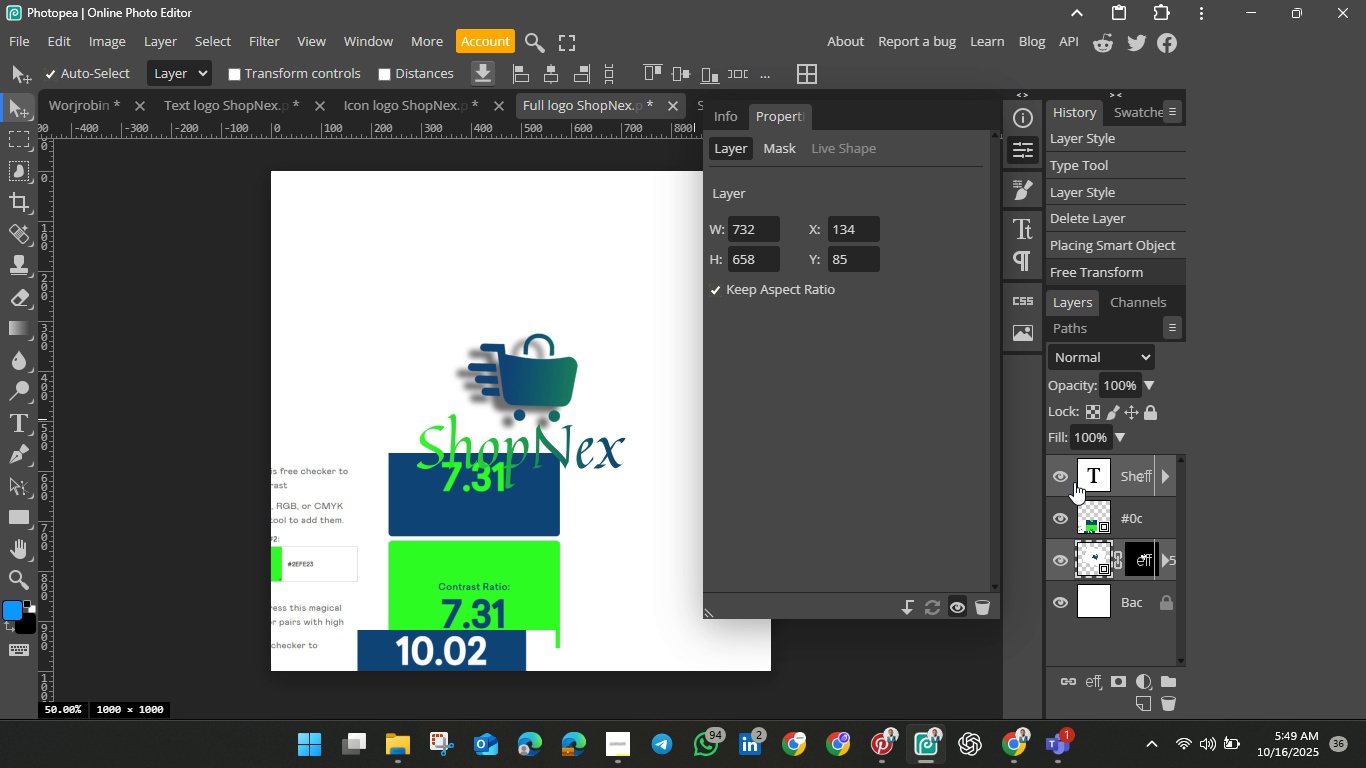 
left_click([1093, 676])
 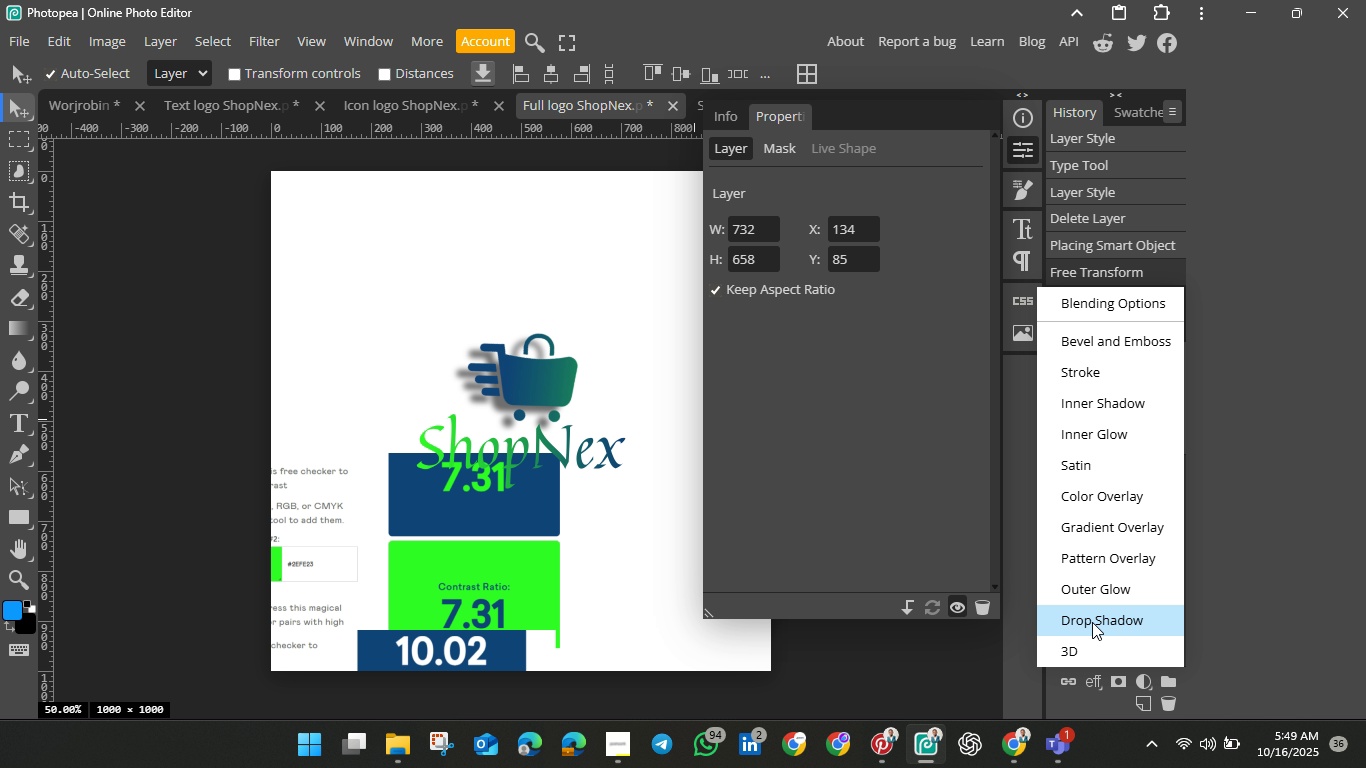 
left_click([1092, 622])
 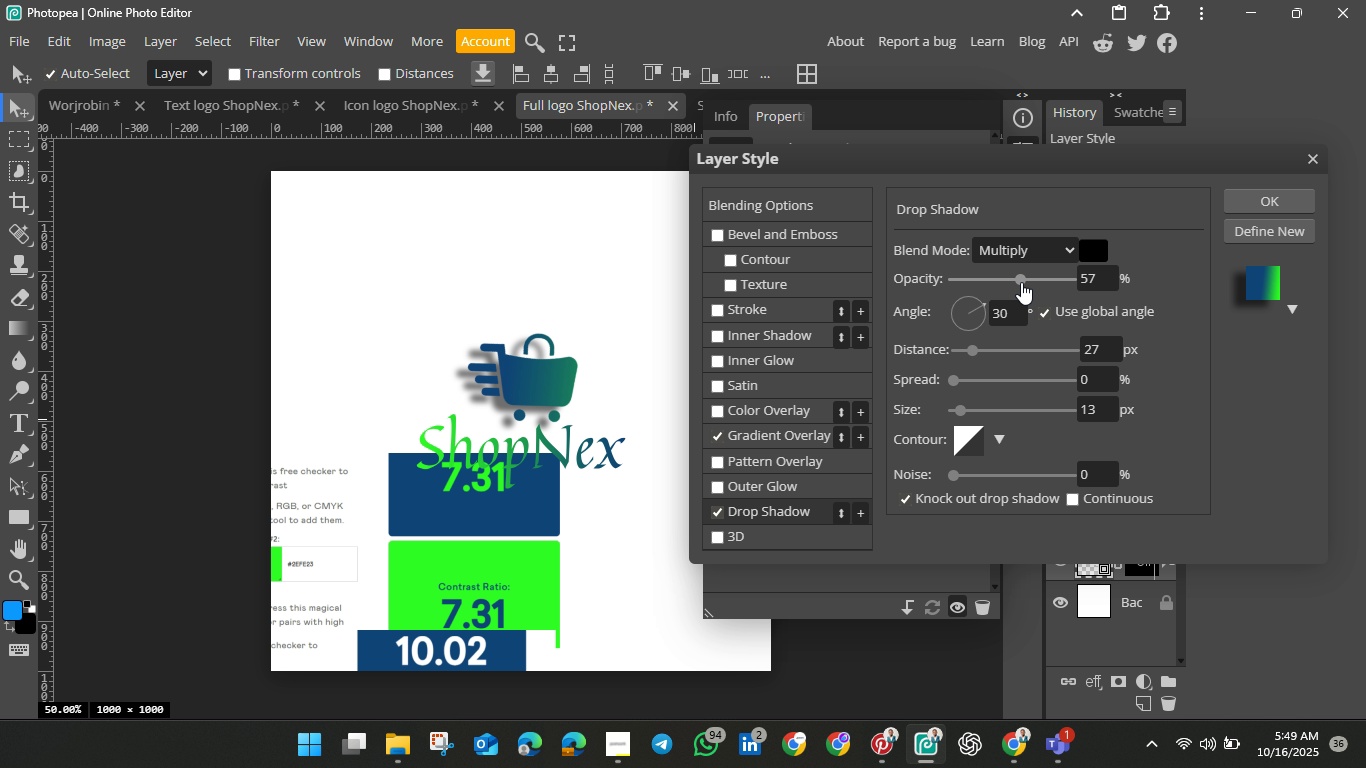 
wait(5.71)
 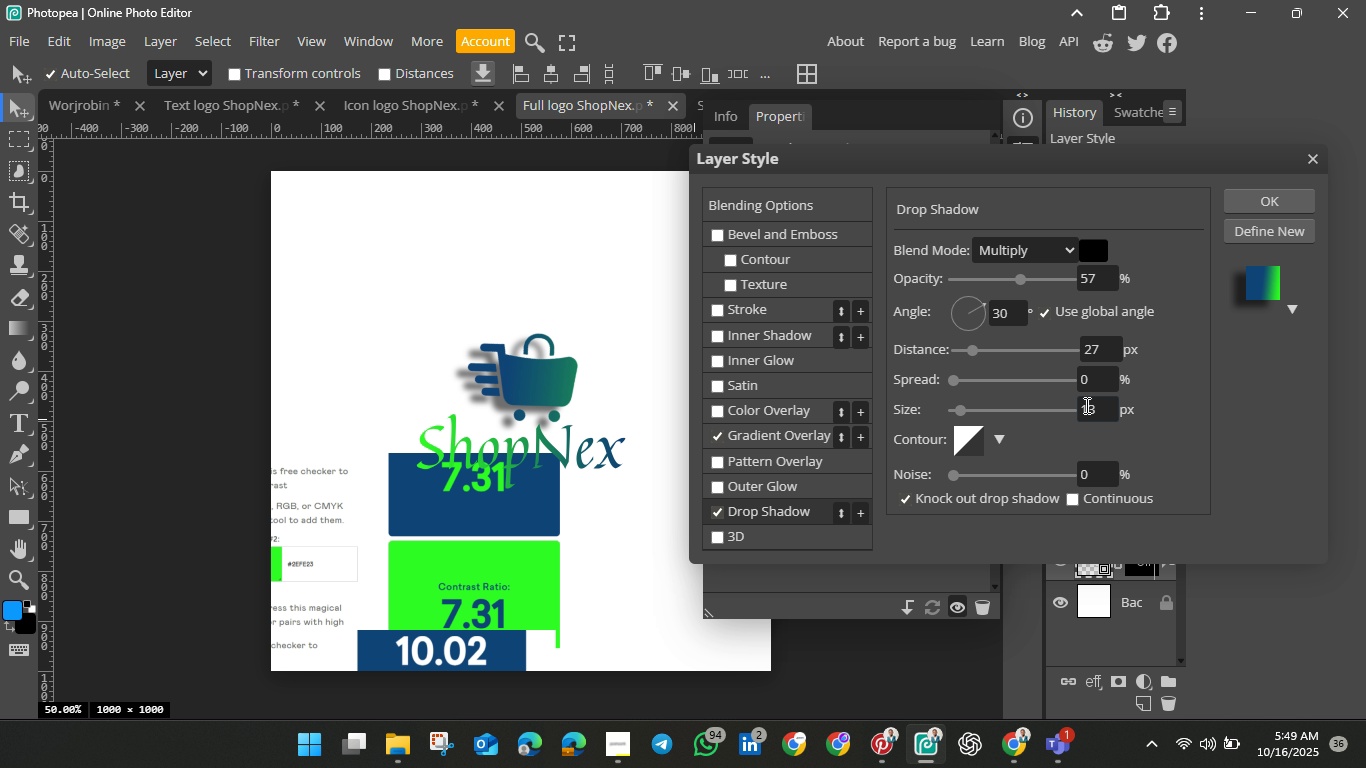 
left_click_drag(start_coordinate=[1014, 279], to_coordinate=[968, 279])
 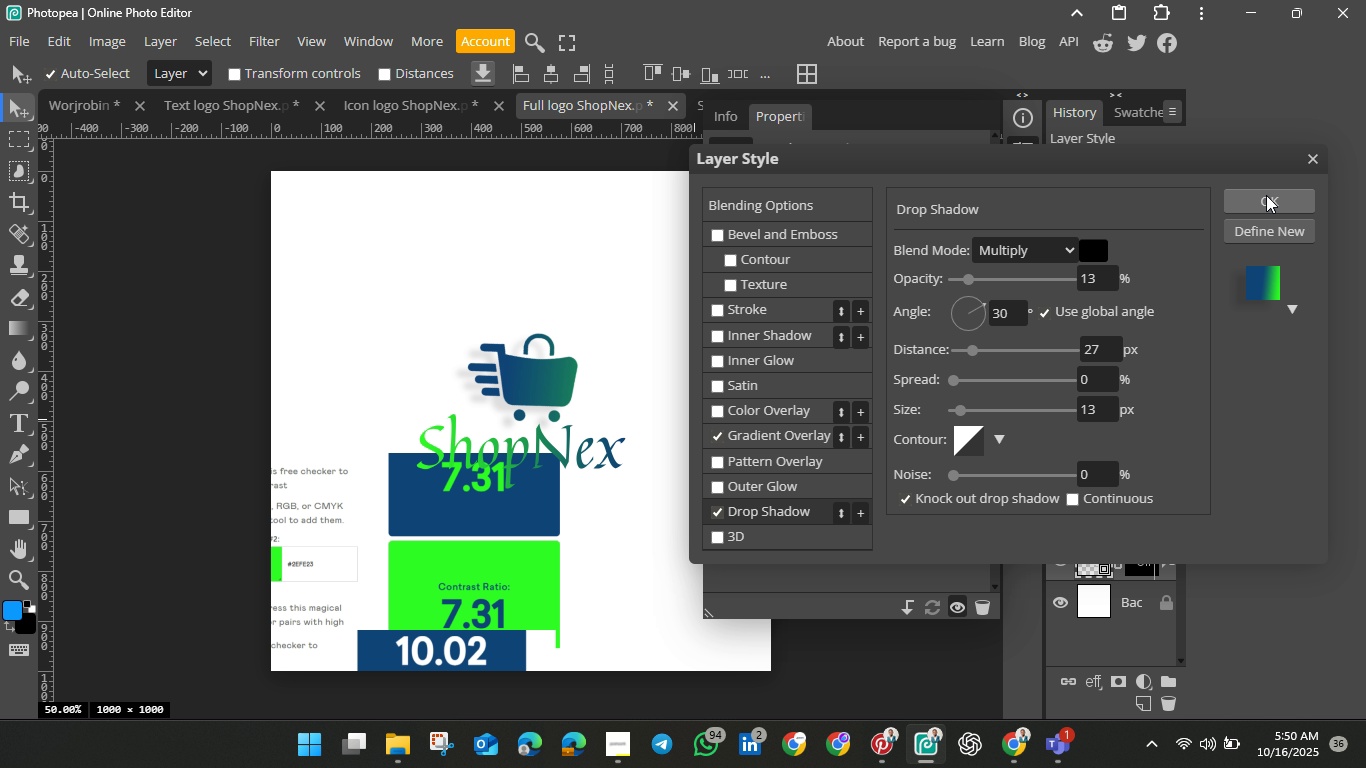 
left_click([1266, 194])
 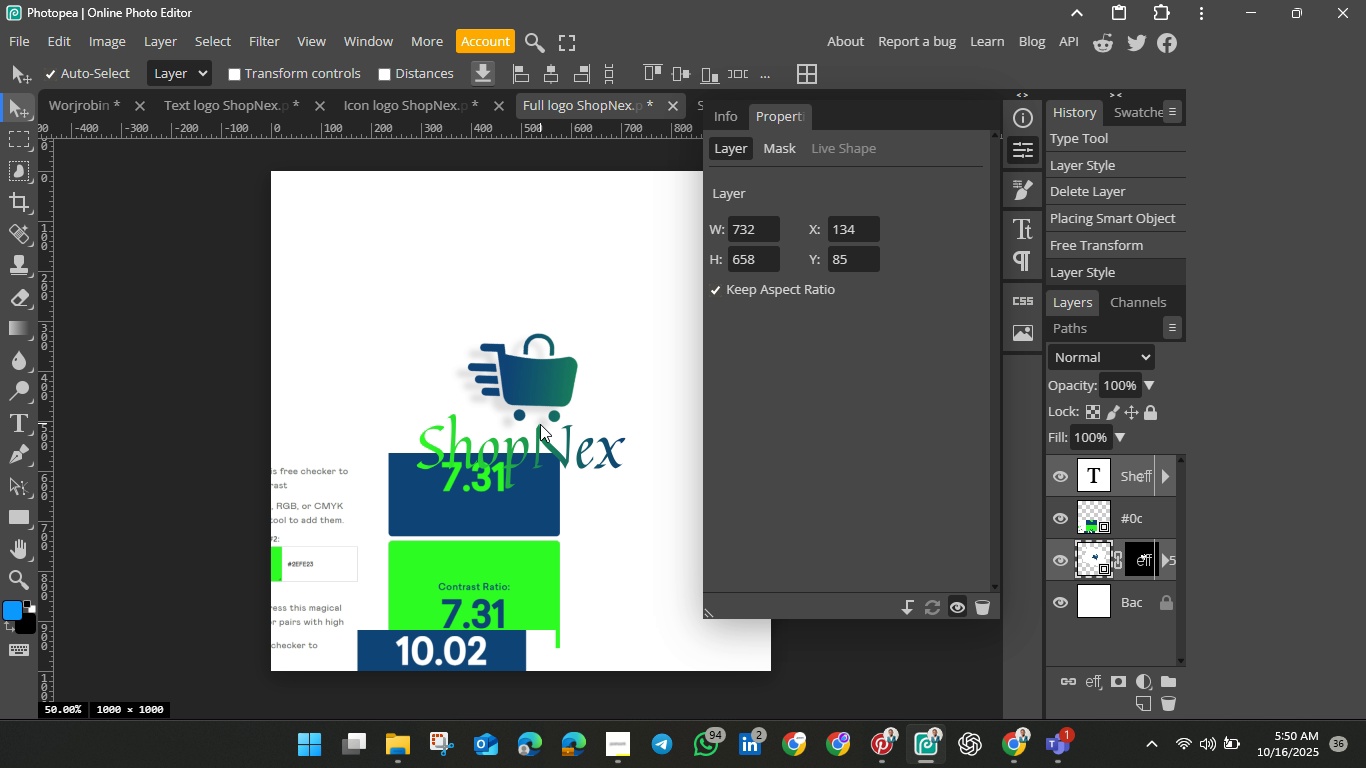 
left_click([546, 379])
 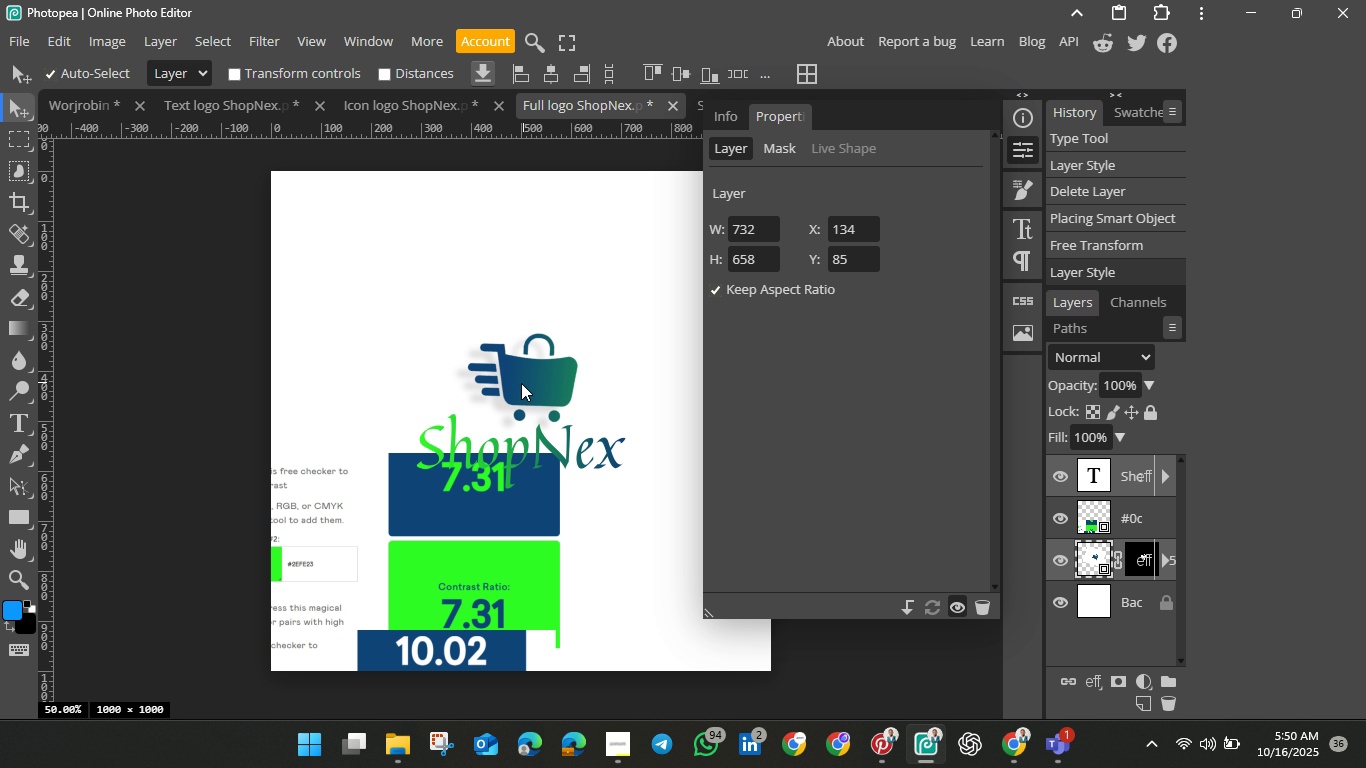 
left_click([521, 383])
 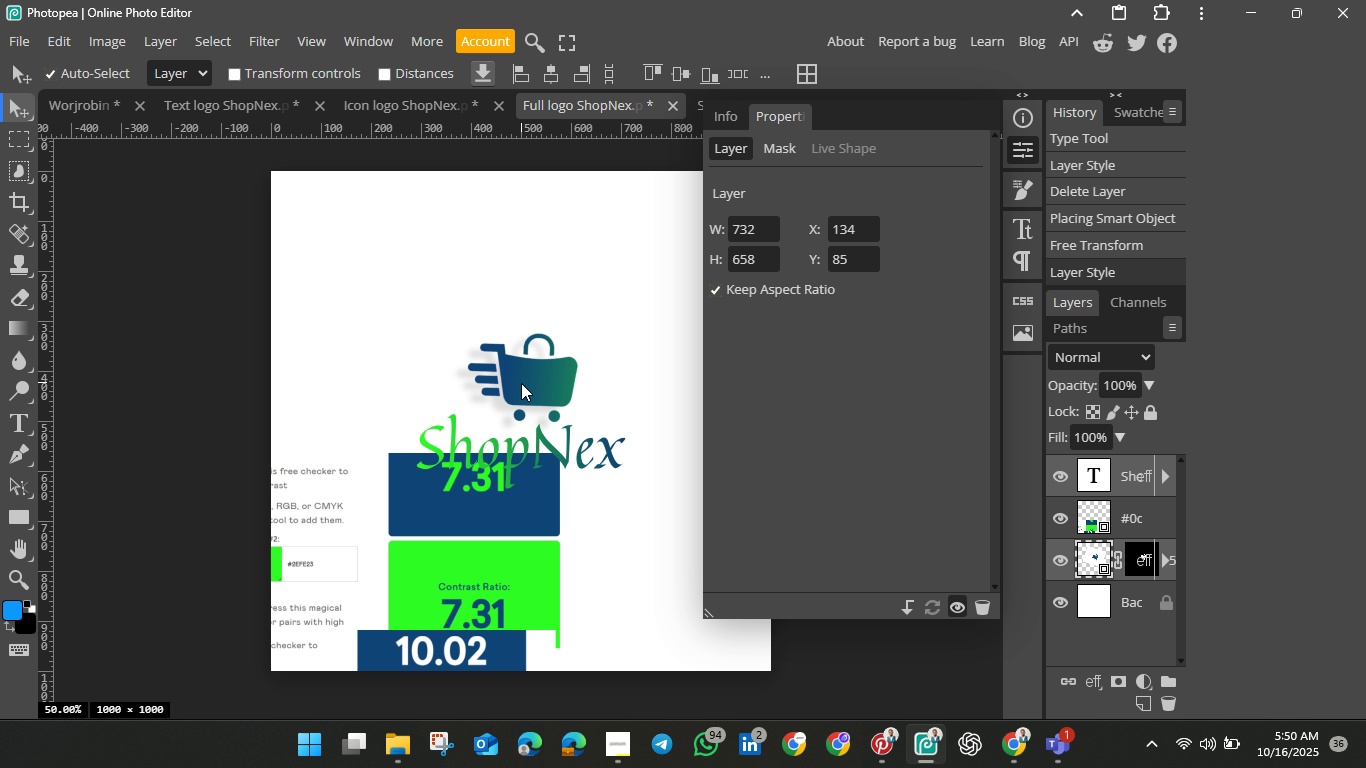 
key(Control+C)
 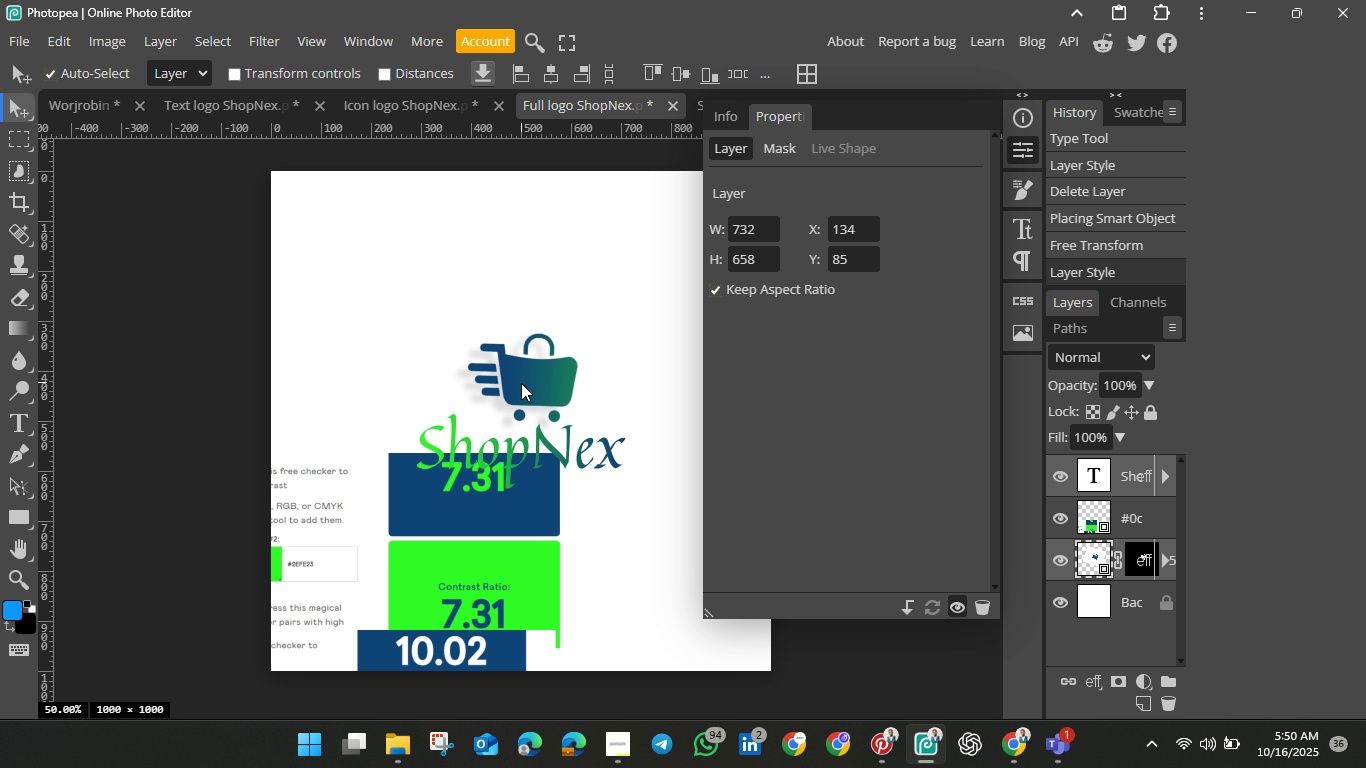 
wait(5.15)
 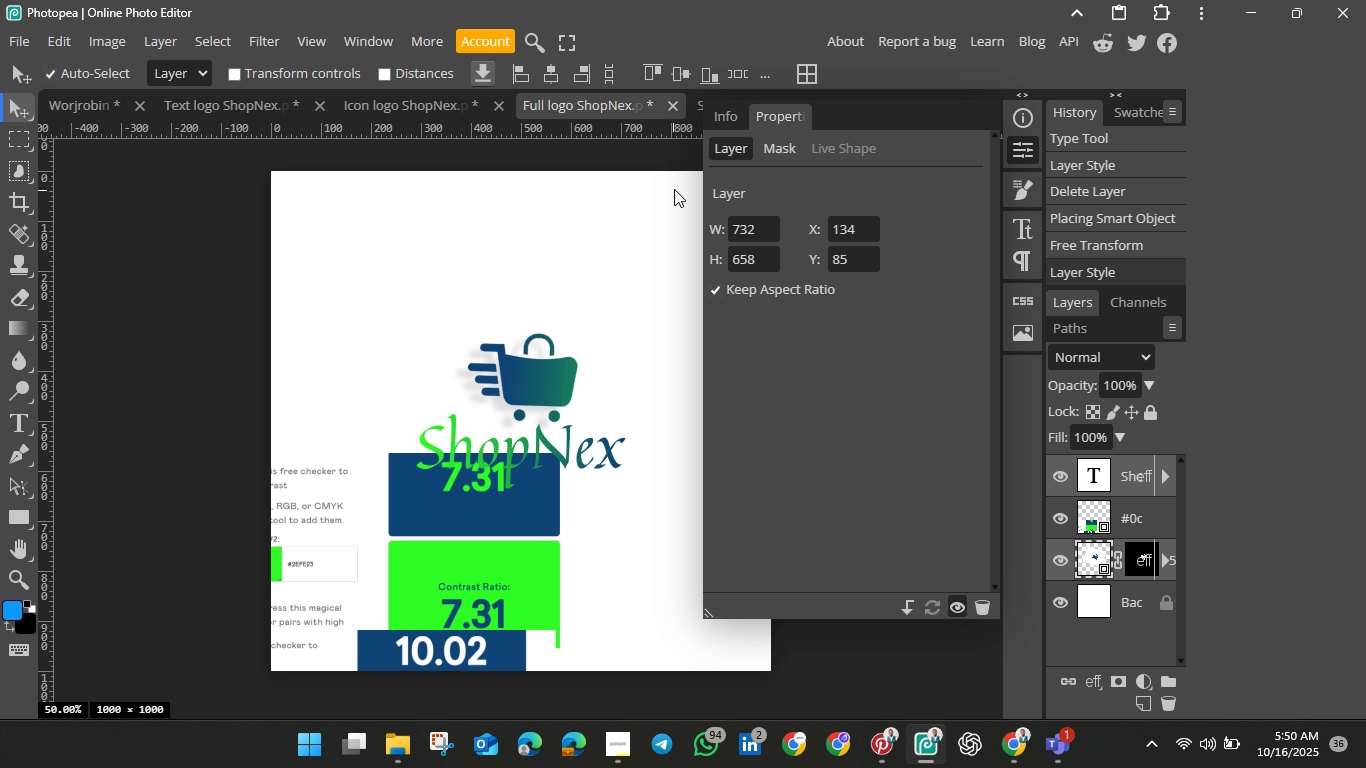 
left_click([1030, 147])
 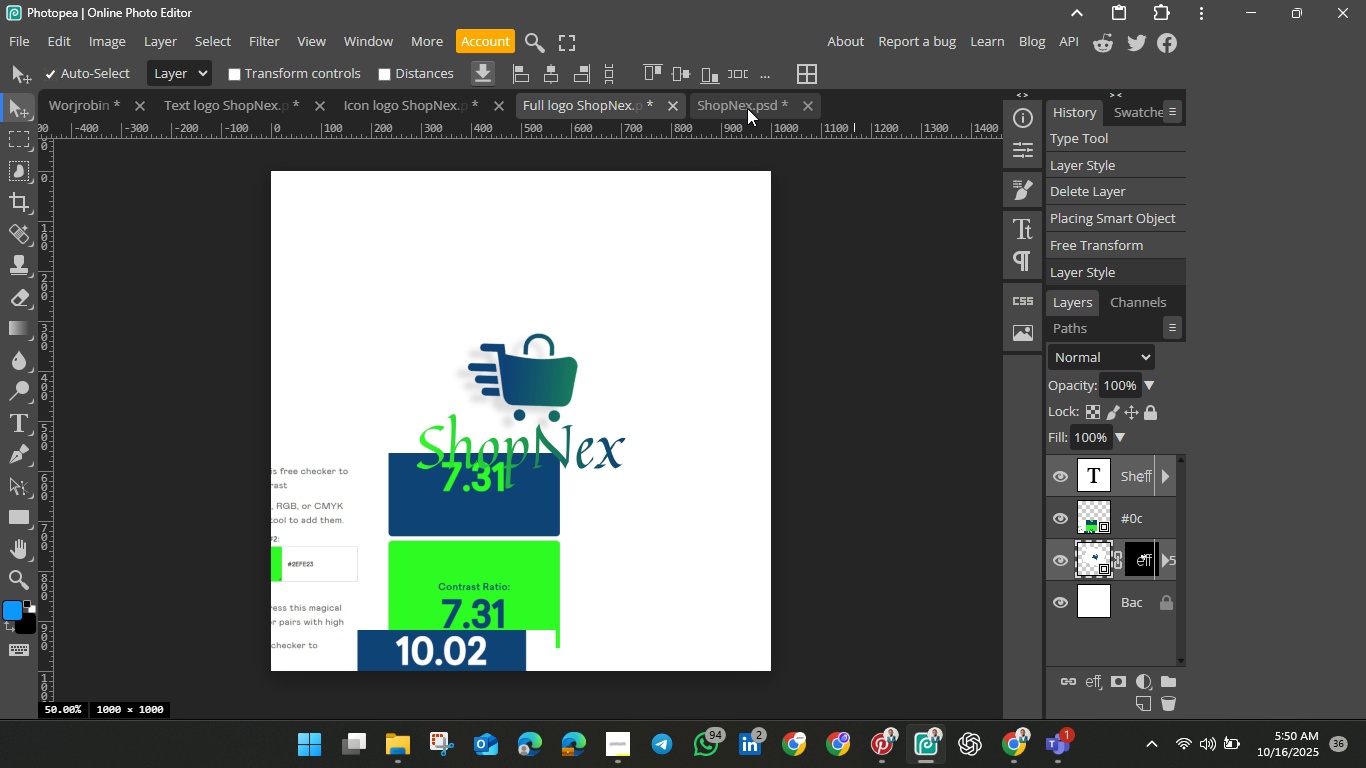 
left_click([747, 108])
 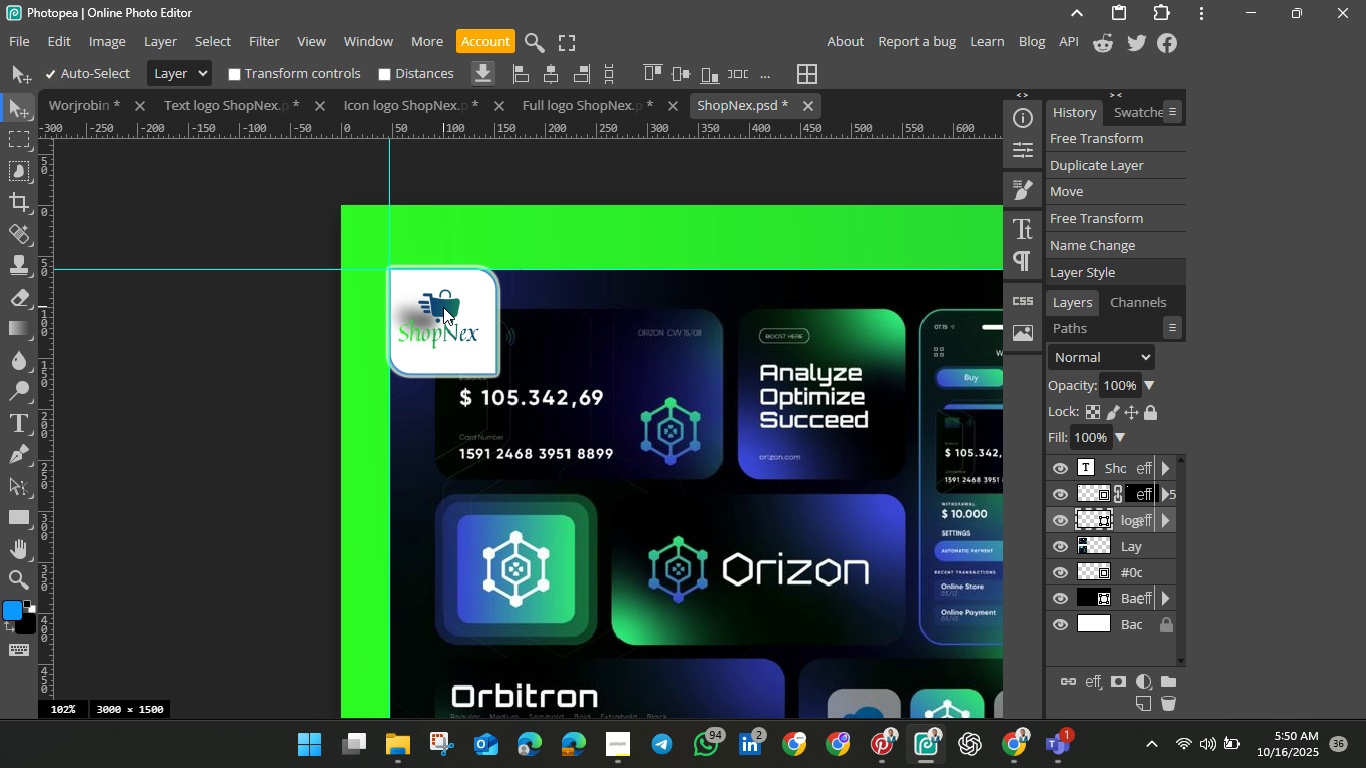 
left_click([443, 307])
 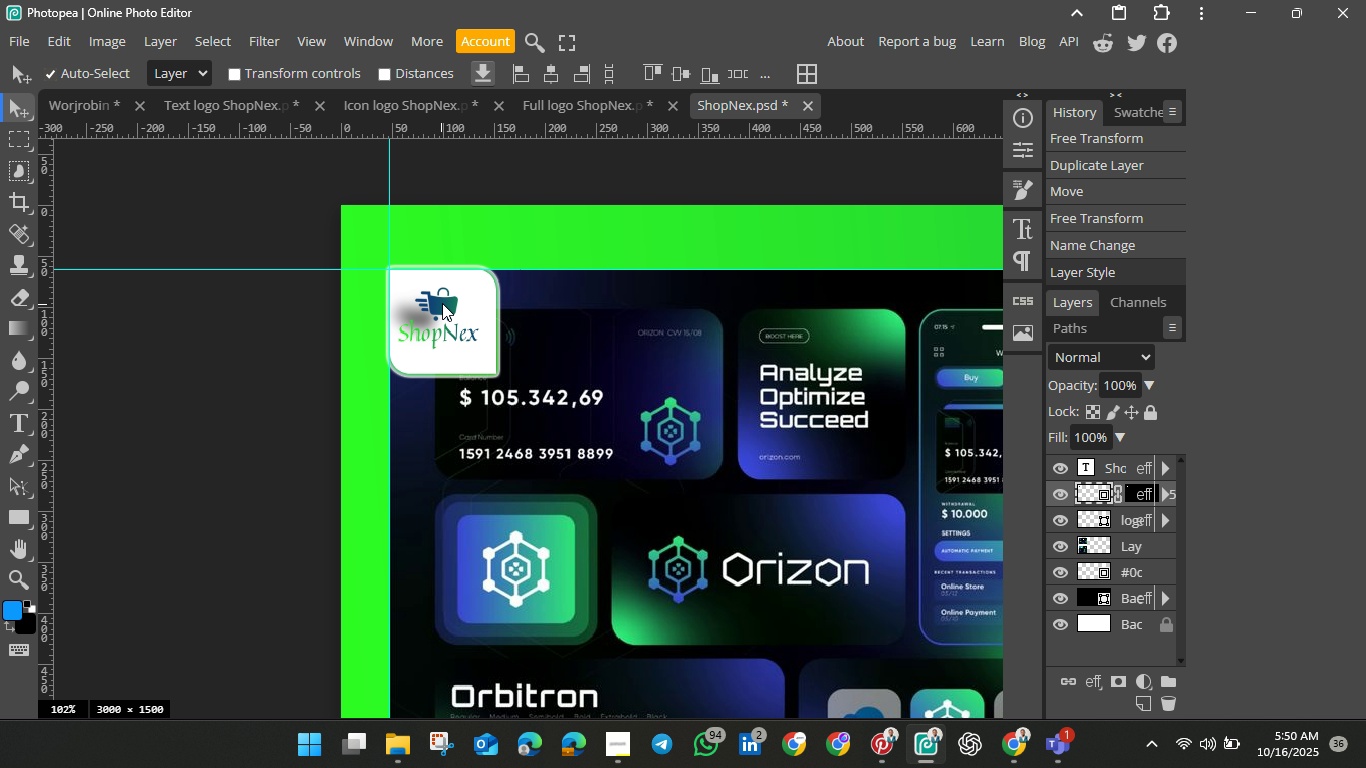 
left_click_drag(start_coordinate=[443, 307], to_coordinate=[448, 296])
 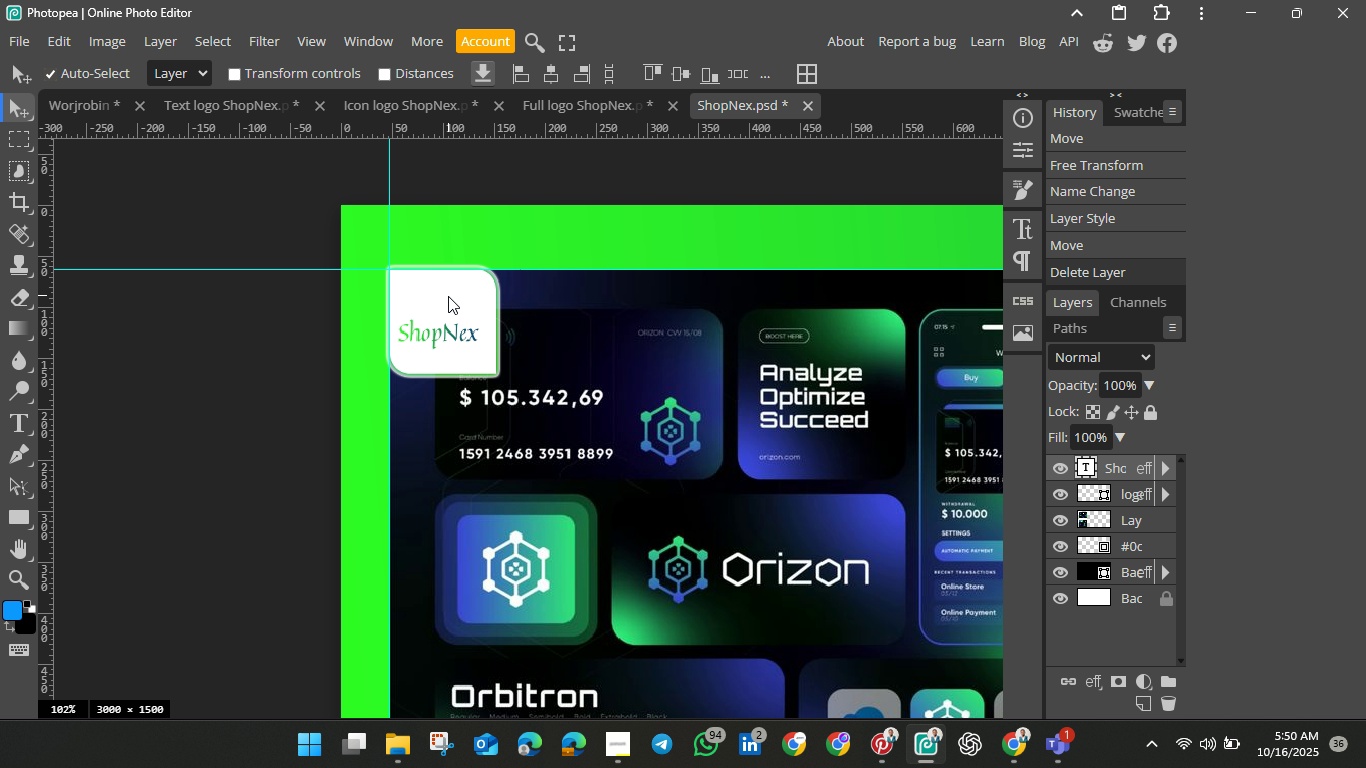 
key(Backspace)
 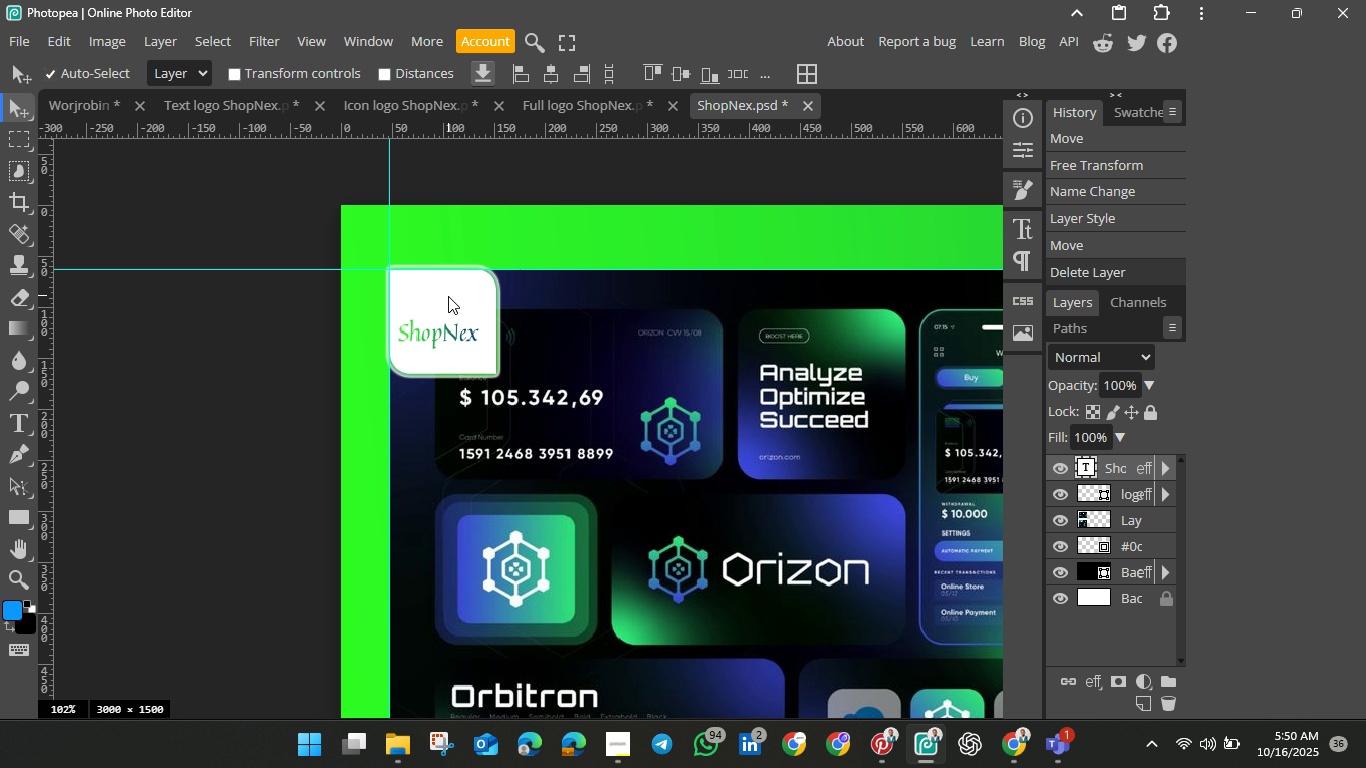 
key(Control+V)
 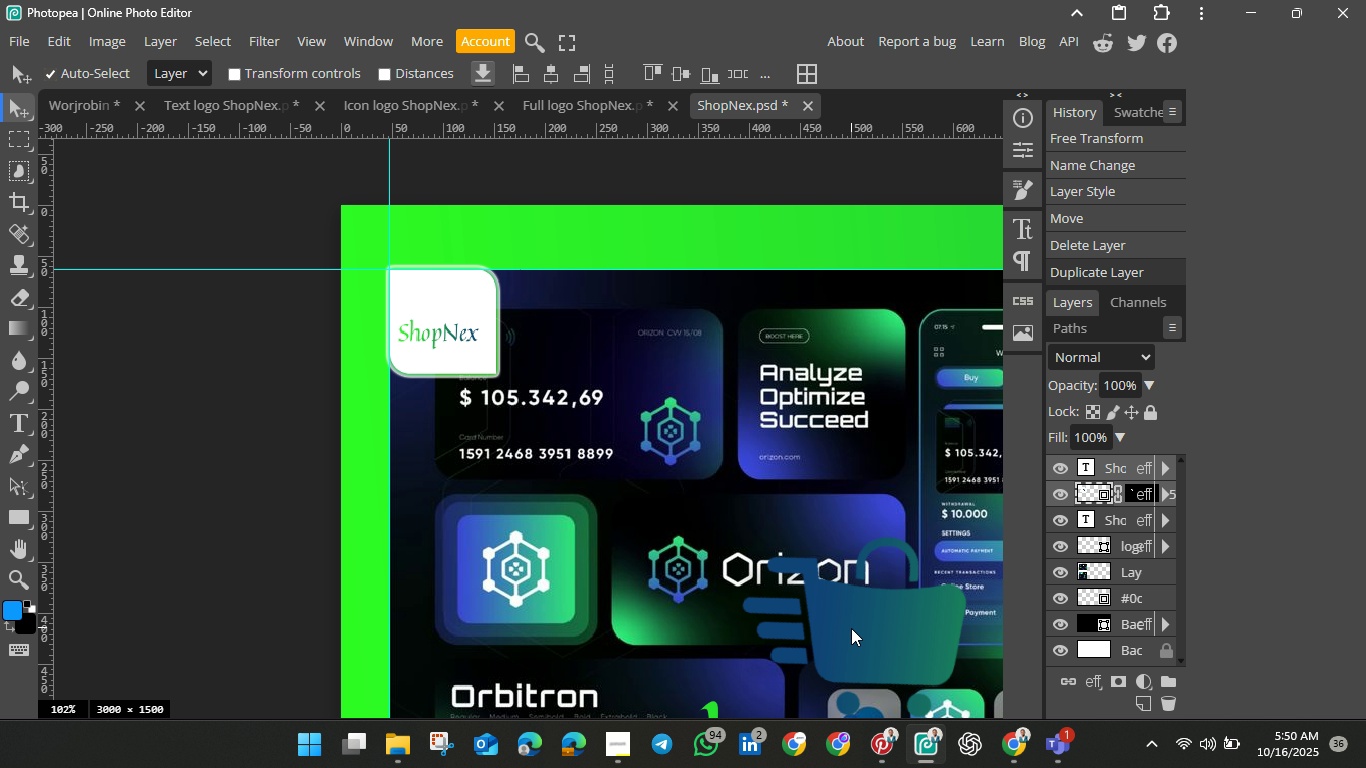 
left_click_drag(start_coordinate=[851, 628], to_coordinate=[641, 369])
 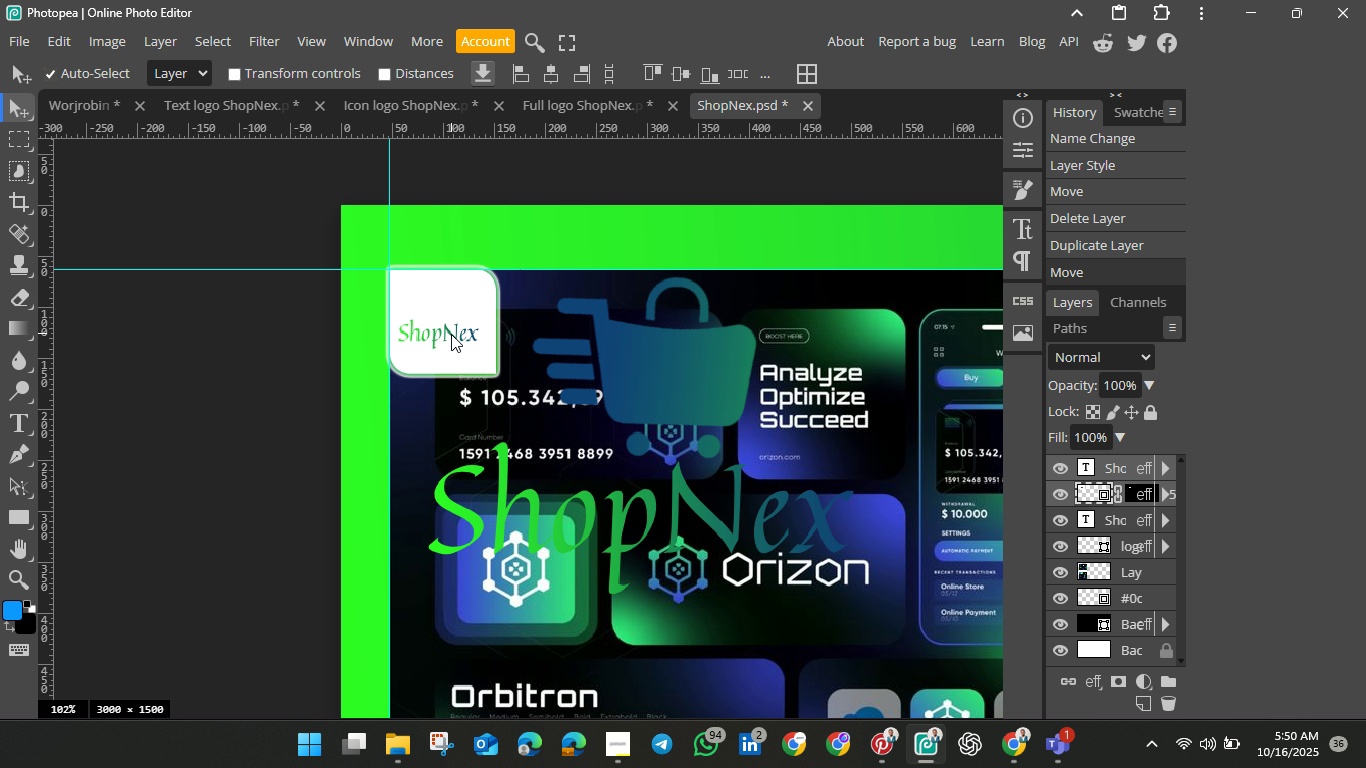 
left_click_drag(start_coordinate=[451, 334], to_coordinate=[454, 319])
 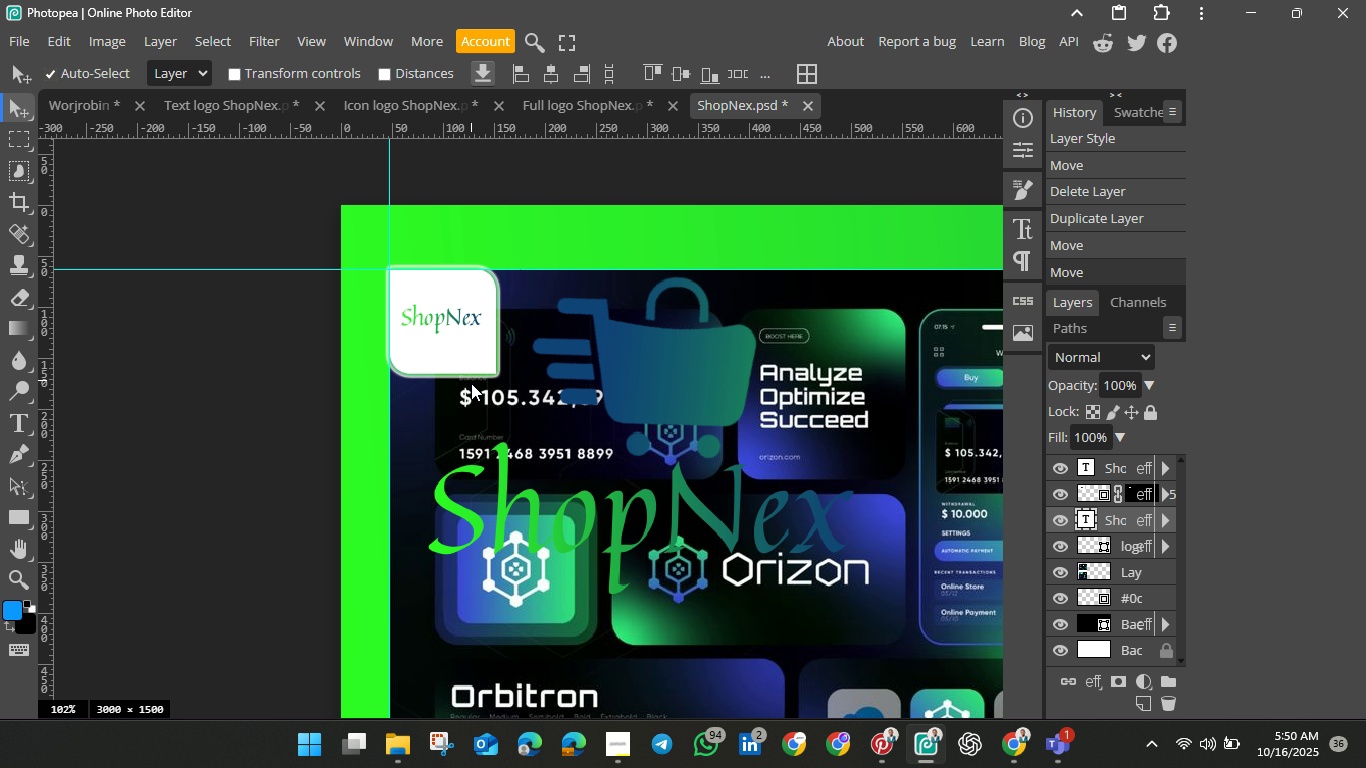 
mouse_move([461, 366])
 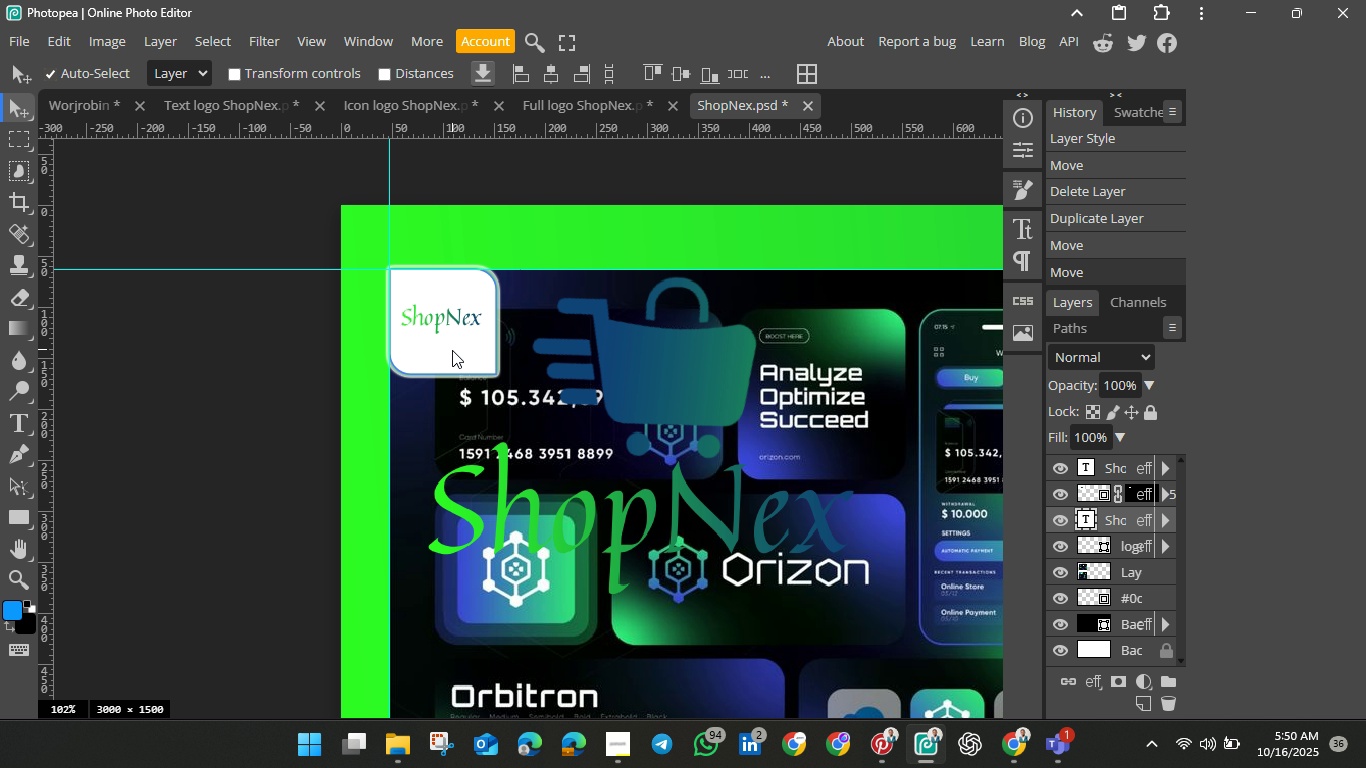 
left_click([452, 350])
 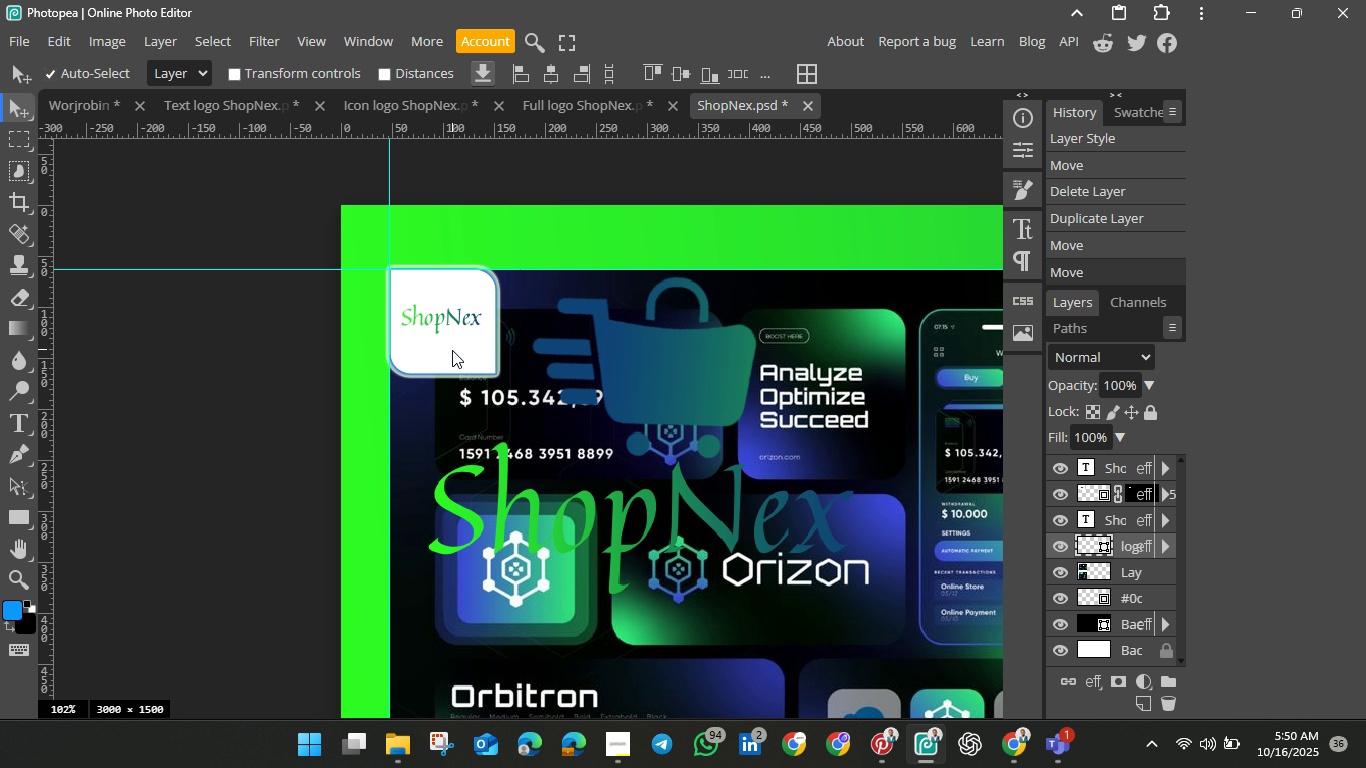 
key(Control+J)
 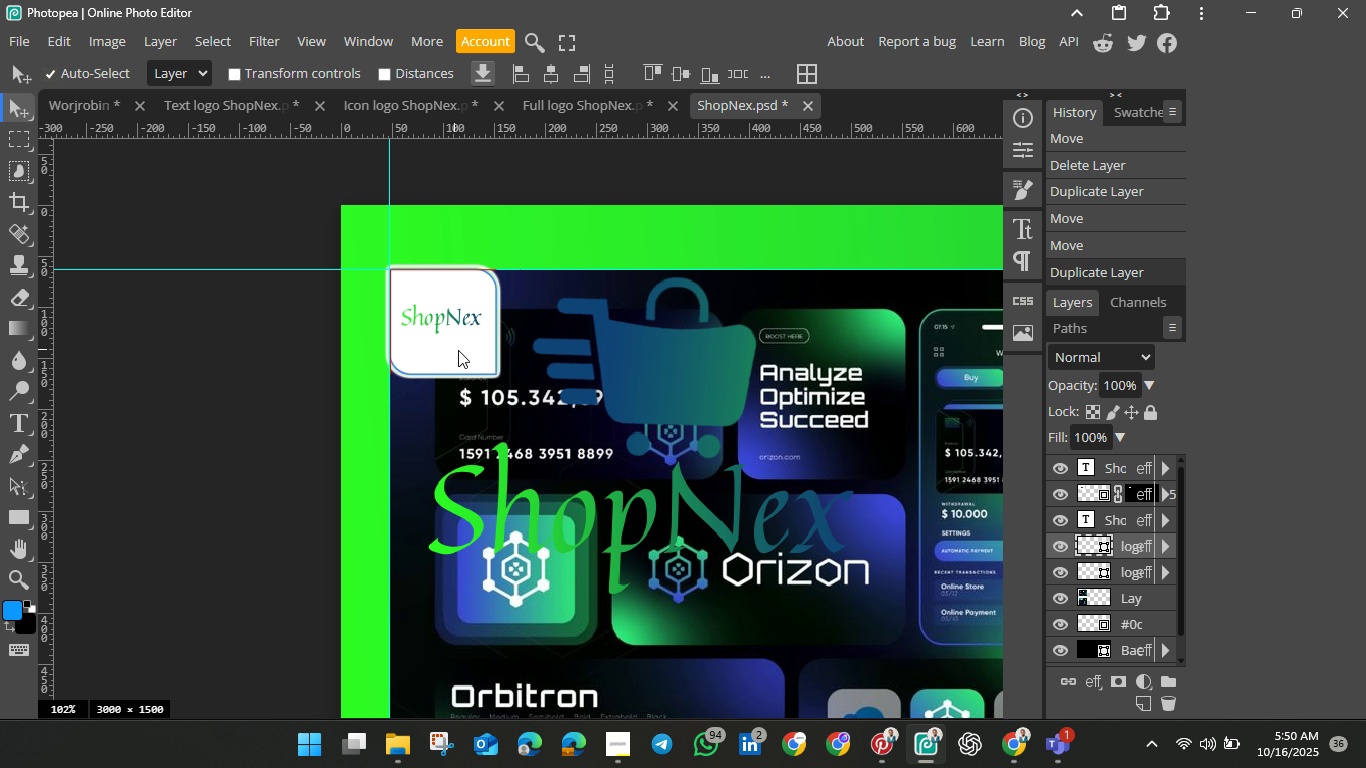 
left_click_drag(start_coordinate=[452, 350], to_coordinate=[456, 465])
 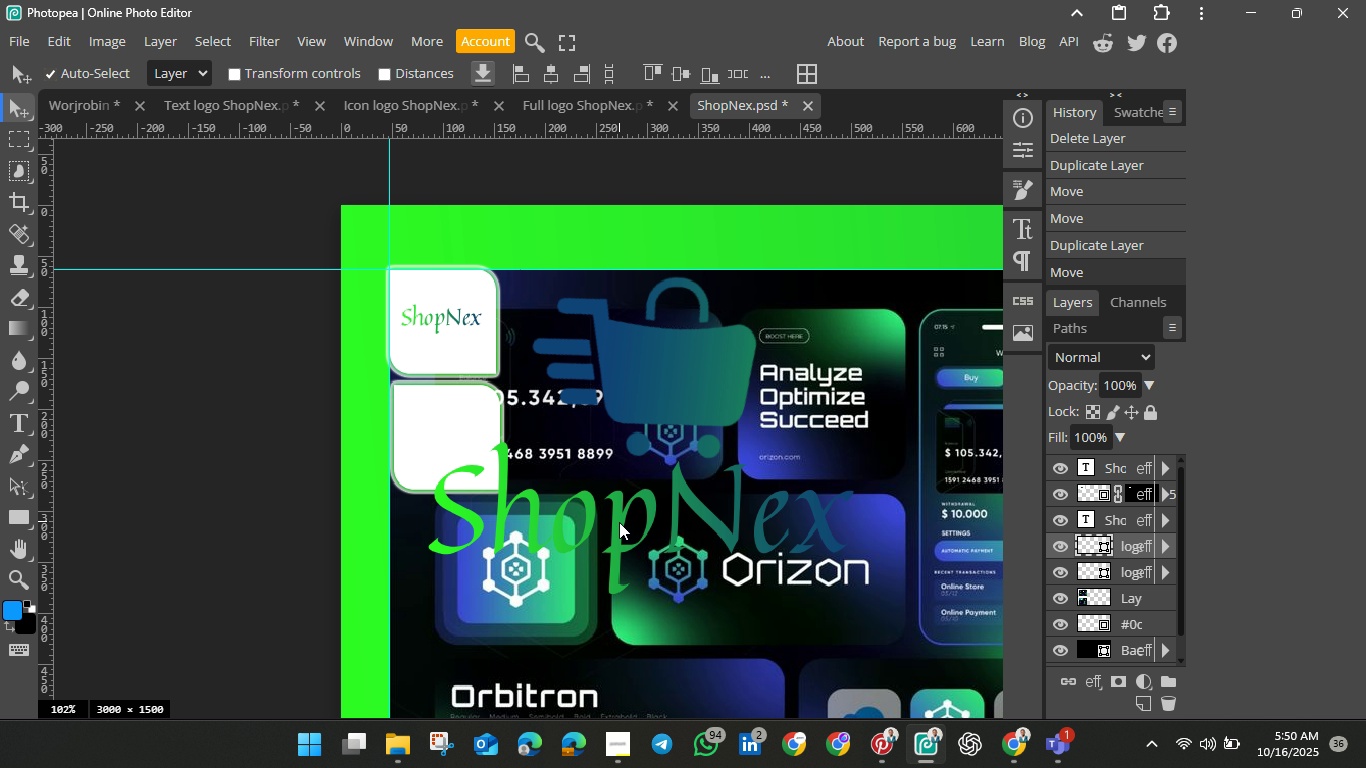 
left_click([619, 522])
 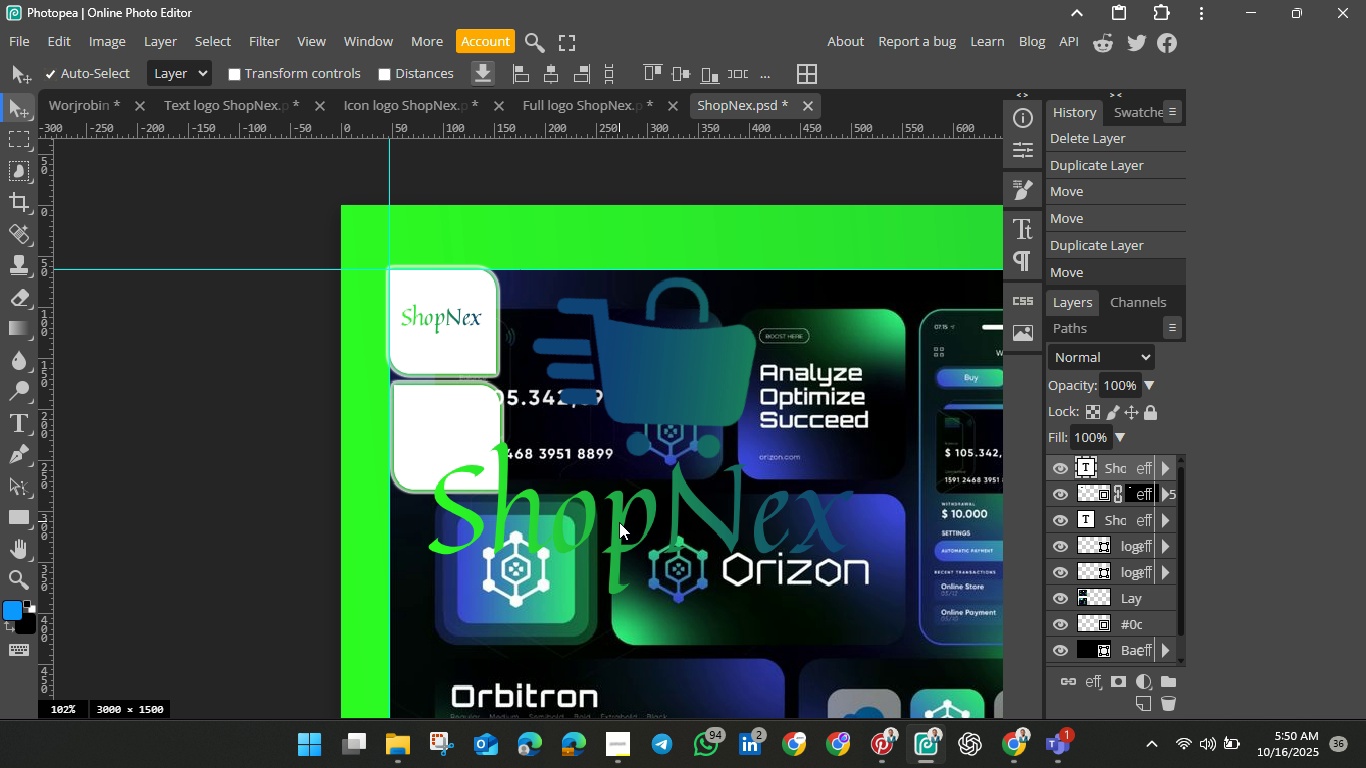 
key(Control+T)
 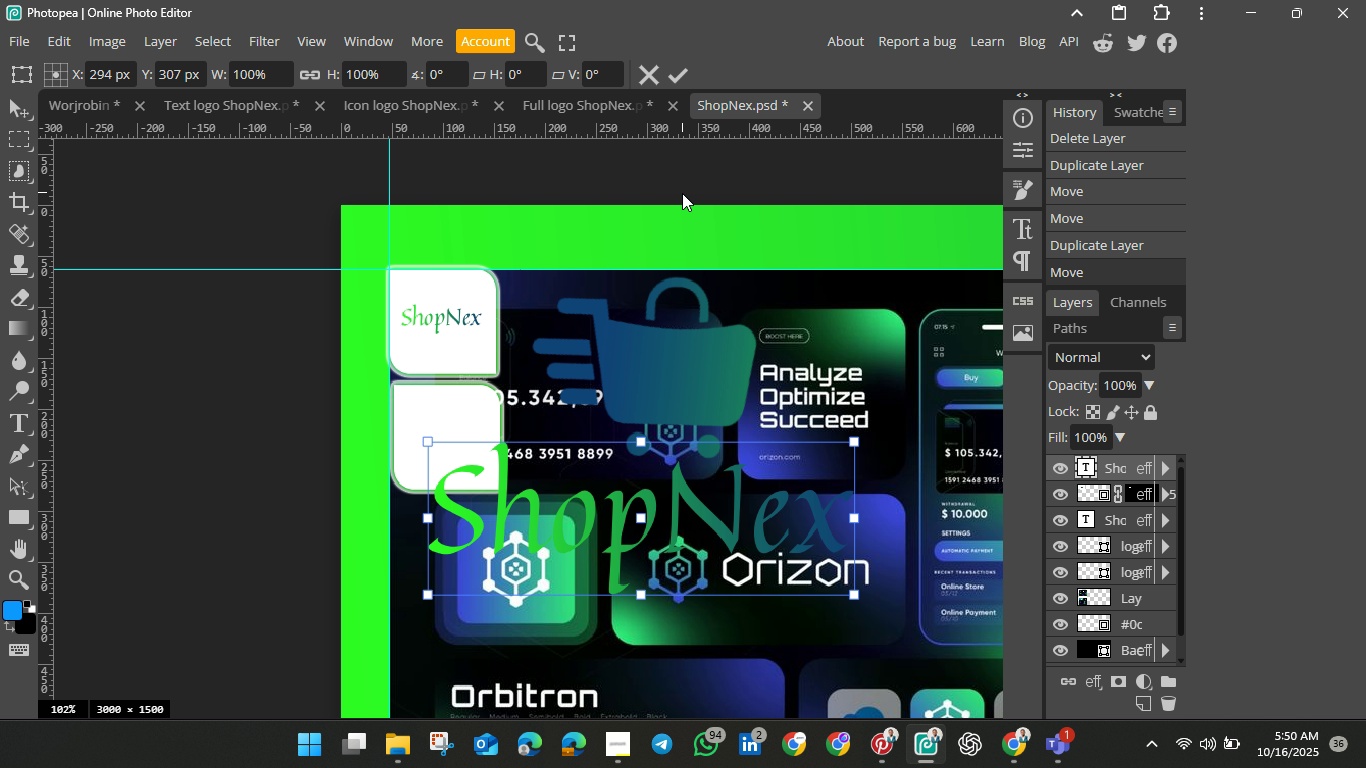 
left_click([674, 92])
 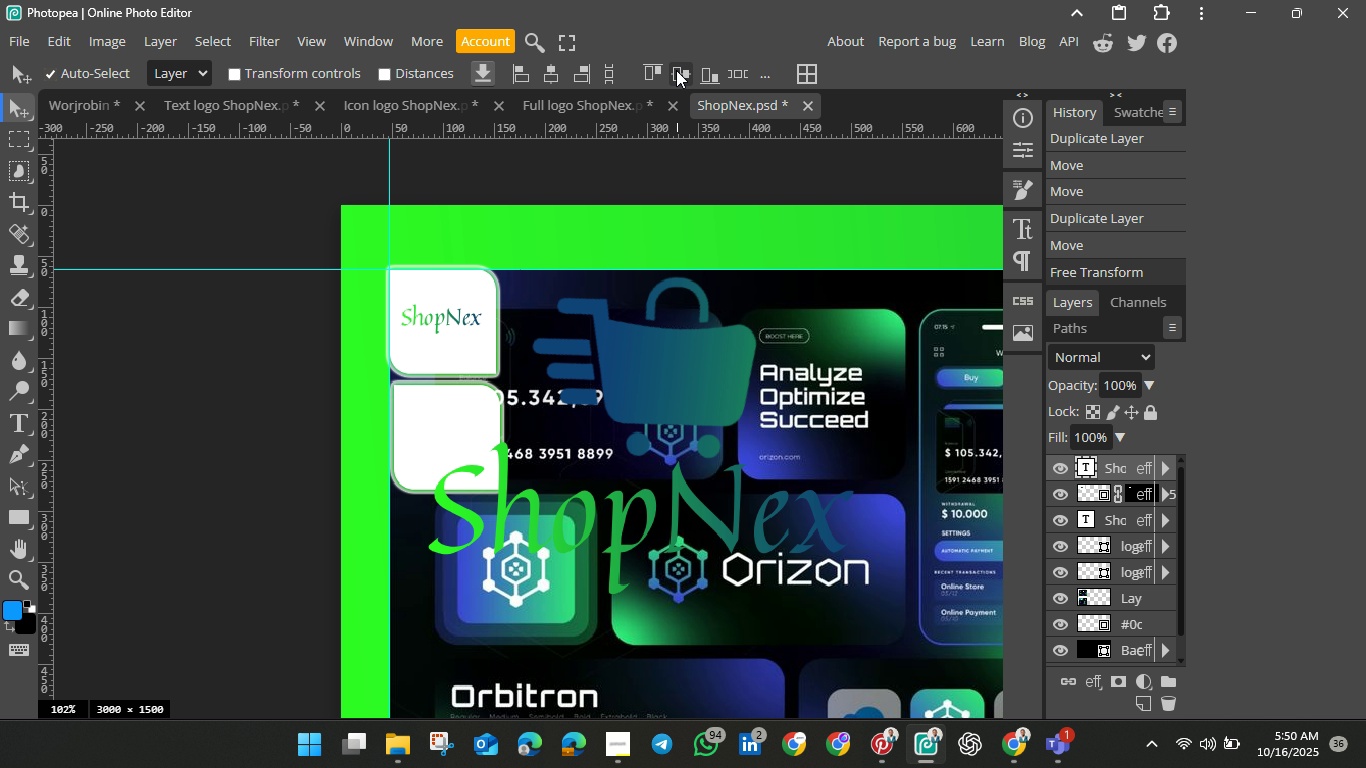 
left_click([676, 70])
 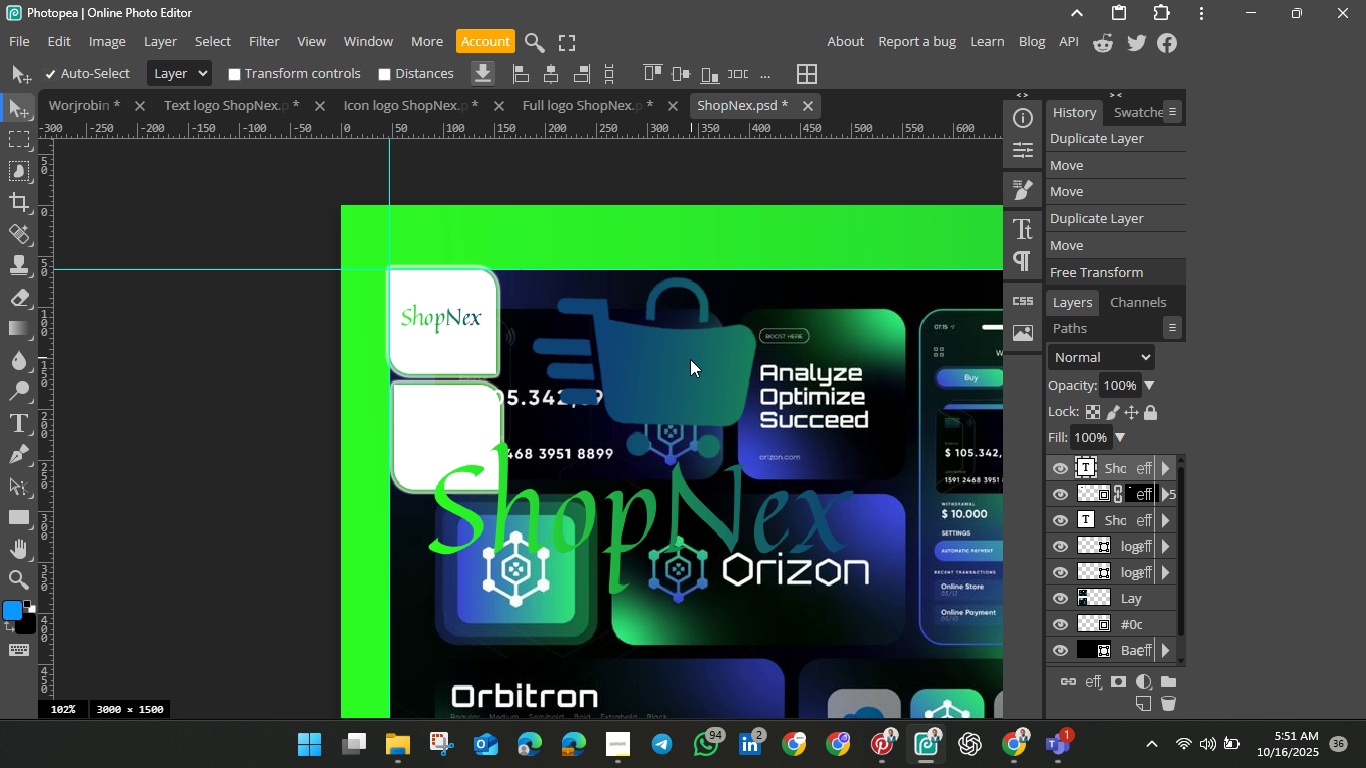 
left_click([690, 359])
 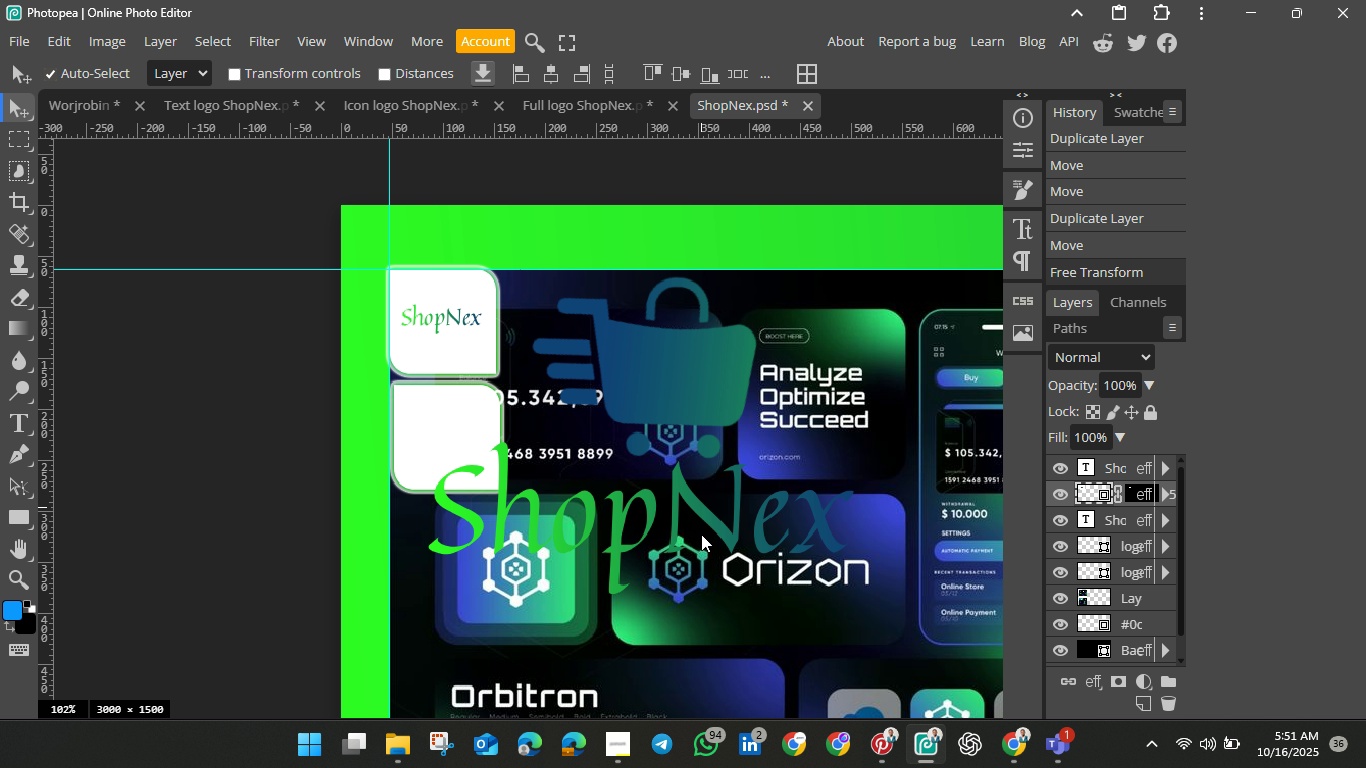 
hold_key(key=ShiftLeft, duration=1.51)
left_click([700, 542])
 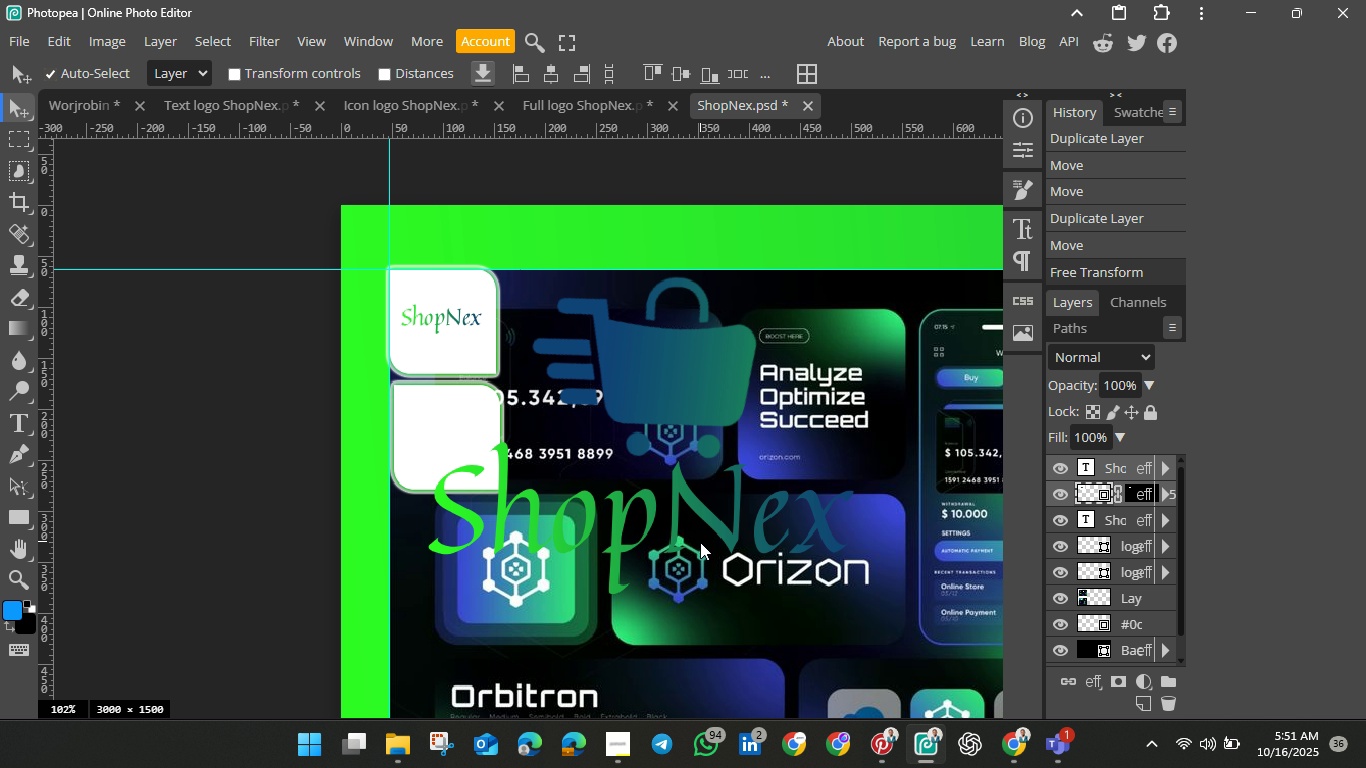 
key(Shift+ShiftLeft)
 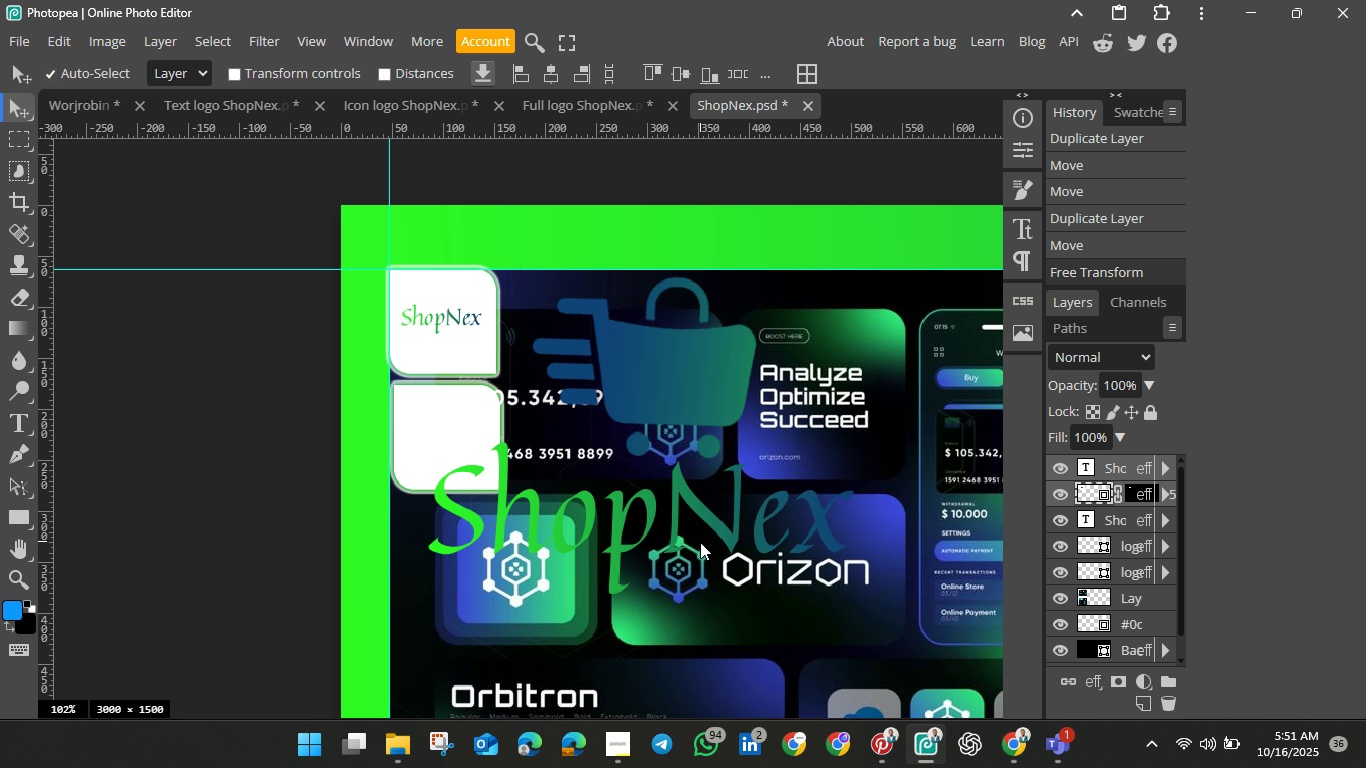 
key(Shift+ShiftLeft)
 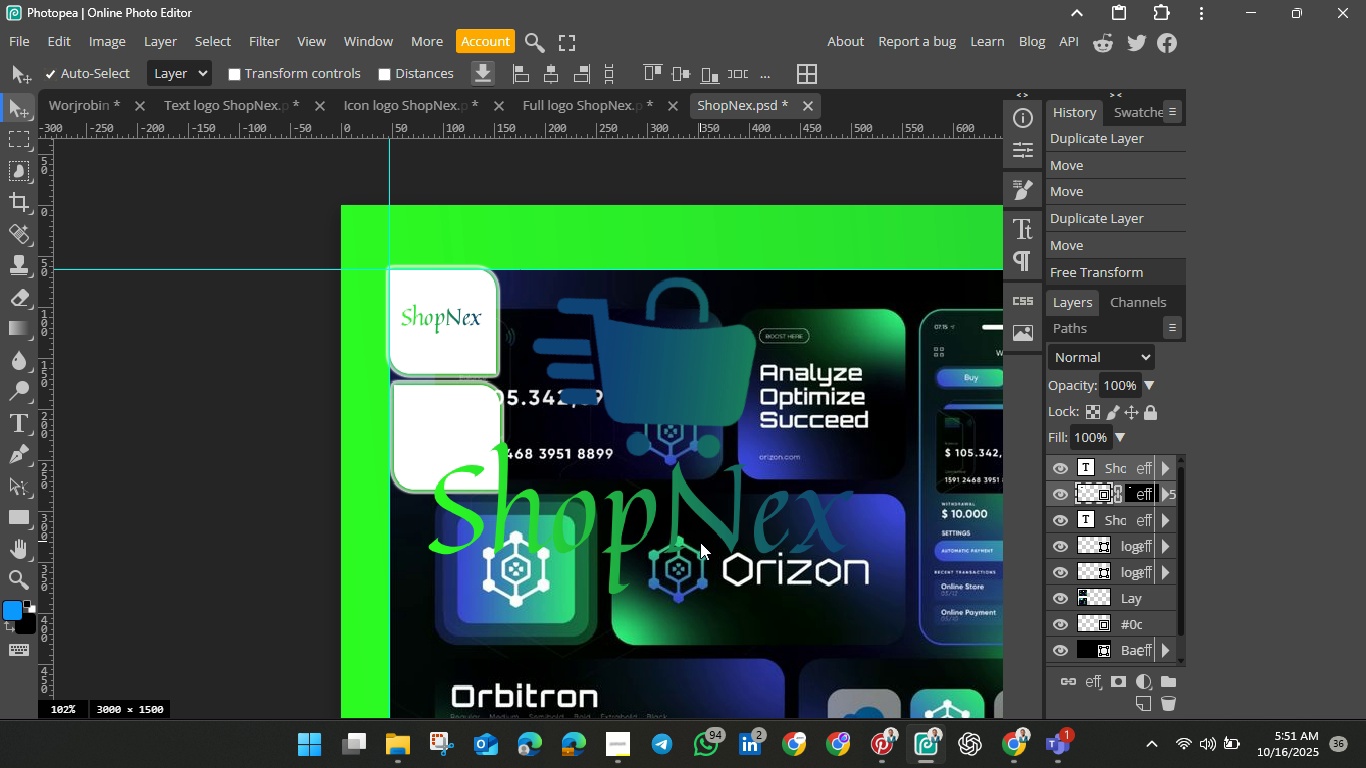 
key(Shift+ShiftLeft)
 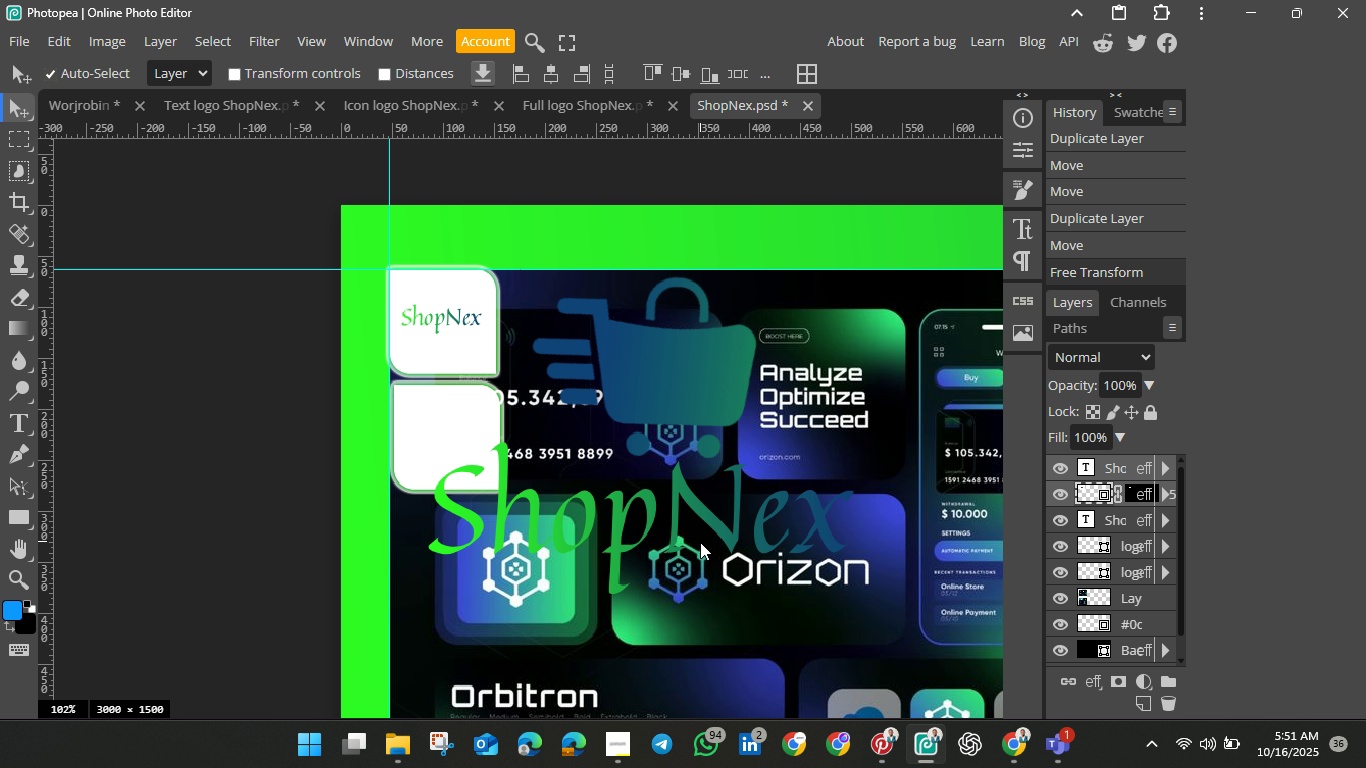 
key(Shift+ShiftLeft)
 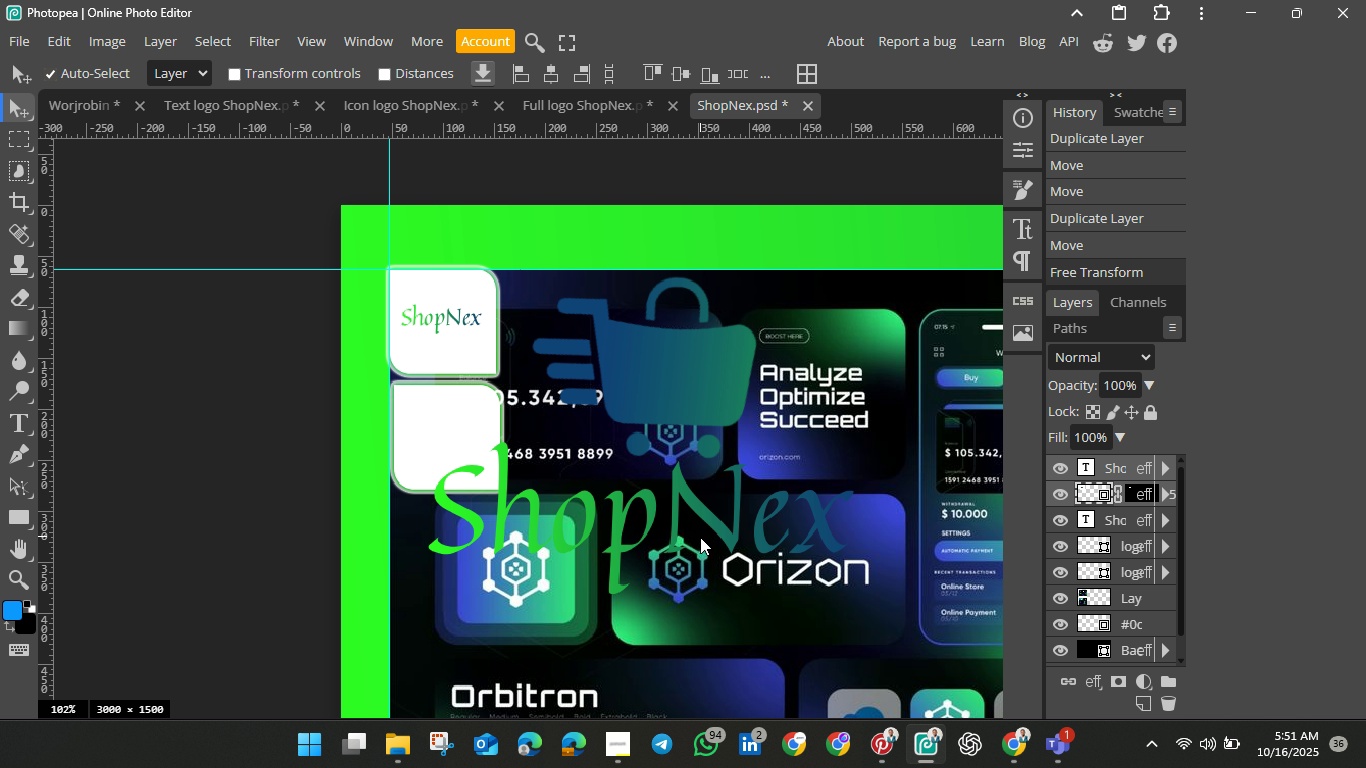 
key(Control+T)
 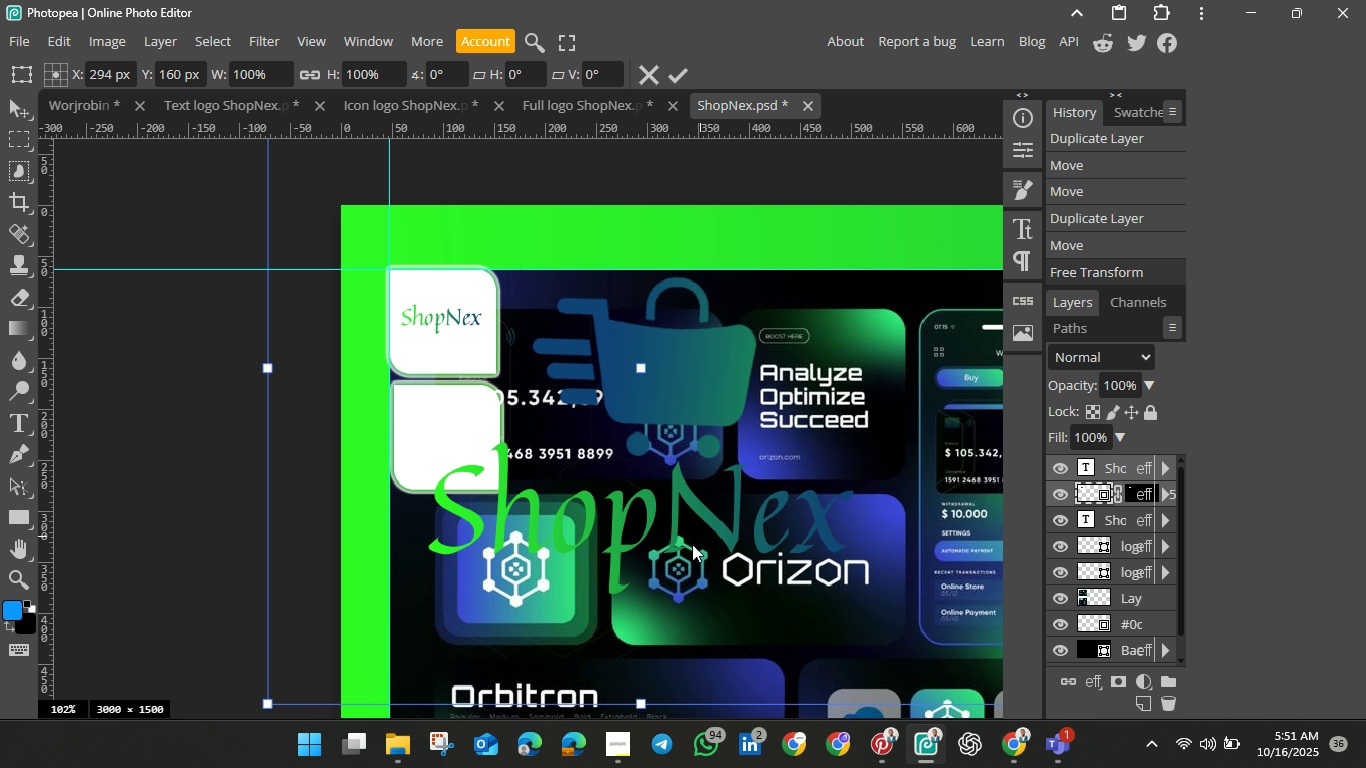 
hold_key(key=ShiftLeft, duration=1.51)
 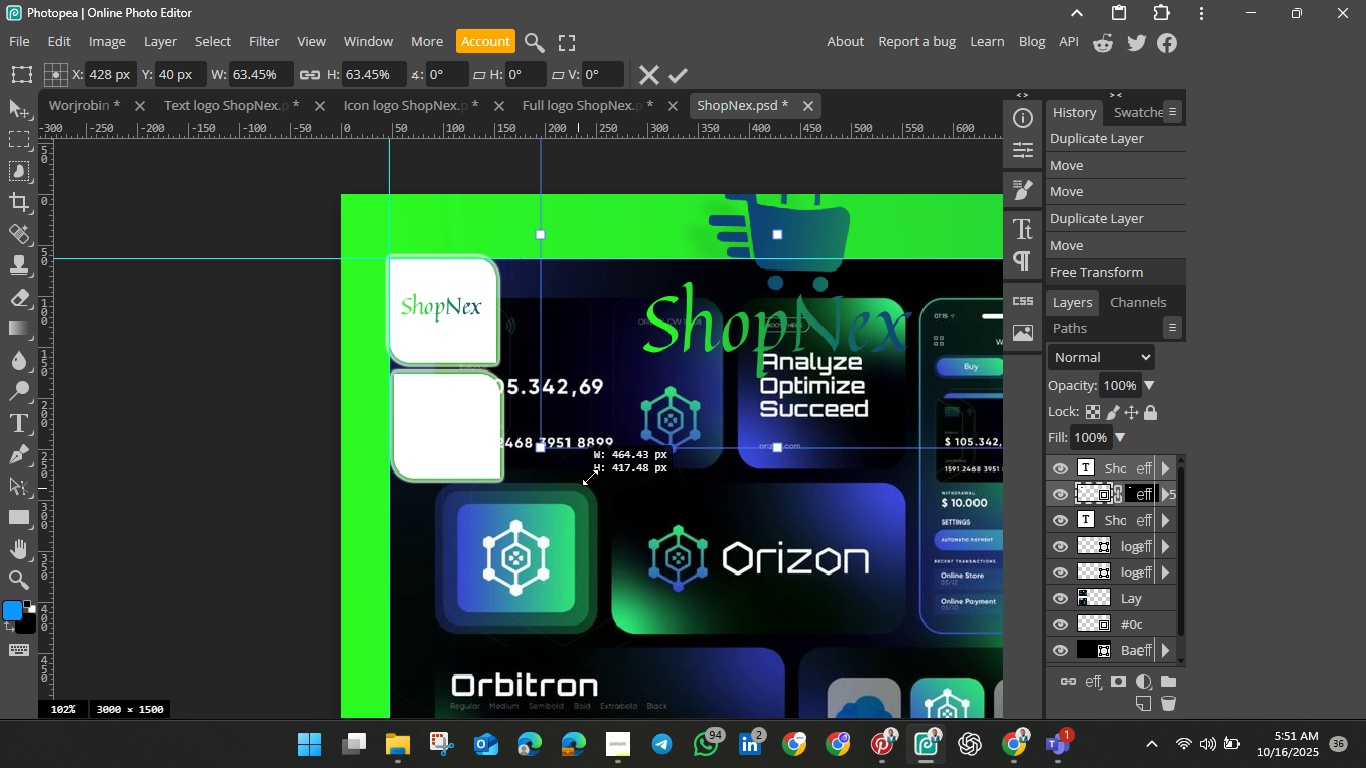 
hold_key(key=ShiftLeft, duration=1.61)
left_click_drag(start_coordinate=[267, 705], to_coordinate=[637, 446])
 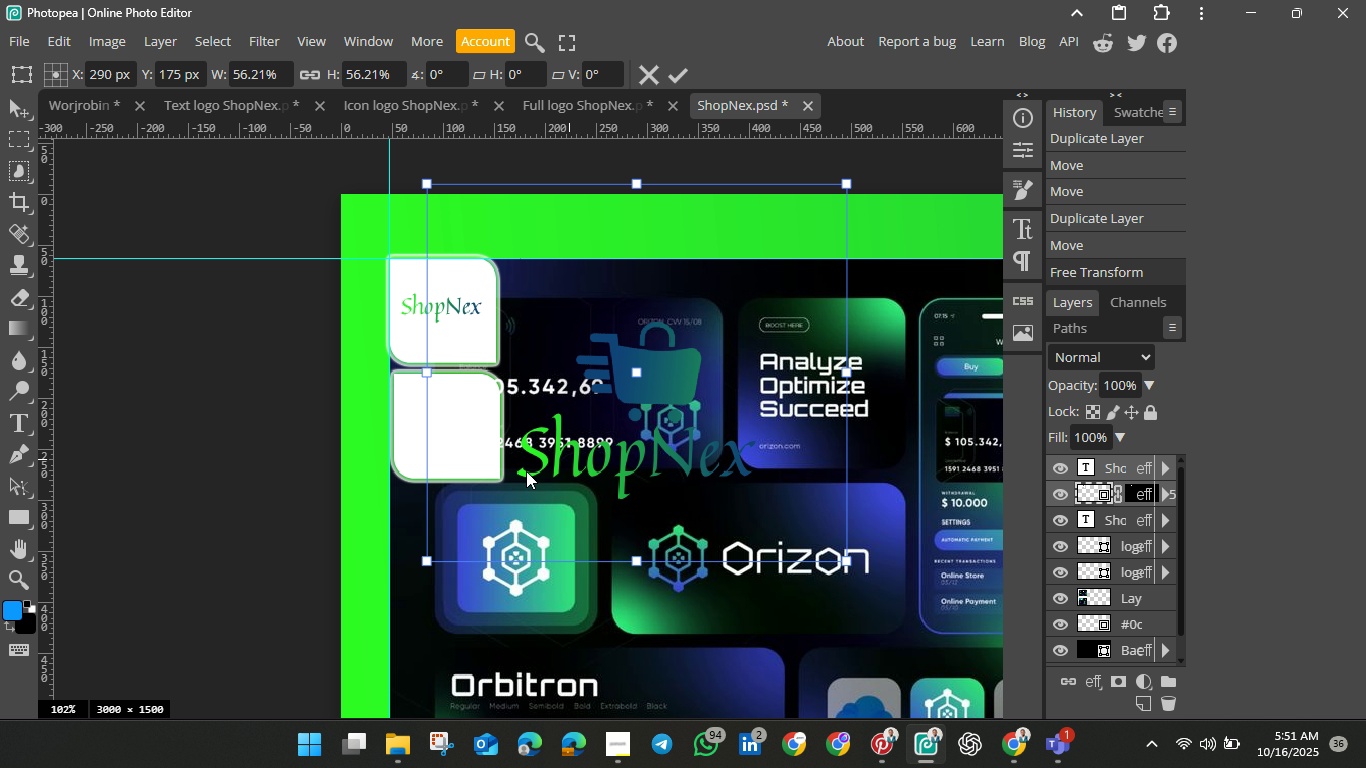 
hold_key(key=ShiftLeft, duration=1.5)
left_click_drag(start_coordinate=[737, 298], to_coordinate=[509, 478])
 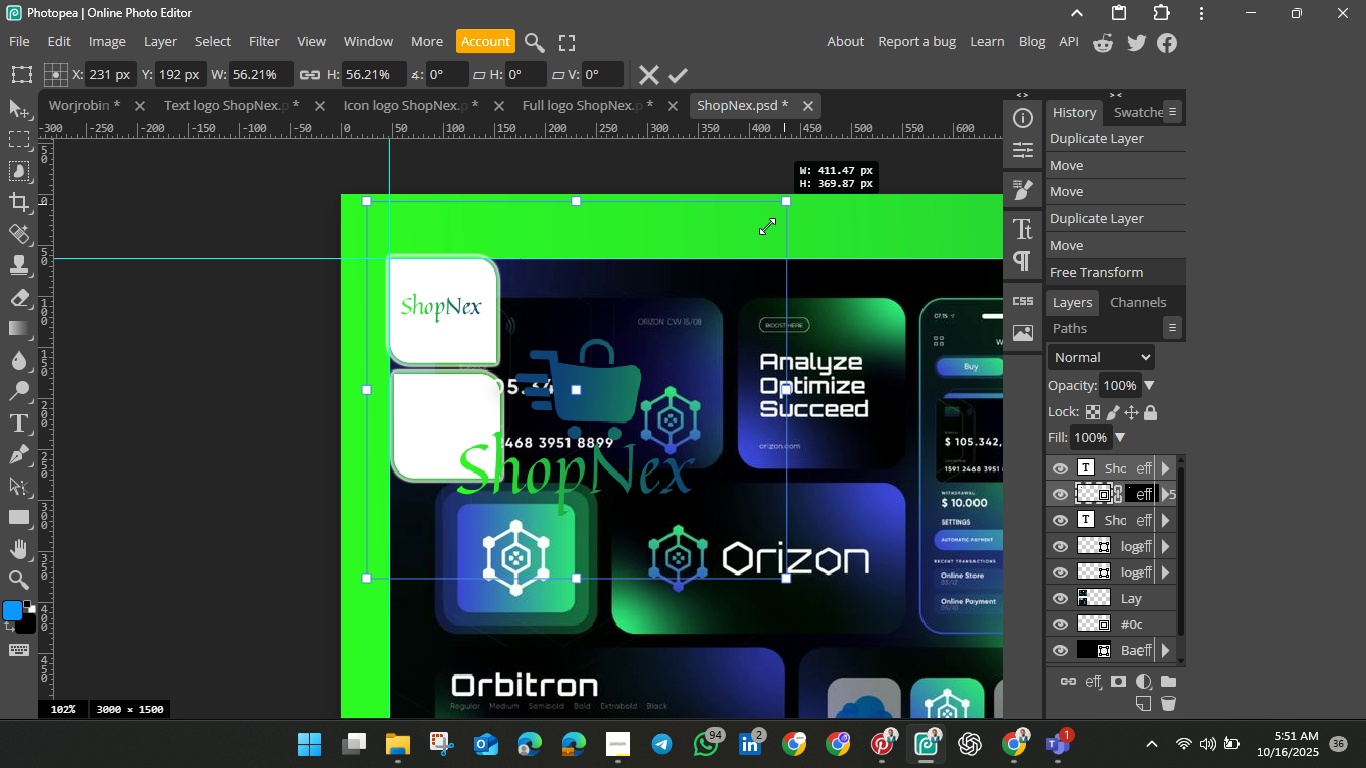 
hold_key(key=ShiftLeft, duration=1.5)
left_click_drag(start_coordinate=[784, 205], to_coordinate=[542, 431])
 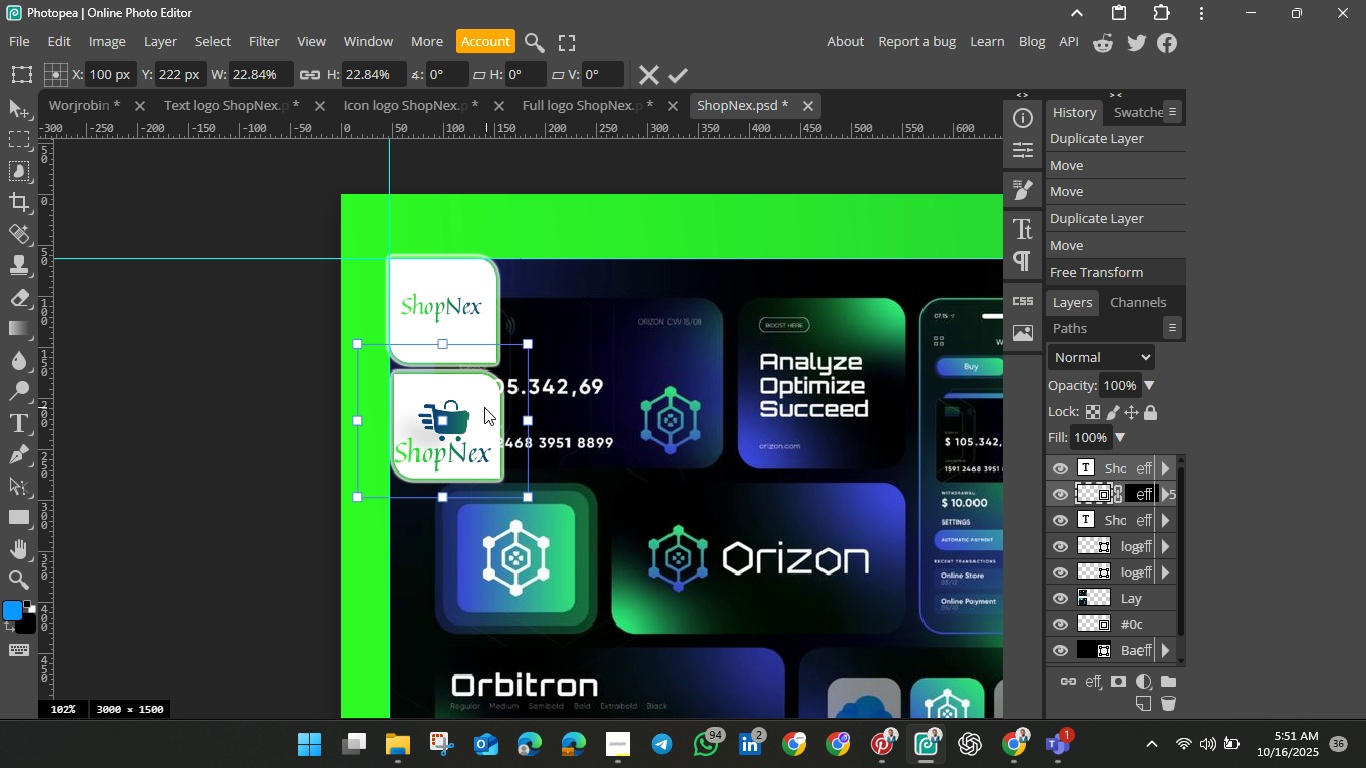 
hold_key(key=ShiftLeft, duration=1.5)
 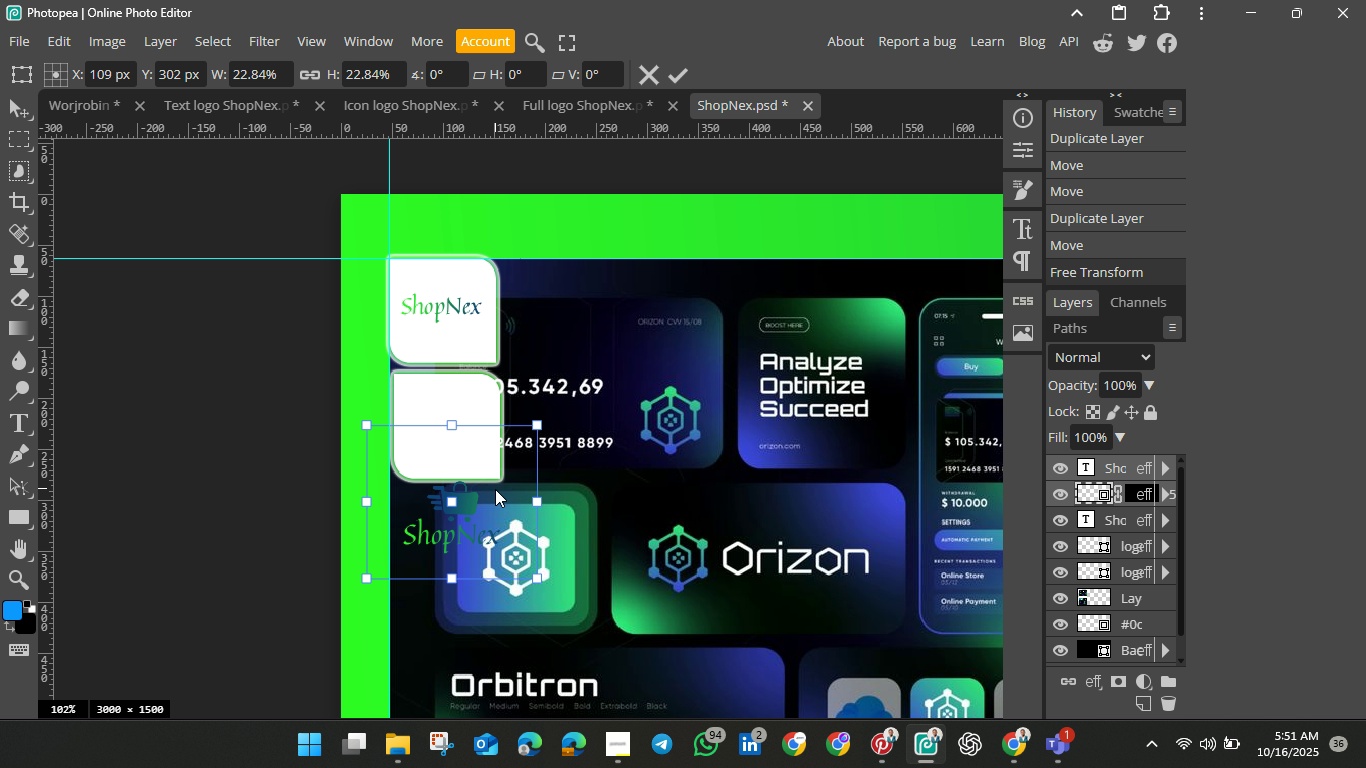 
hold_key(key=ShiftLeft, duration=1.5)
left_click_drag(start_coordinate=[495, 489], to_coordinate=[487, 403])
 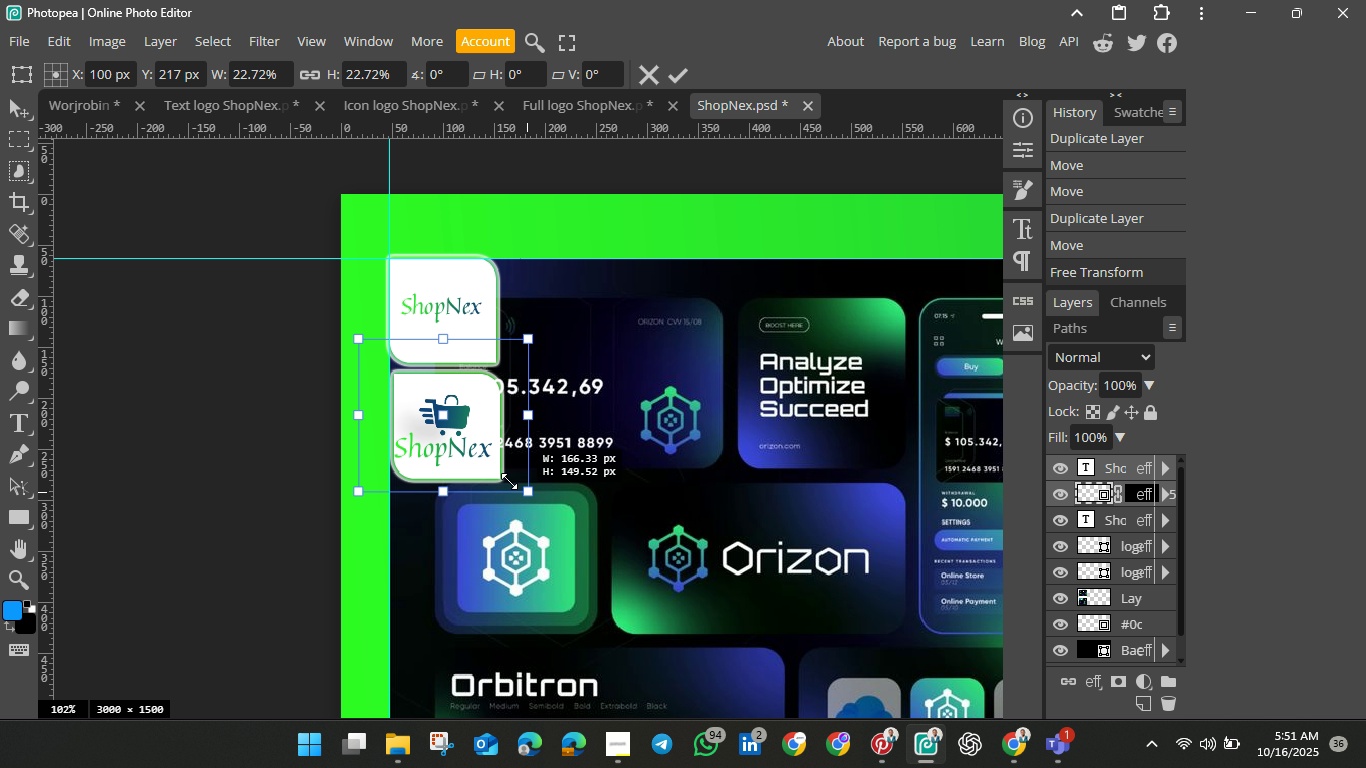 
hold_key(key=ShiftLeft, duration=1.52)
 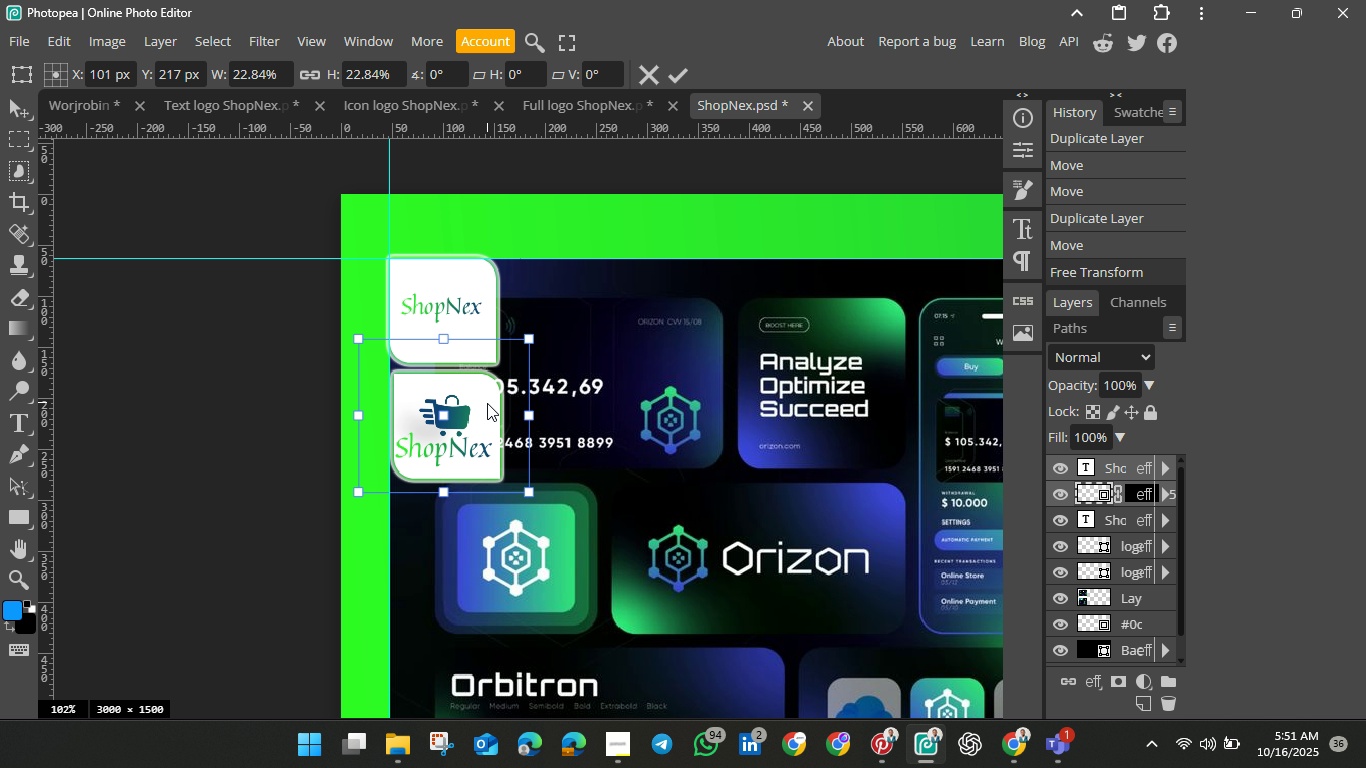 
hold_key(key=ShiftLeft, duration=1.5)
 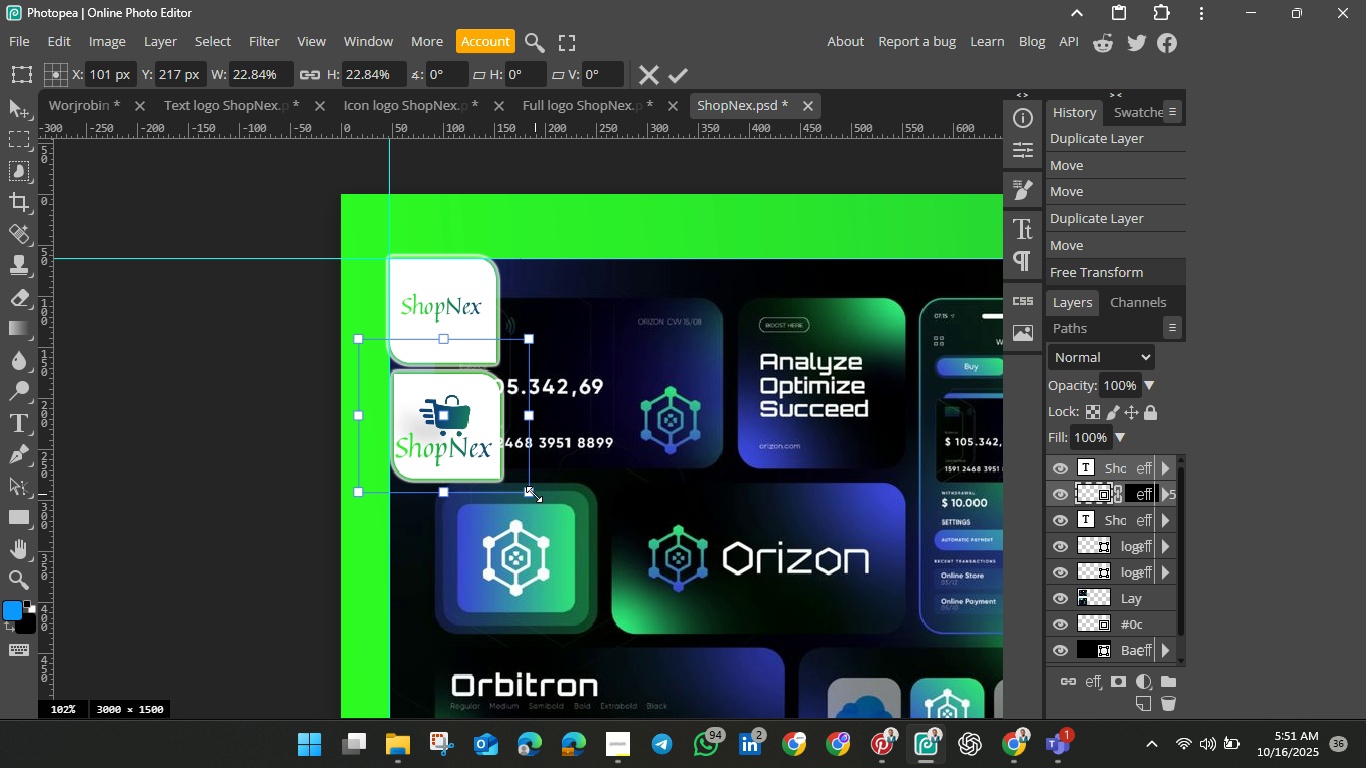 
hold_key(key=ShiftLeft, duration=1.5)
left_click_drag(start_coordinate=[528, 493], to_coordinate=[502, 477])
 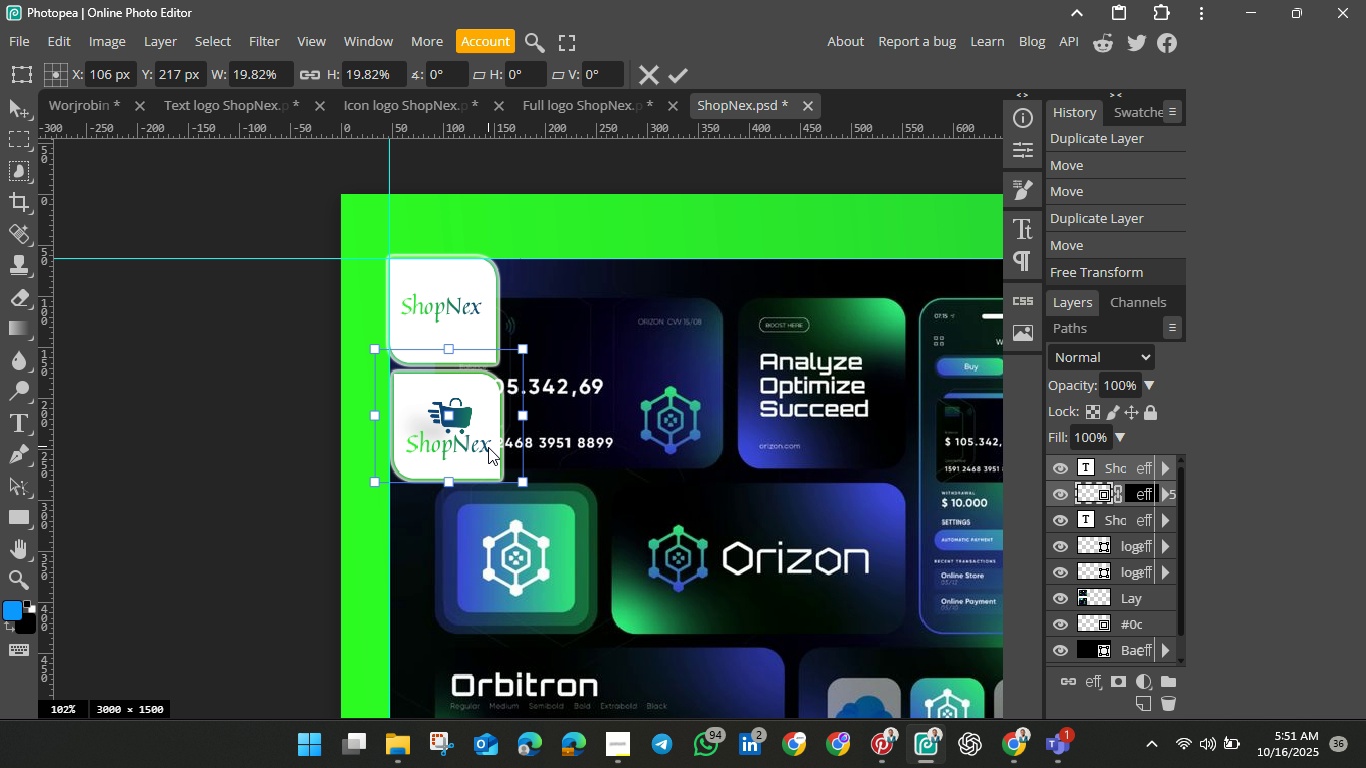 
hold_key(key=ShiftLeft, duration=1.52)
left_click_drag(start_coordinate=[472, 437], to_coordinate=[481, 444])
 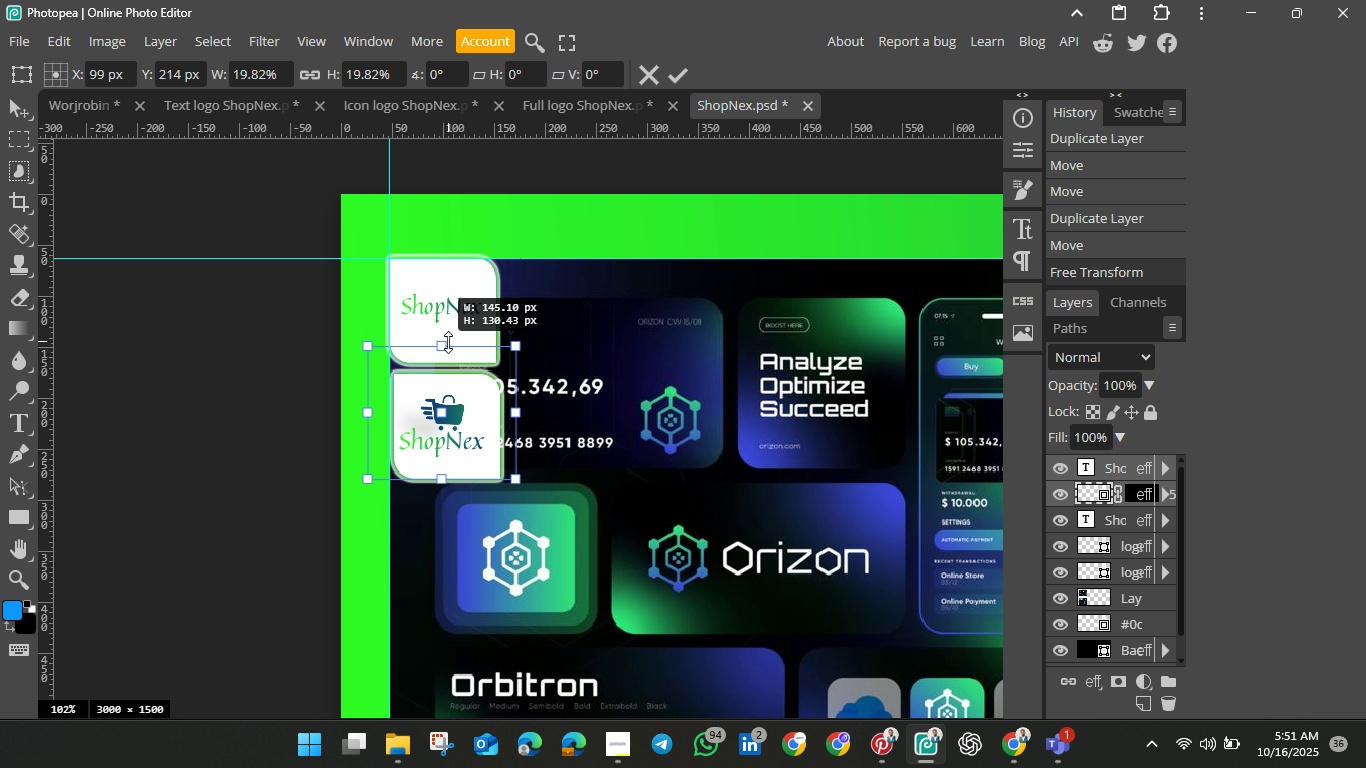 
hold_key(key=ShiftLeft, duration=1.5)
 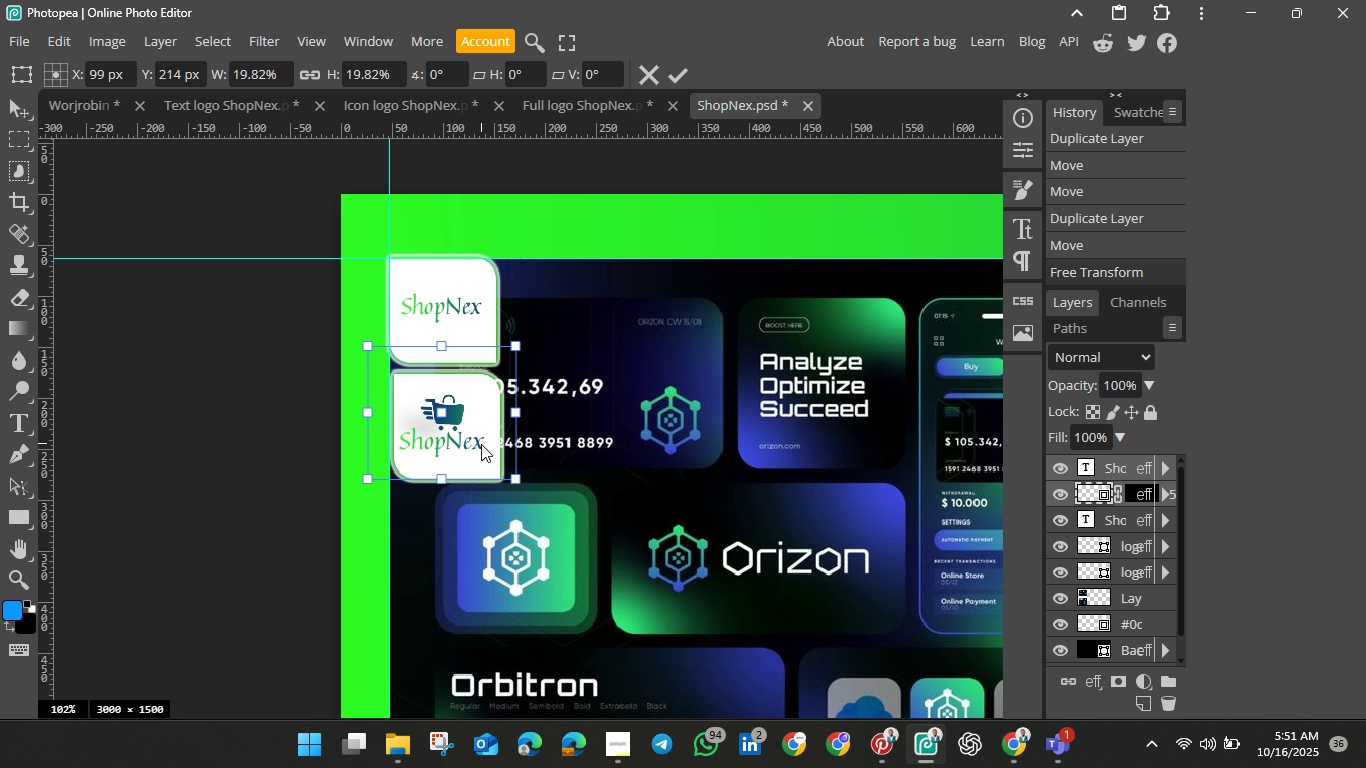 
hold_key(key=ShiftLeft, duration=1.51)
 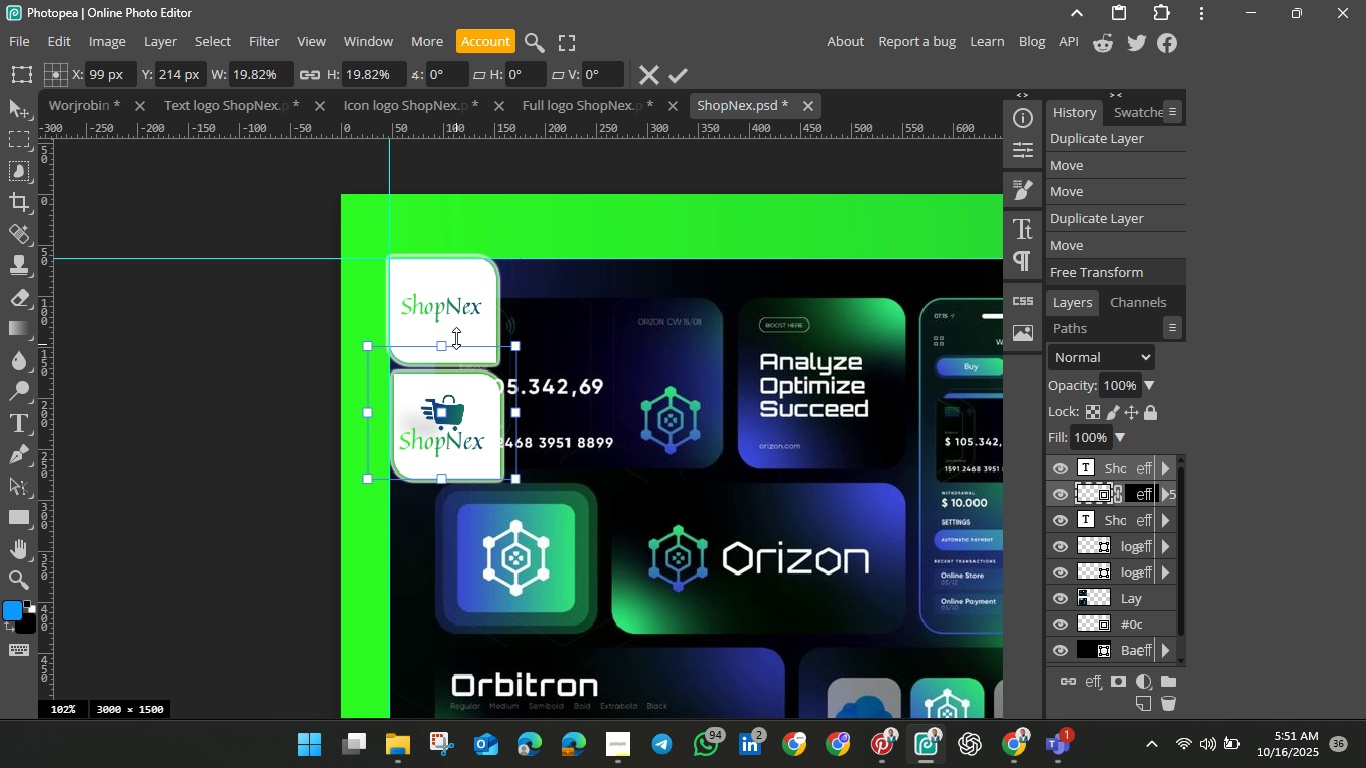 
hold_key(key=ShiftLeft, duration=1.5)
left_click_drag(start_coordinate=[448, 342], to_coordinate=[454, 368])
 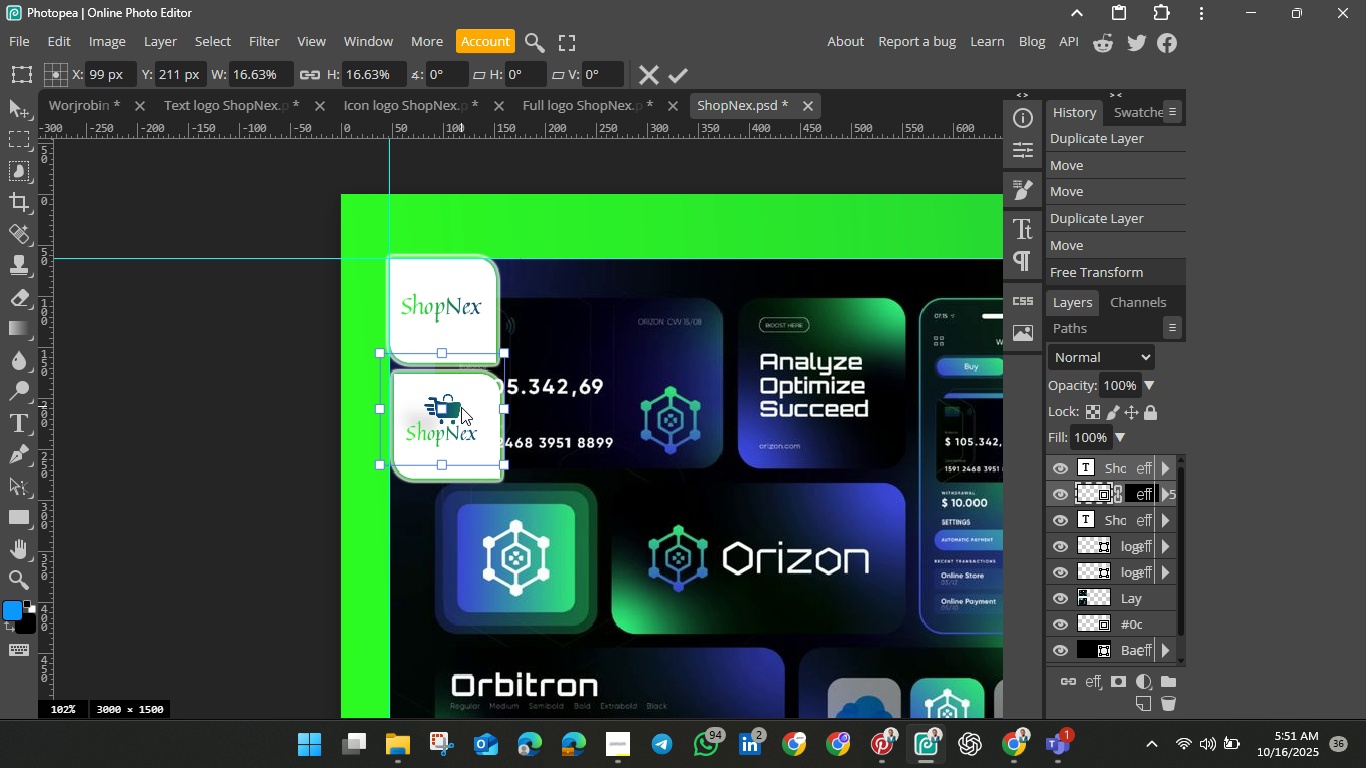 
hold_key(key=ShiftLeft, duration=1.53)
 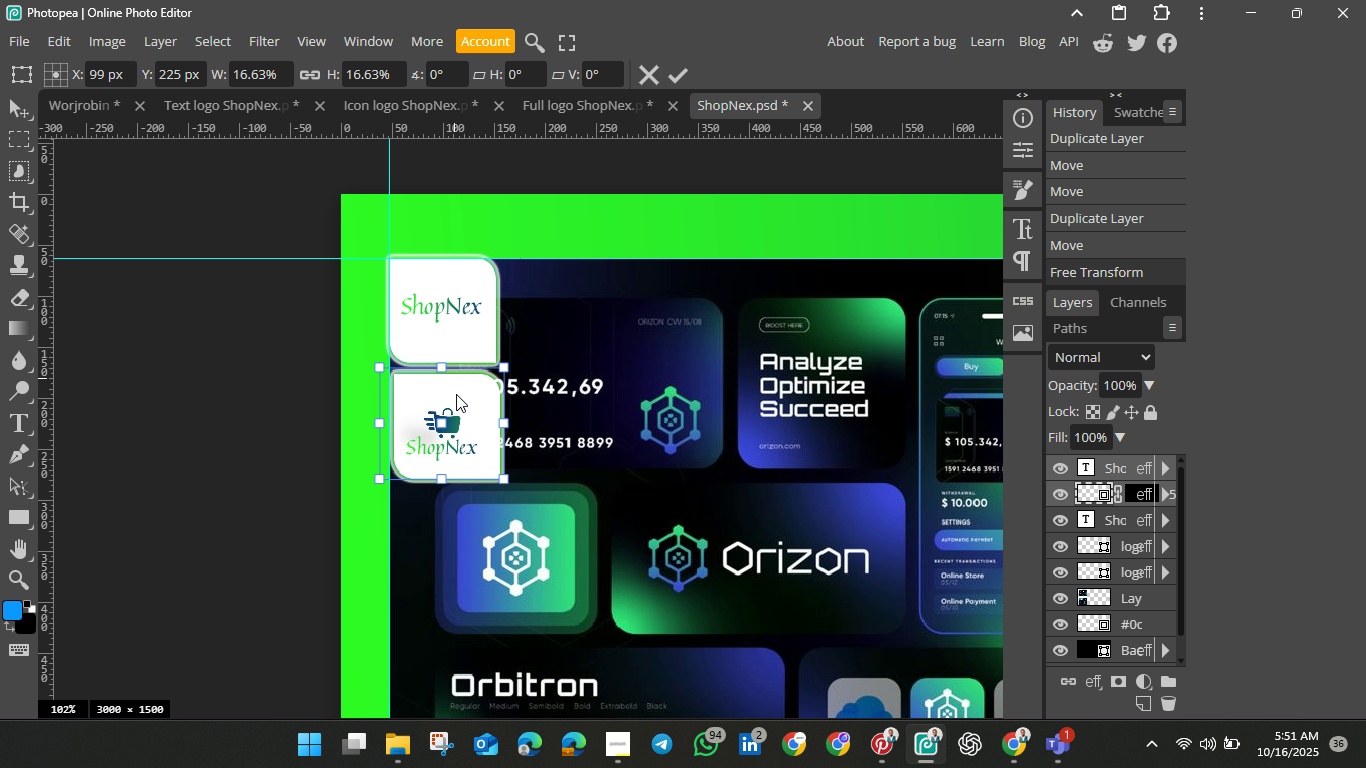 
hold_key(key=ShiftLeft, duration=1.5)
 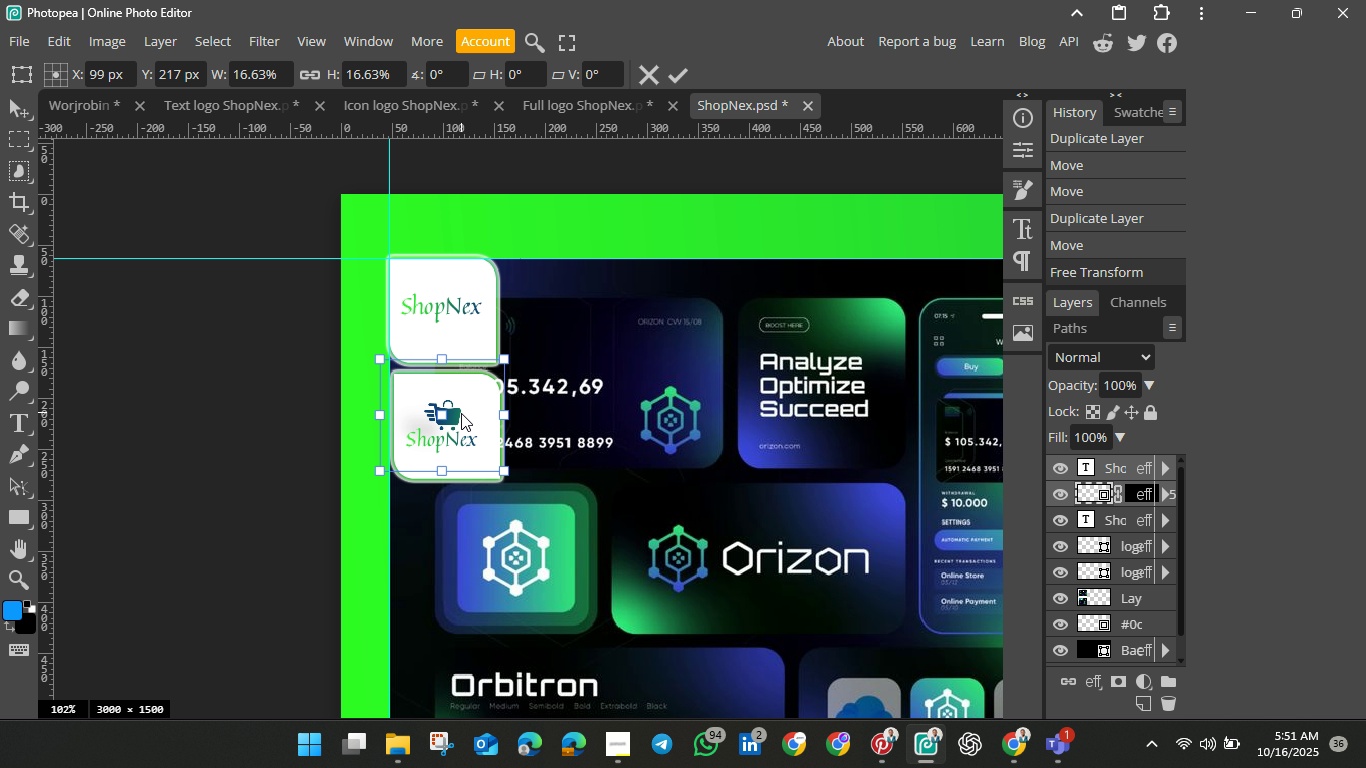 
hold_key(key=ShiftLeft, duration=1.5)
 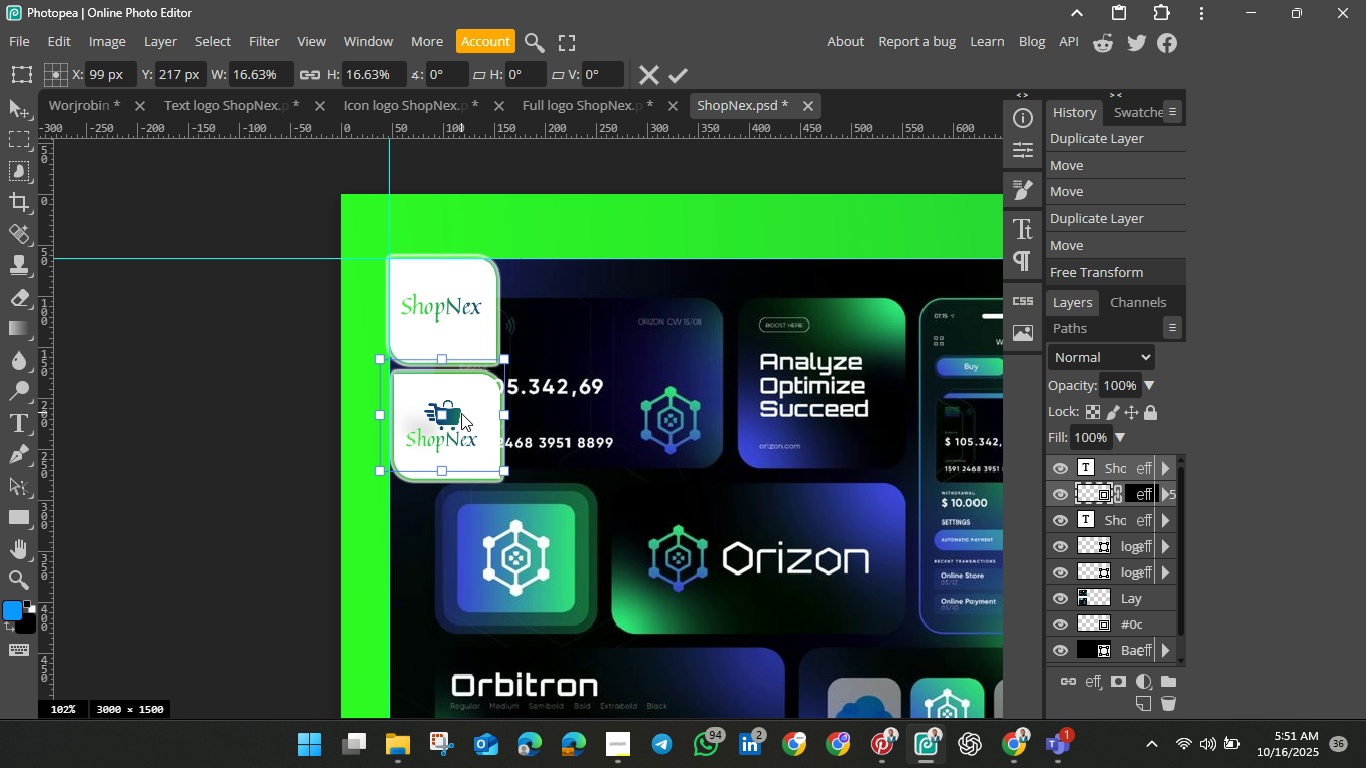 
hold_key(key=ShiftLeft, duration=1.5)
 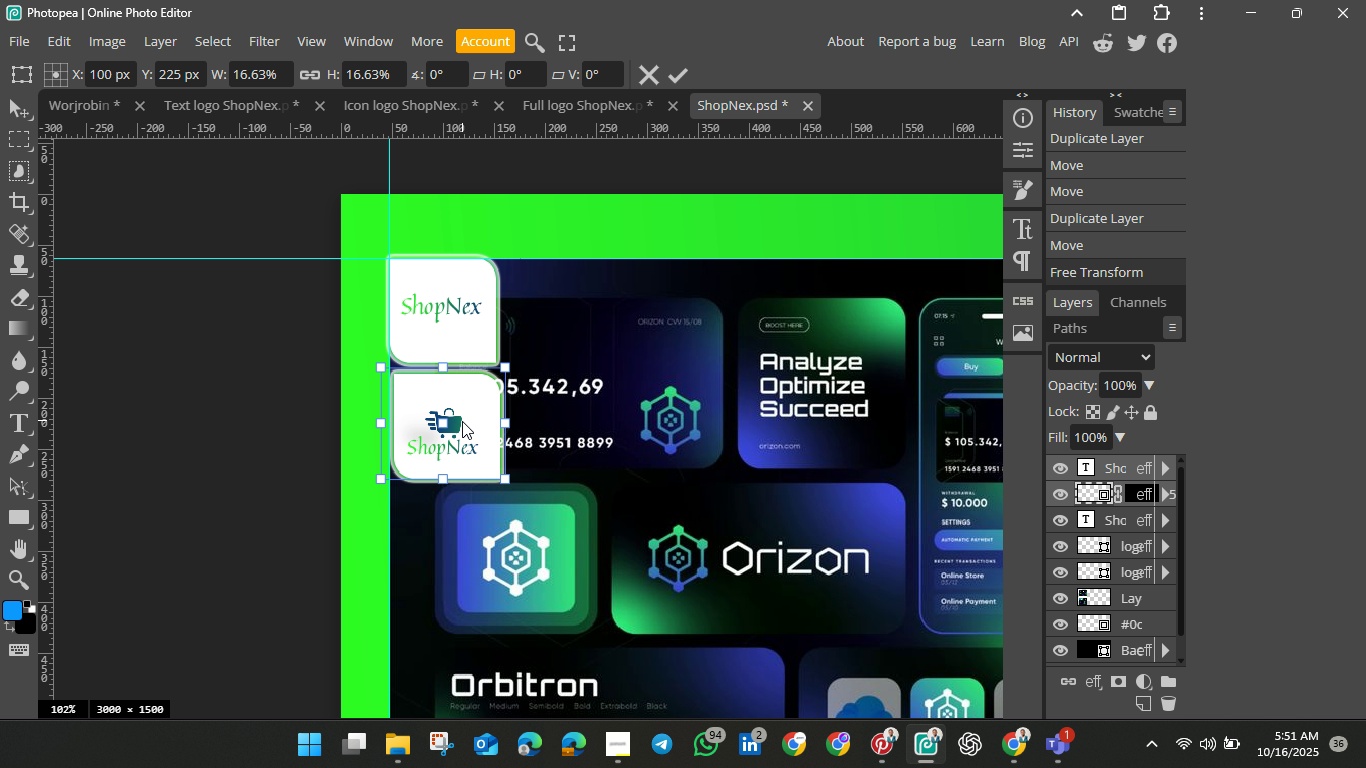 
hold_key(key=ShiftLeft, duration=1.51)
 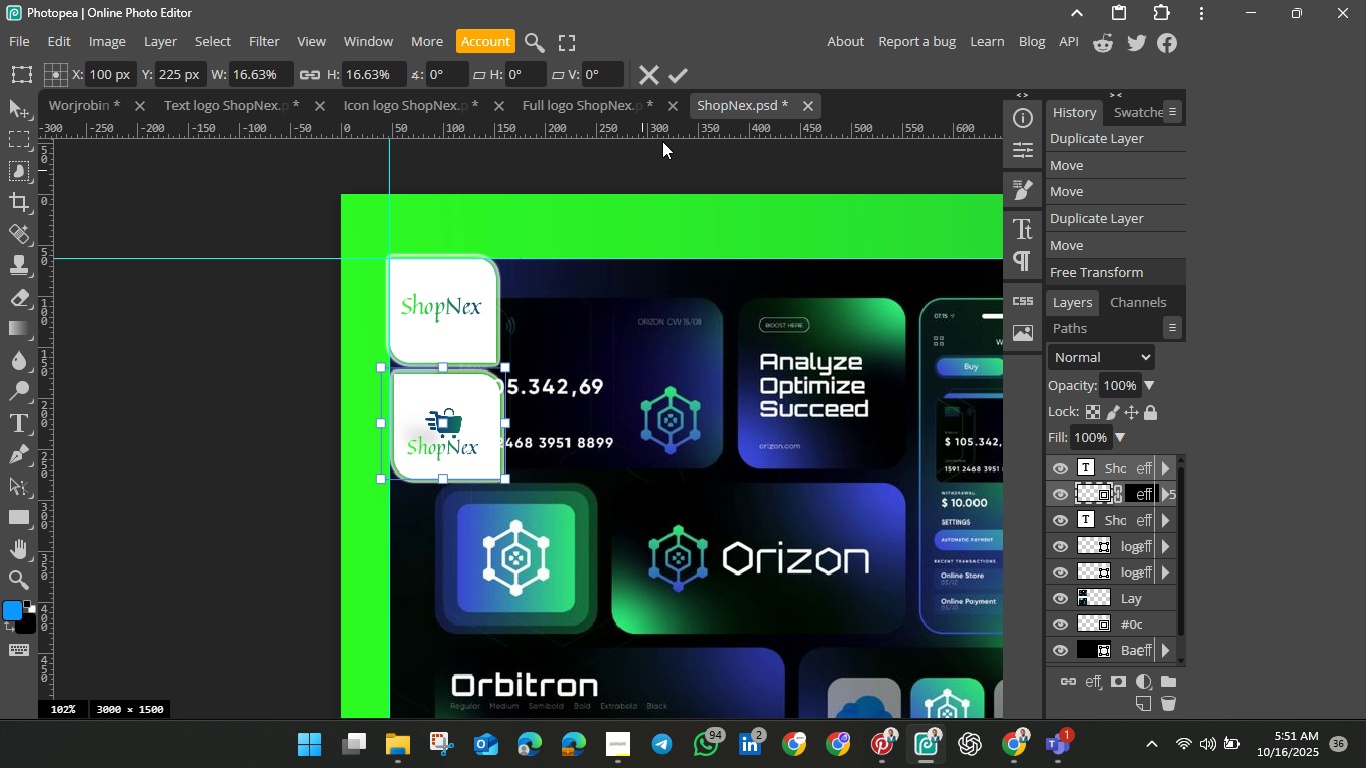 
hold_key(key=ShiftLeft, duration=0.94)
 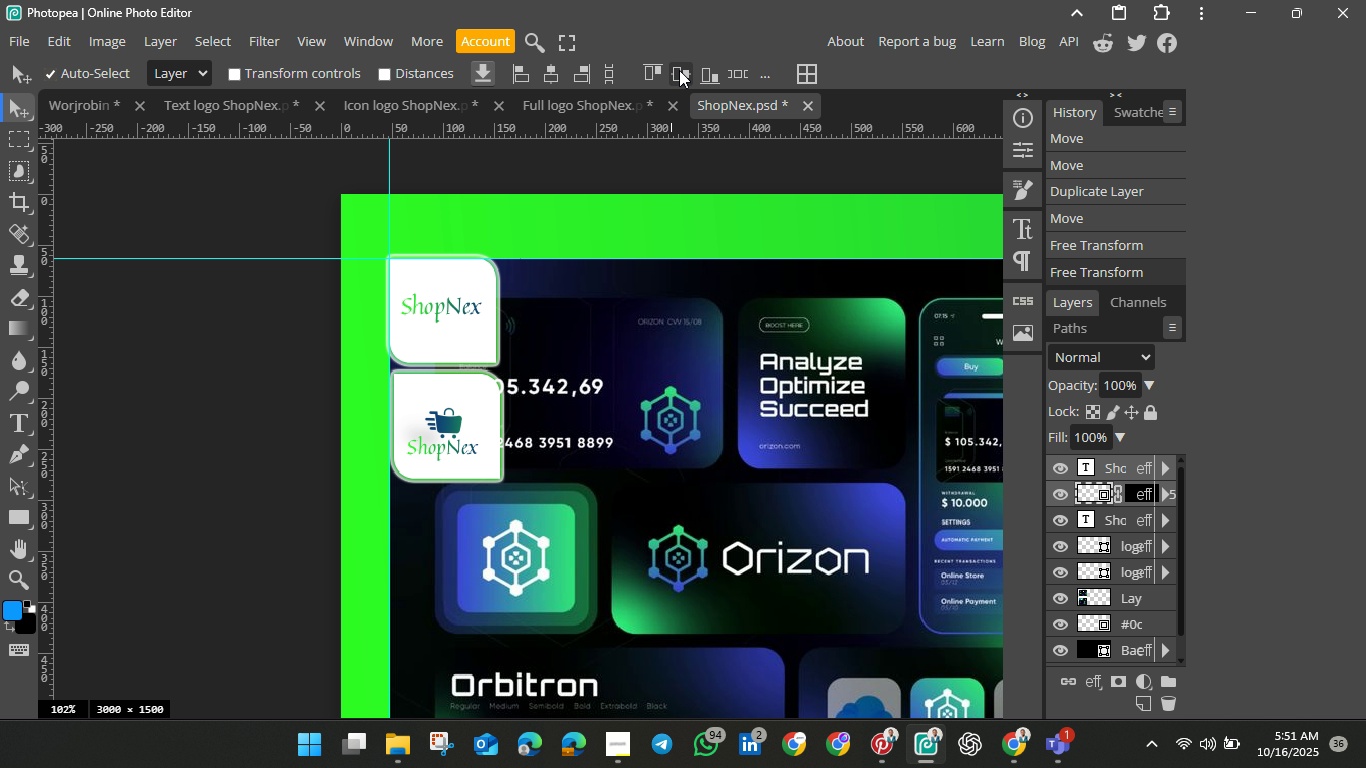 
left_click([679, 70])
 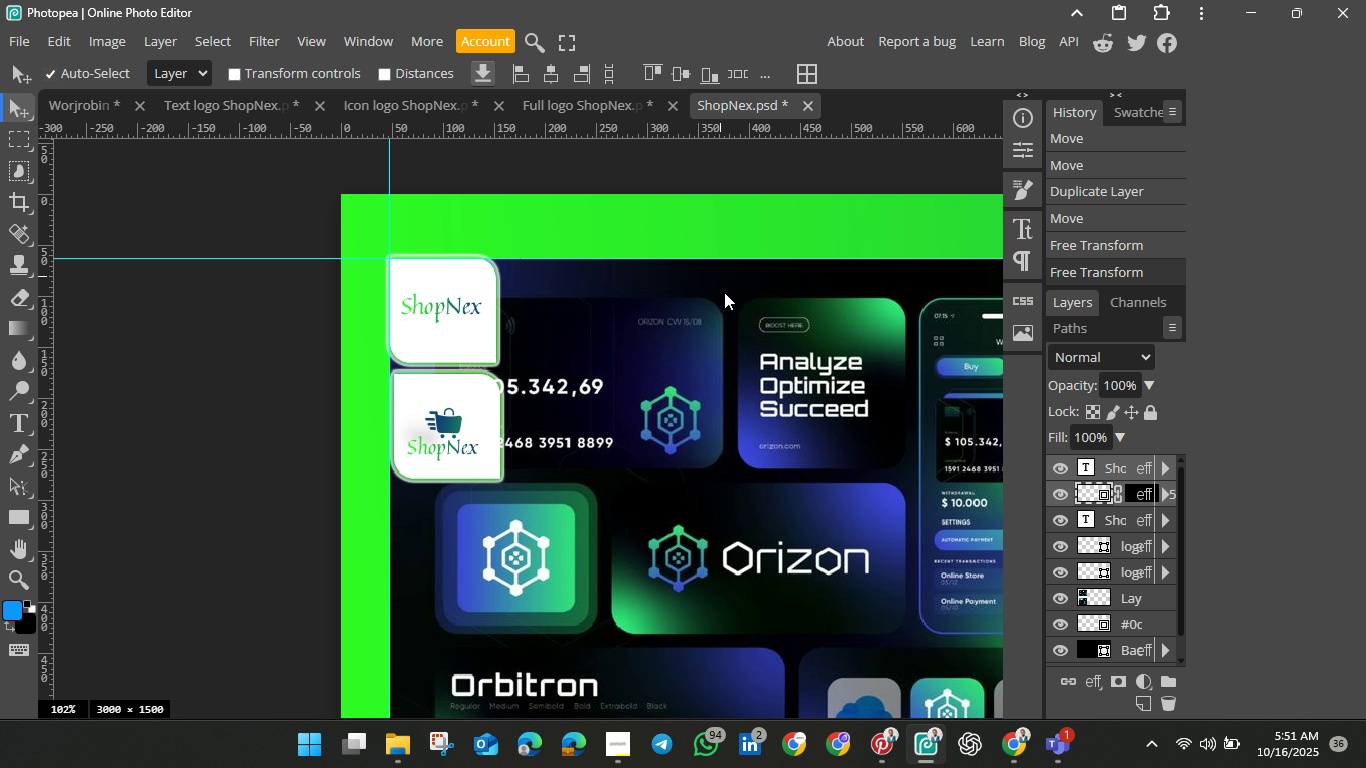 
mouse_move([693, 362])
 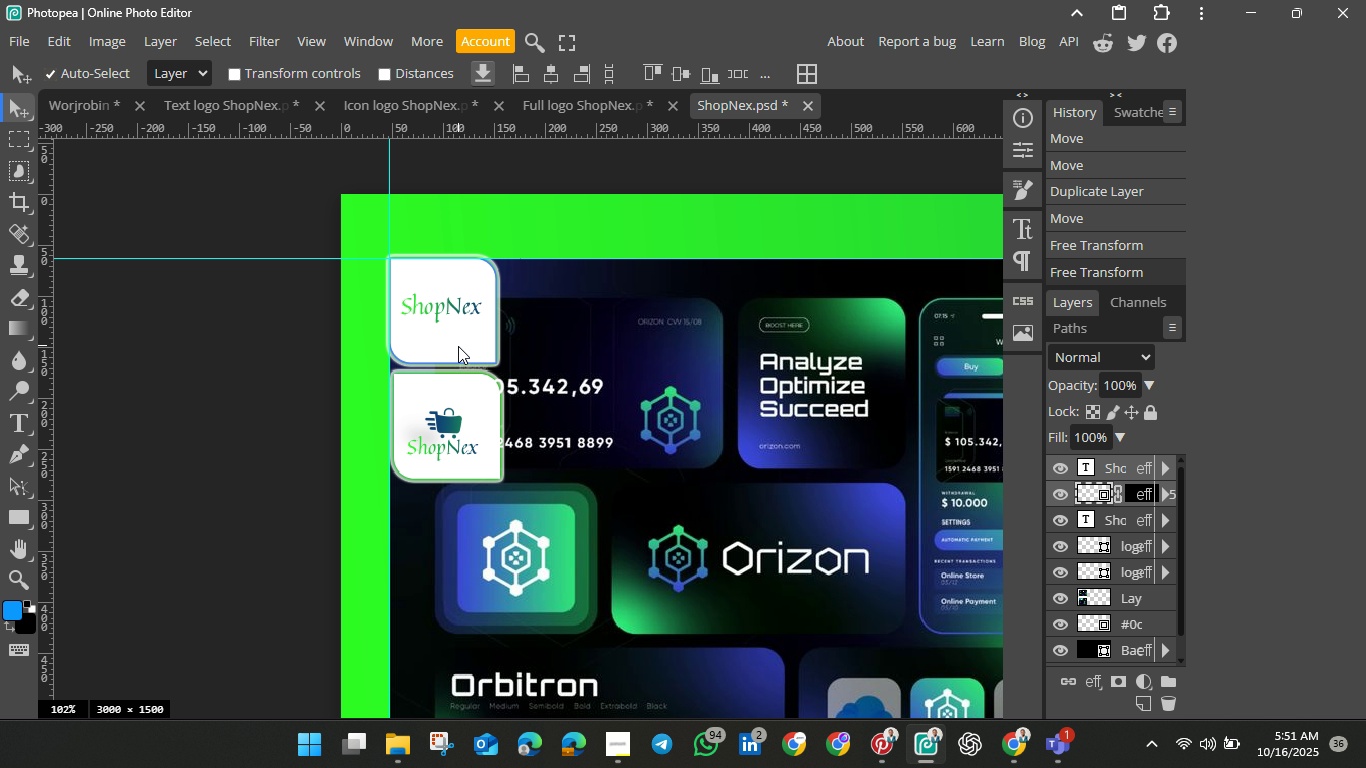 
left_click([458, 346])
 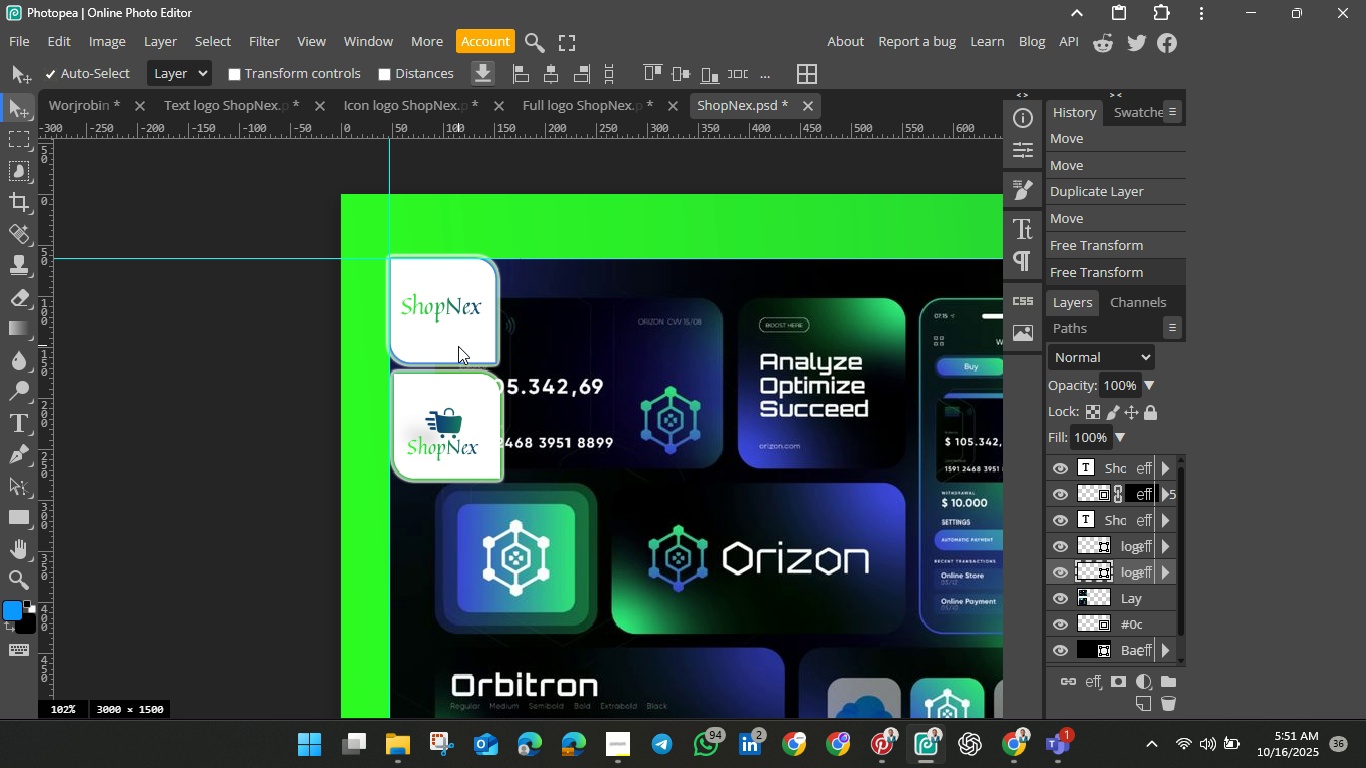 
hold_key(key=ShiftLeft, duration=1.5)
 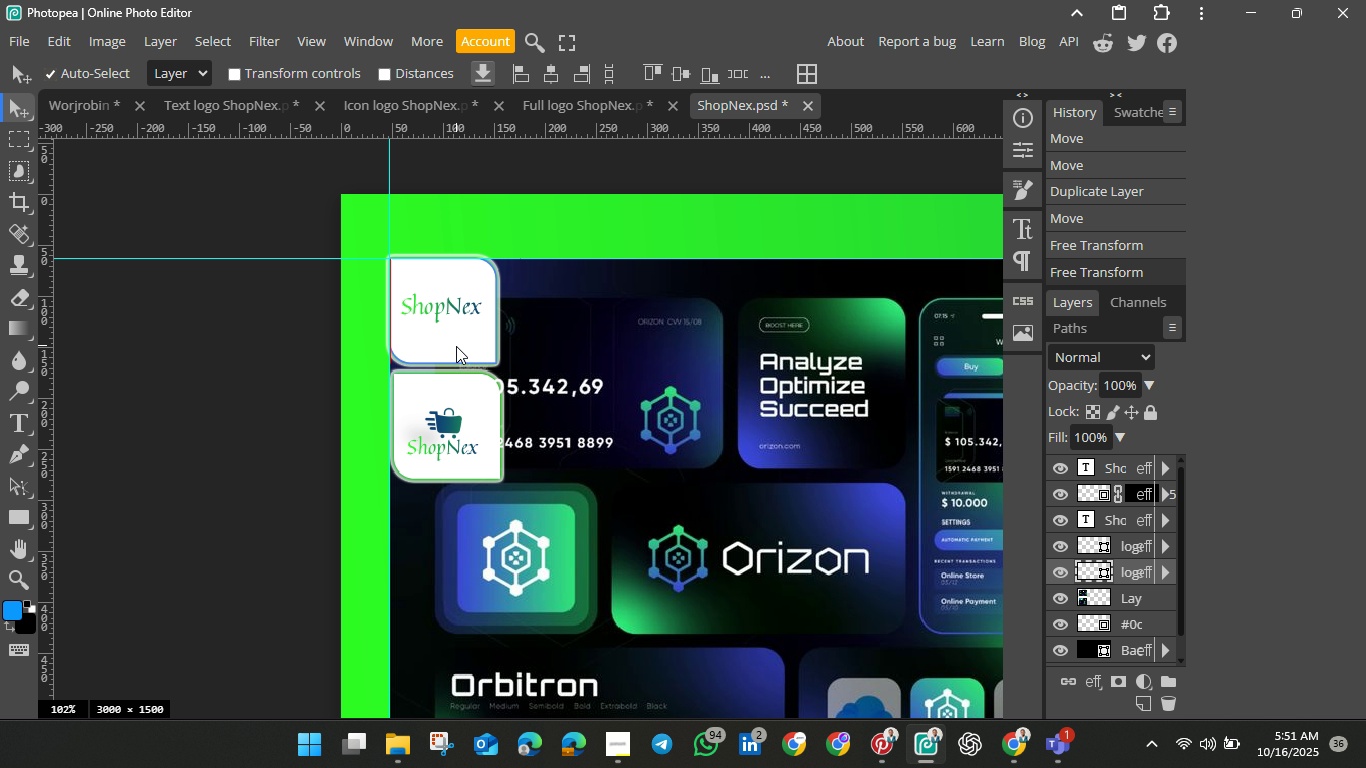 
hold_key(key=ShiftLeft, duration=1.13)
 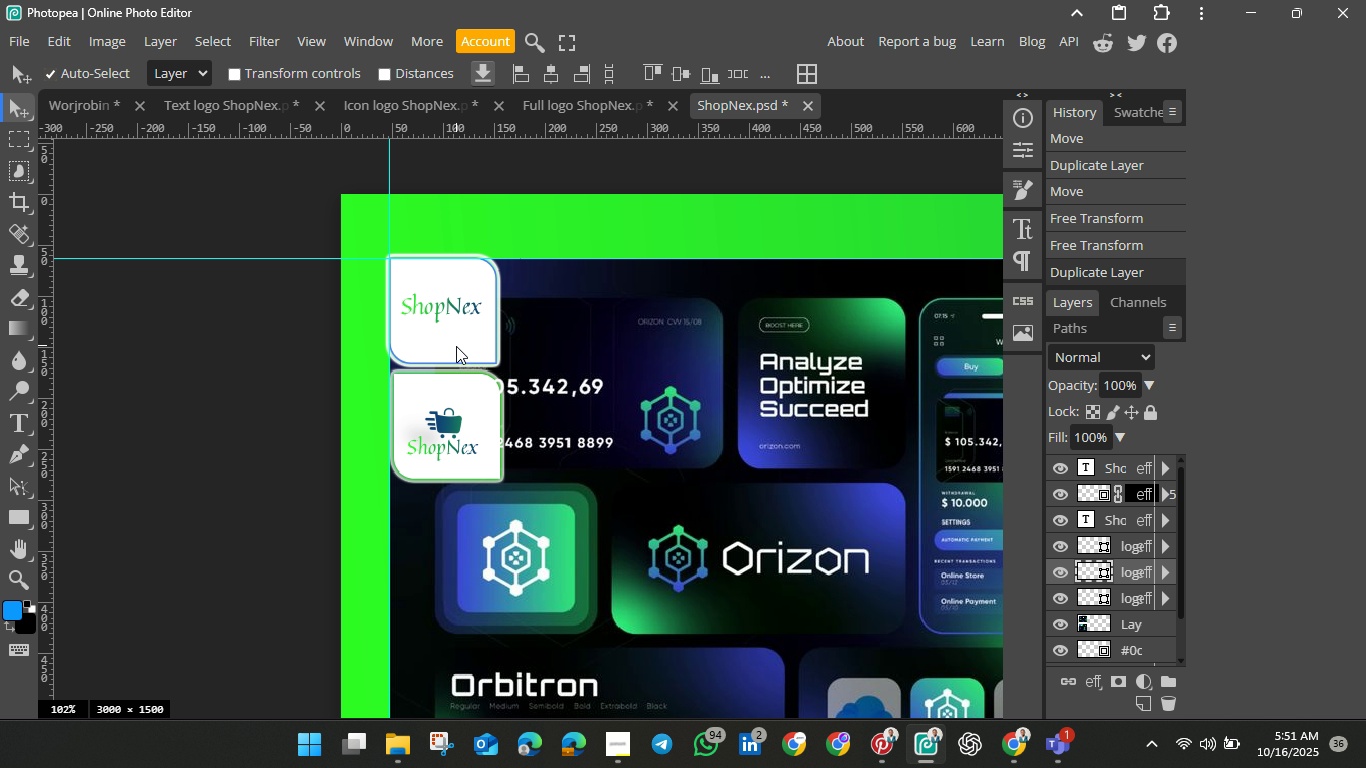 
key(Control+J)
 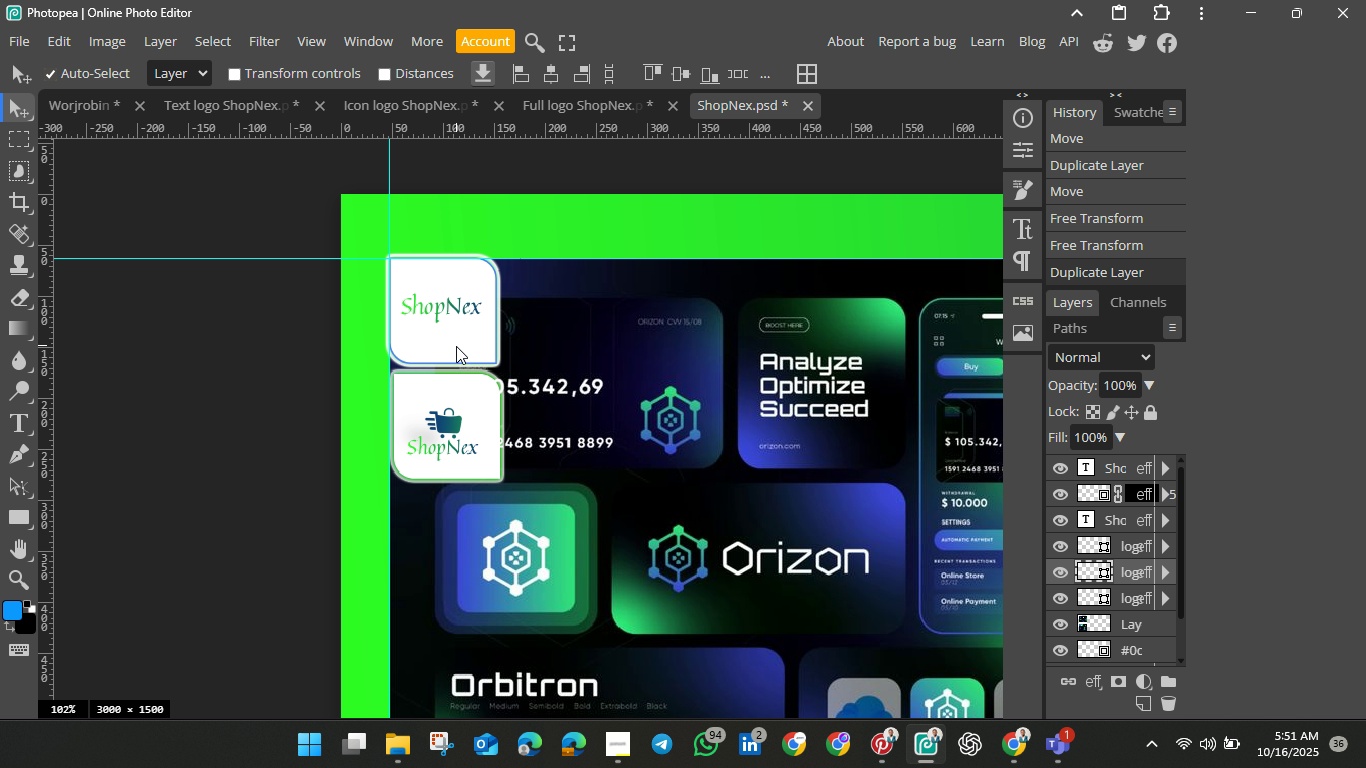 
left_click_drag(start_coordinate=[456, 346], to_coordinate=[571, 353])
 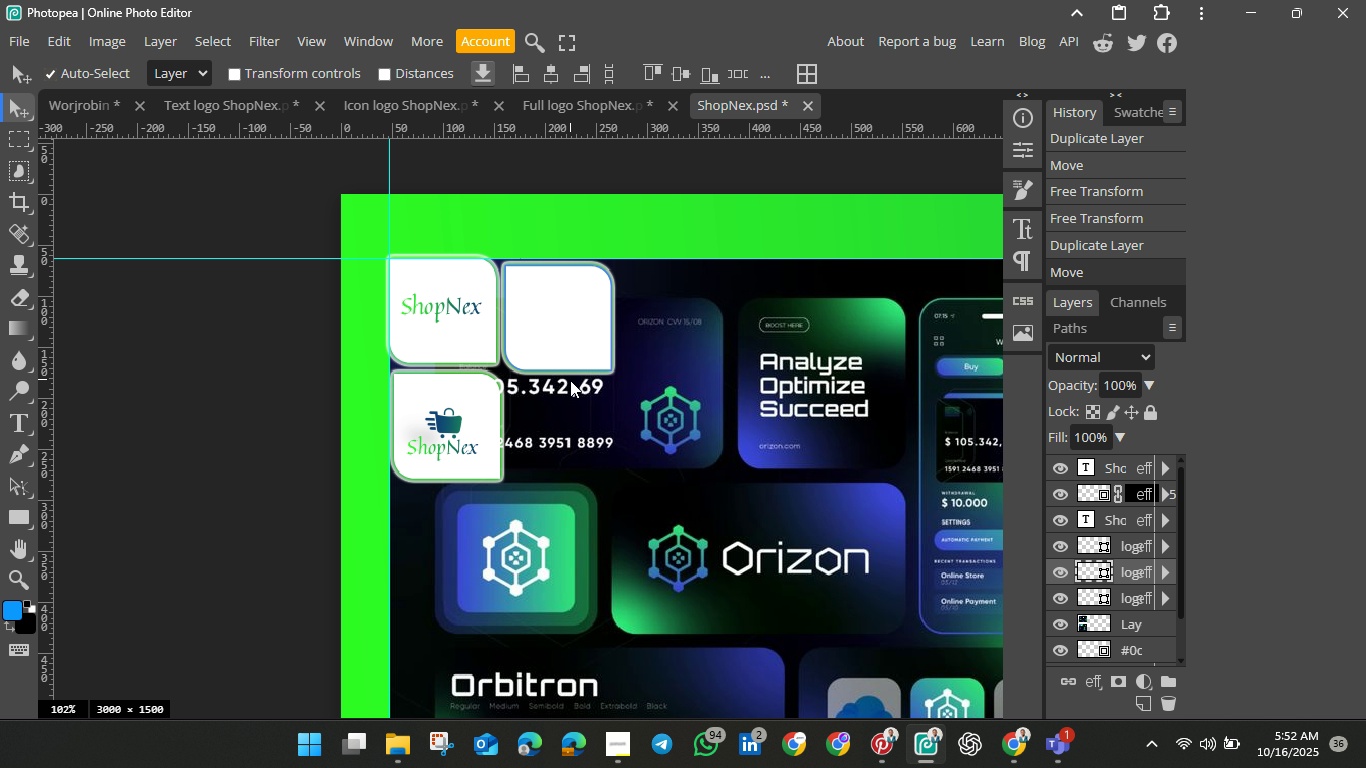 
key(Control+T)
 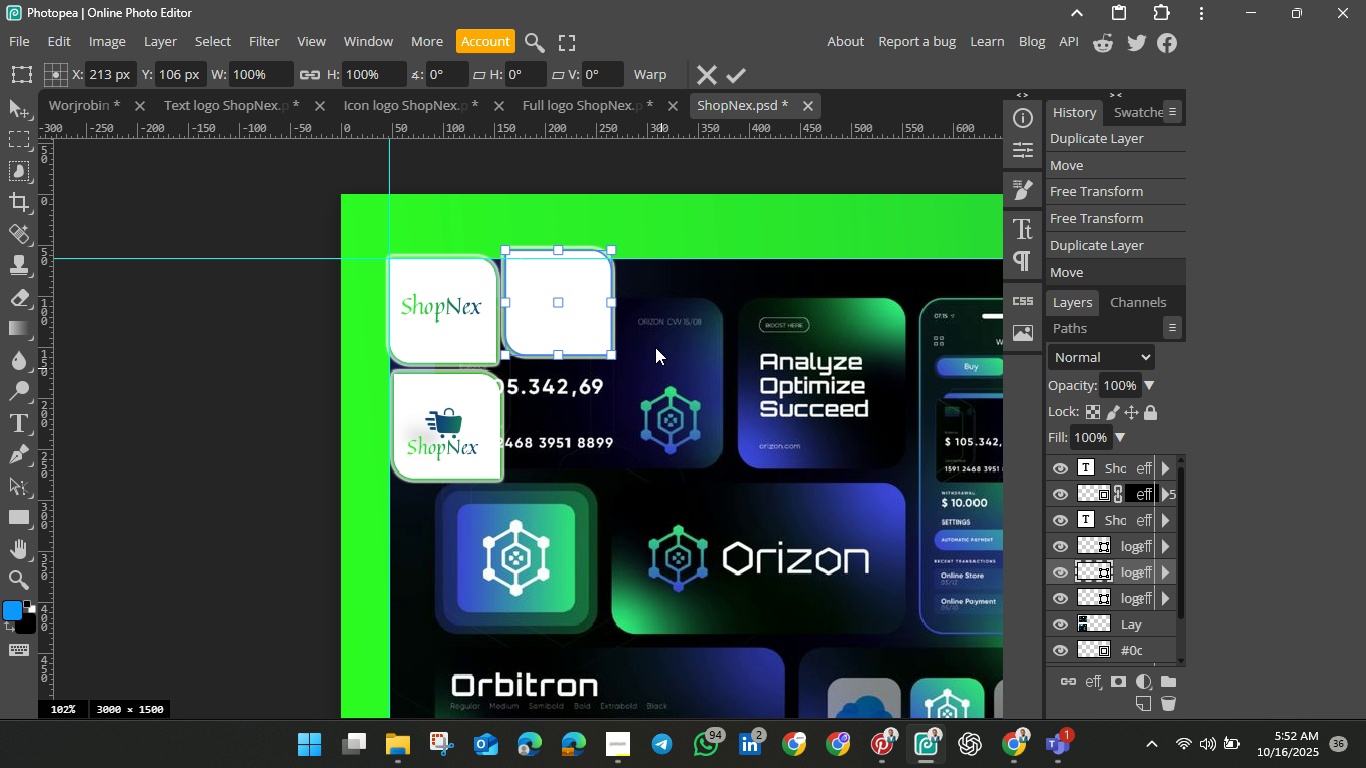 
left_click_drag(start_coordinate=[661, 384], to_coordinate=[665, 389])
 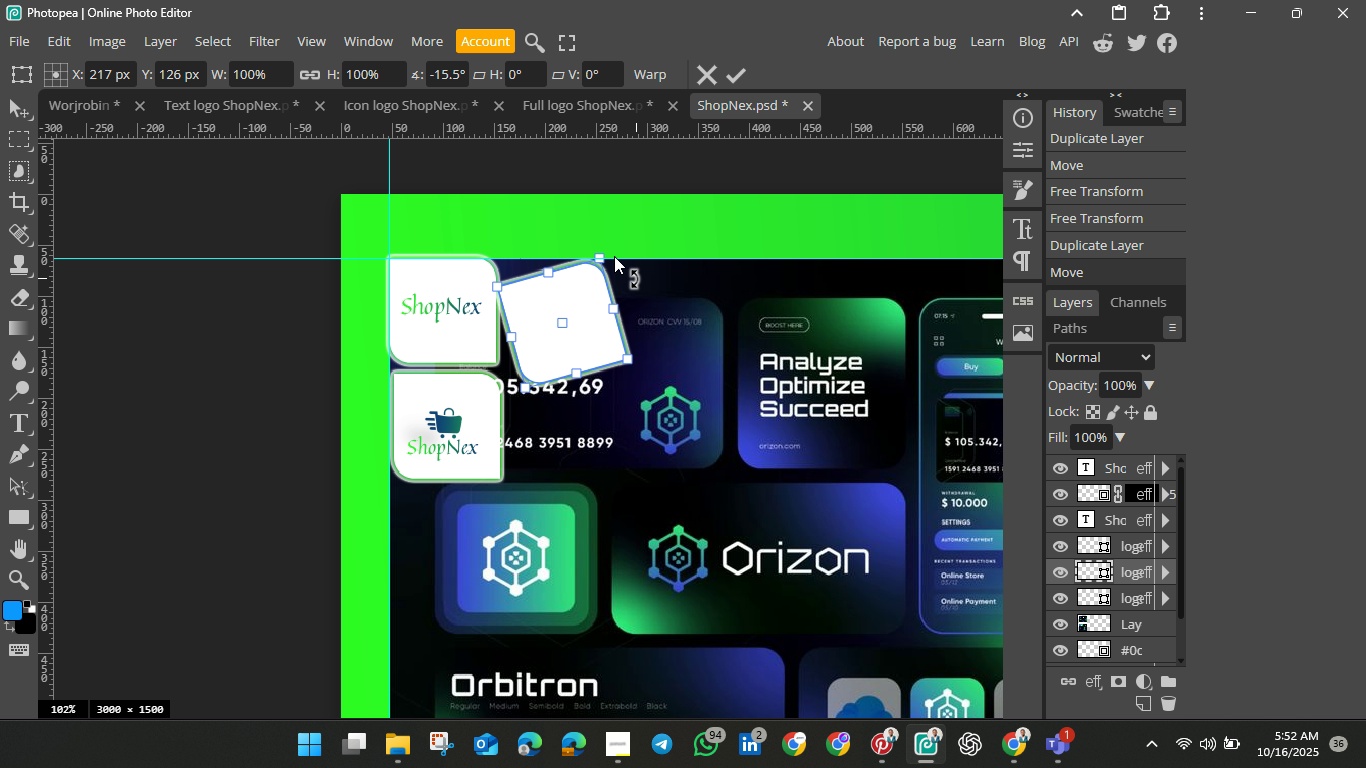 
left_click_drag(start_coordinate=[639, 302], to_coordinate=[496, 342])
 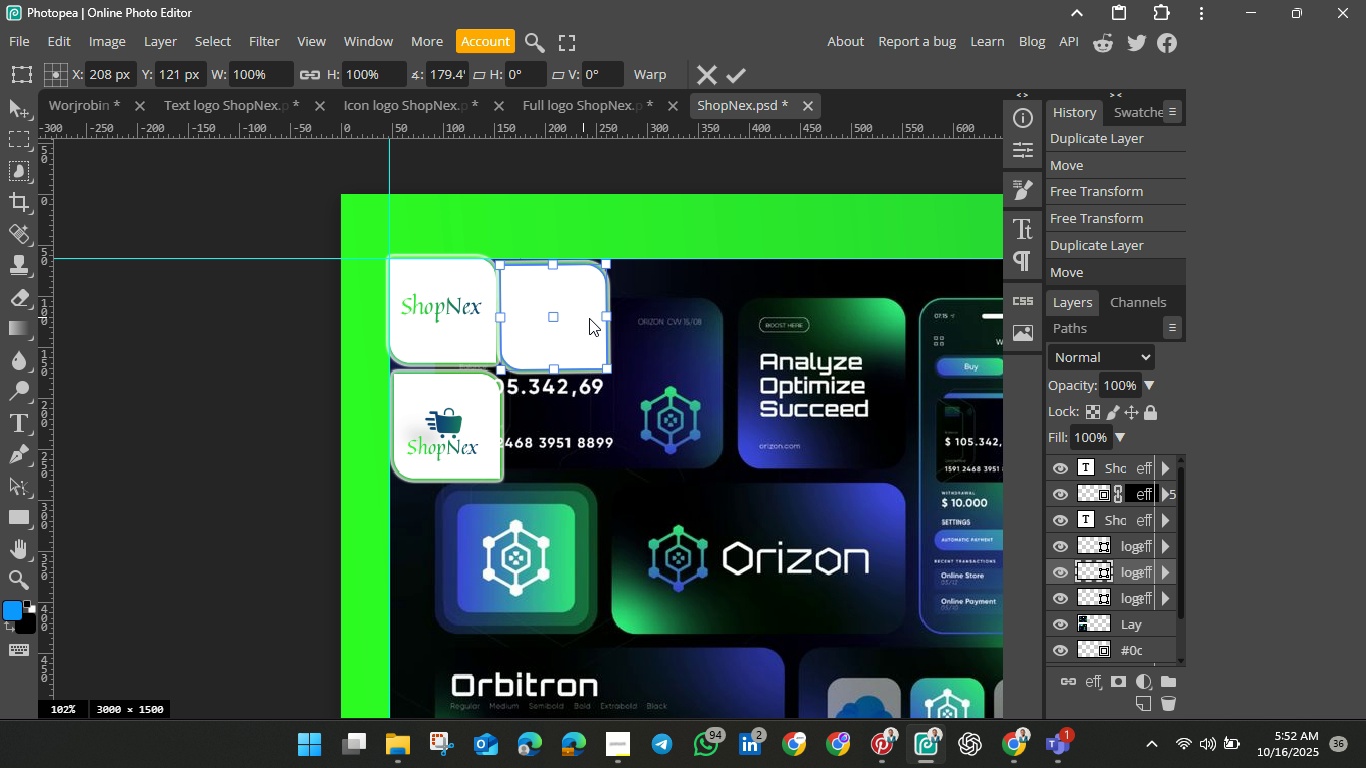 
left_click_drag(start_coordinate=[592, 324], to_coordinate=[589, 318])
 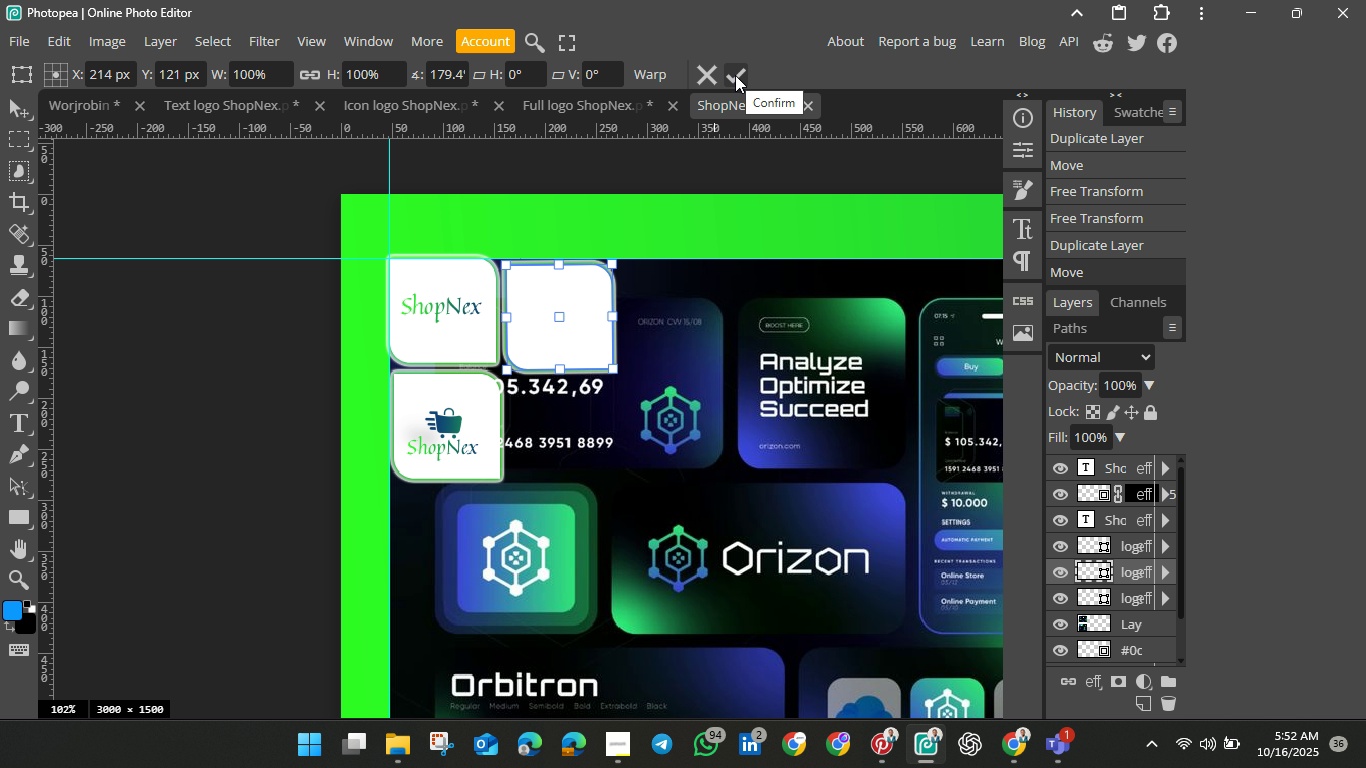 
left_click([735, 75])
 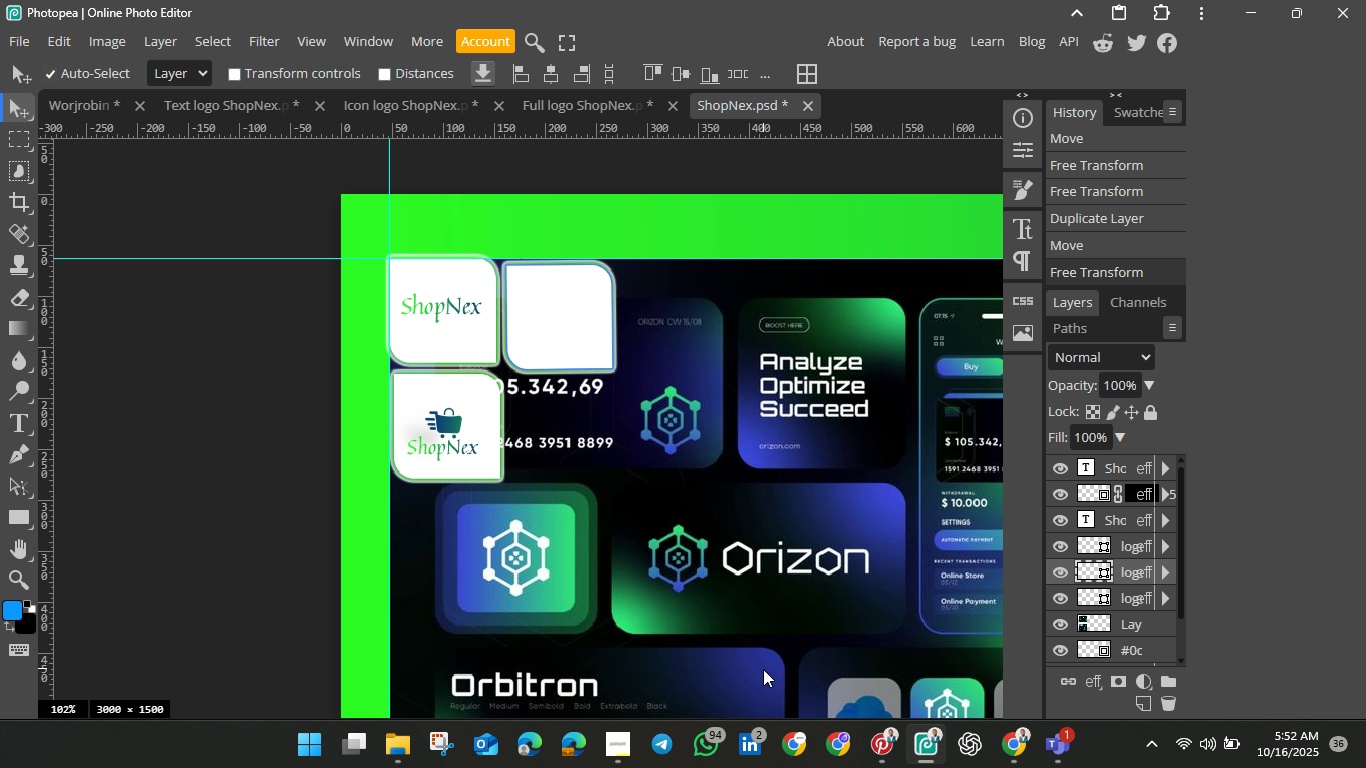 
wait(8.18)
 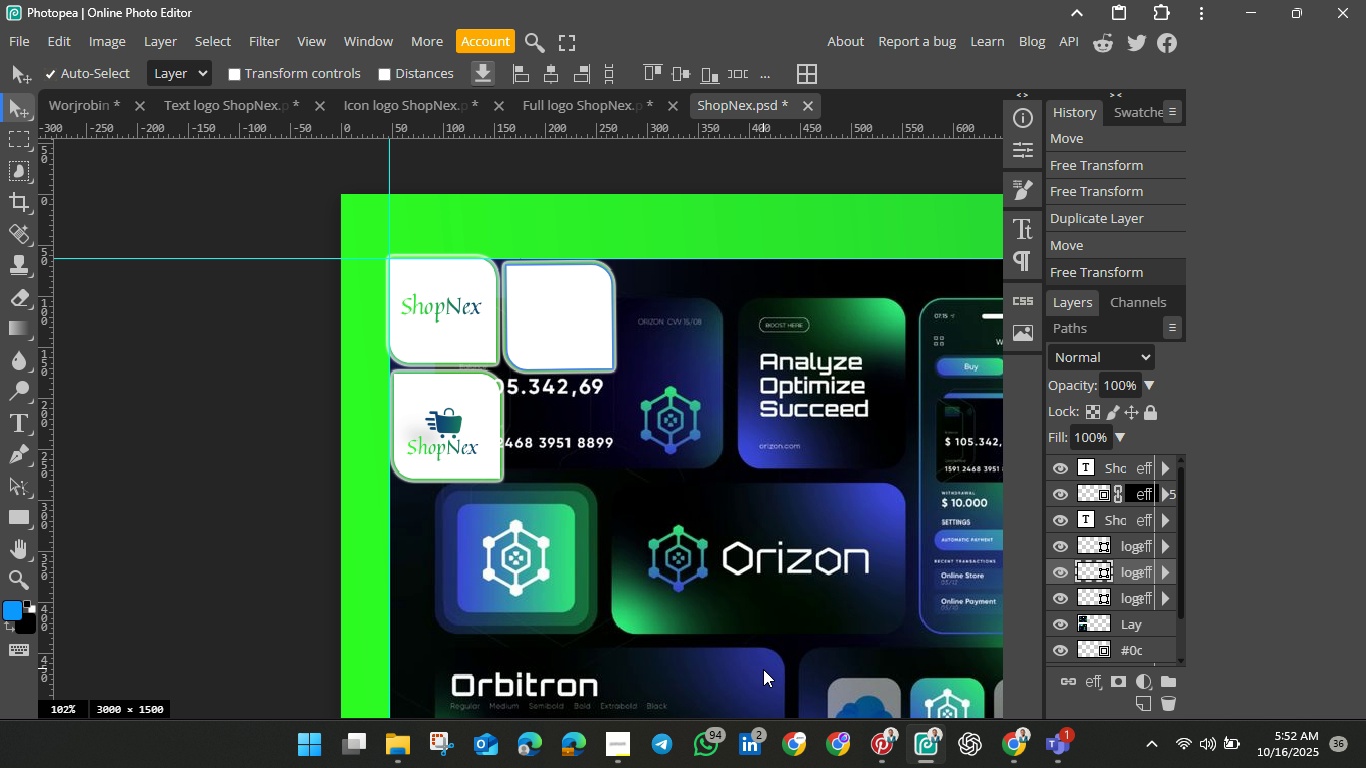 
mouse_move([609, 715])
 